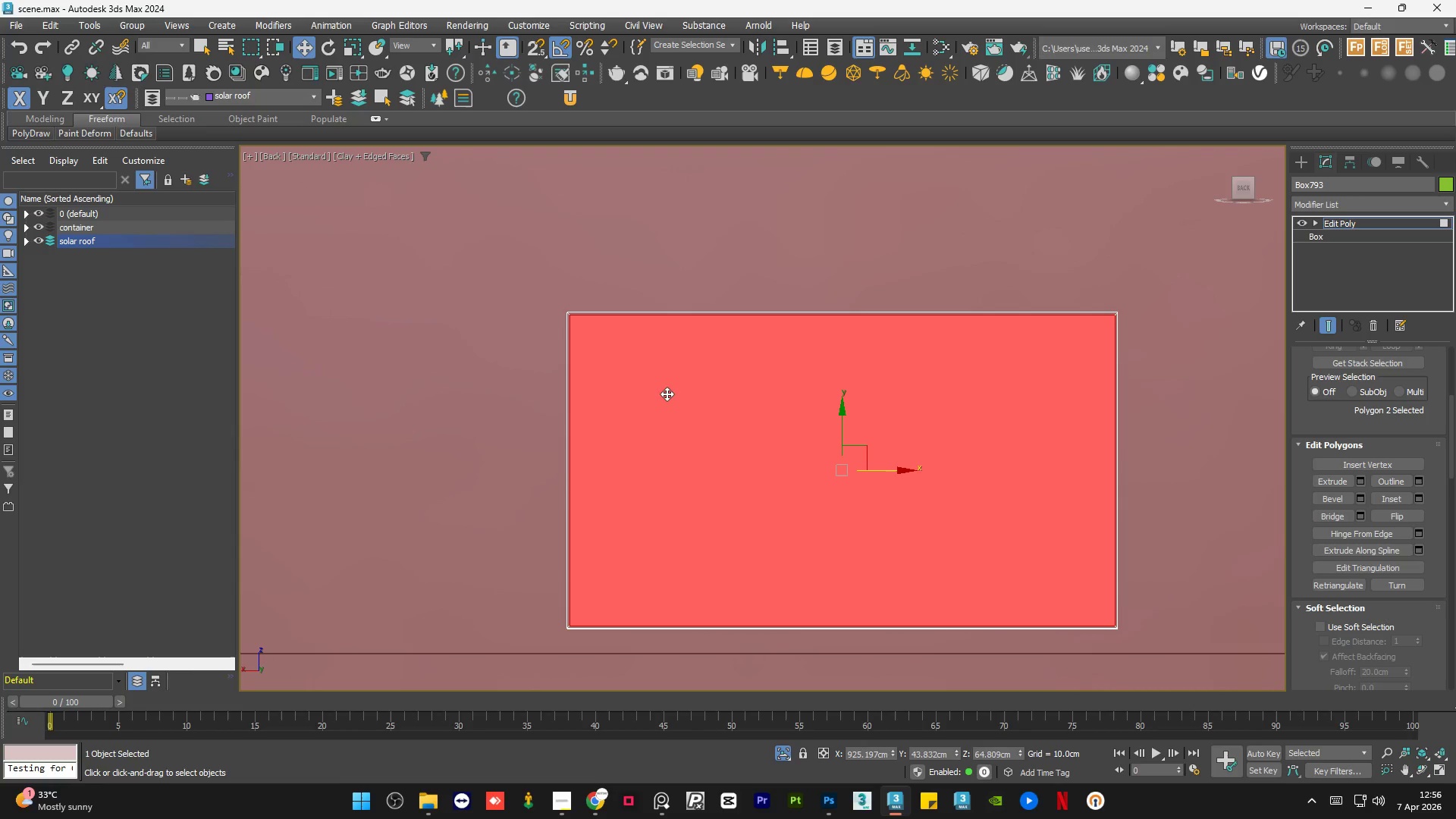 
hold_key(key=AltLeft, duration=1.31)
 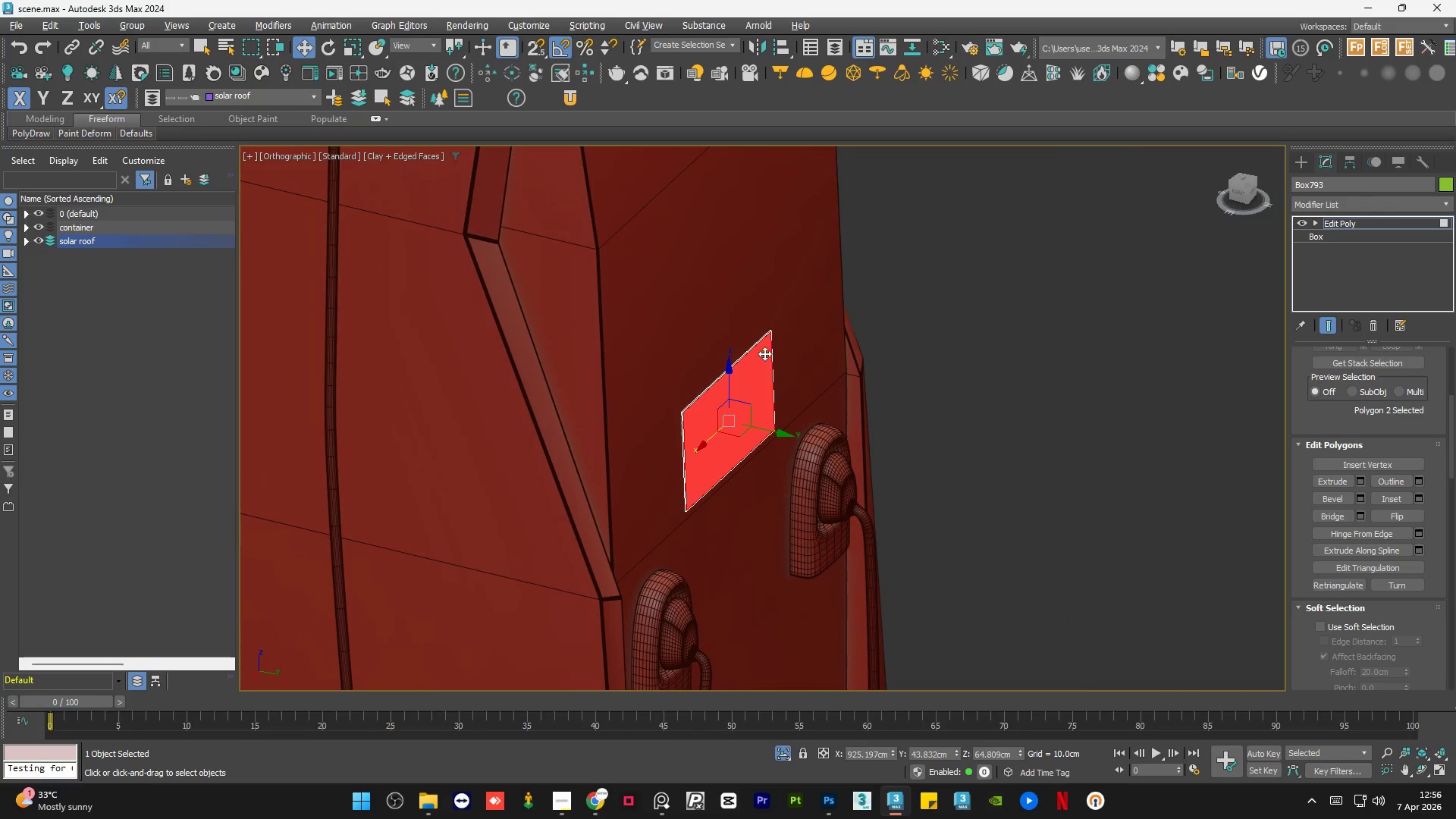 
scroll: coordinate [667, 394], scroll_direction: down, amount: 3.0
 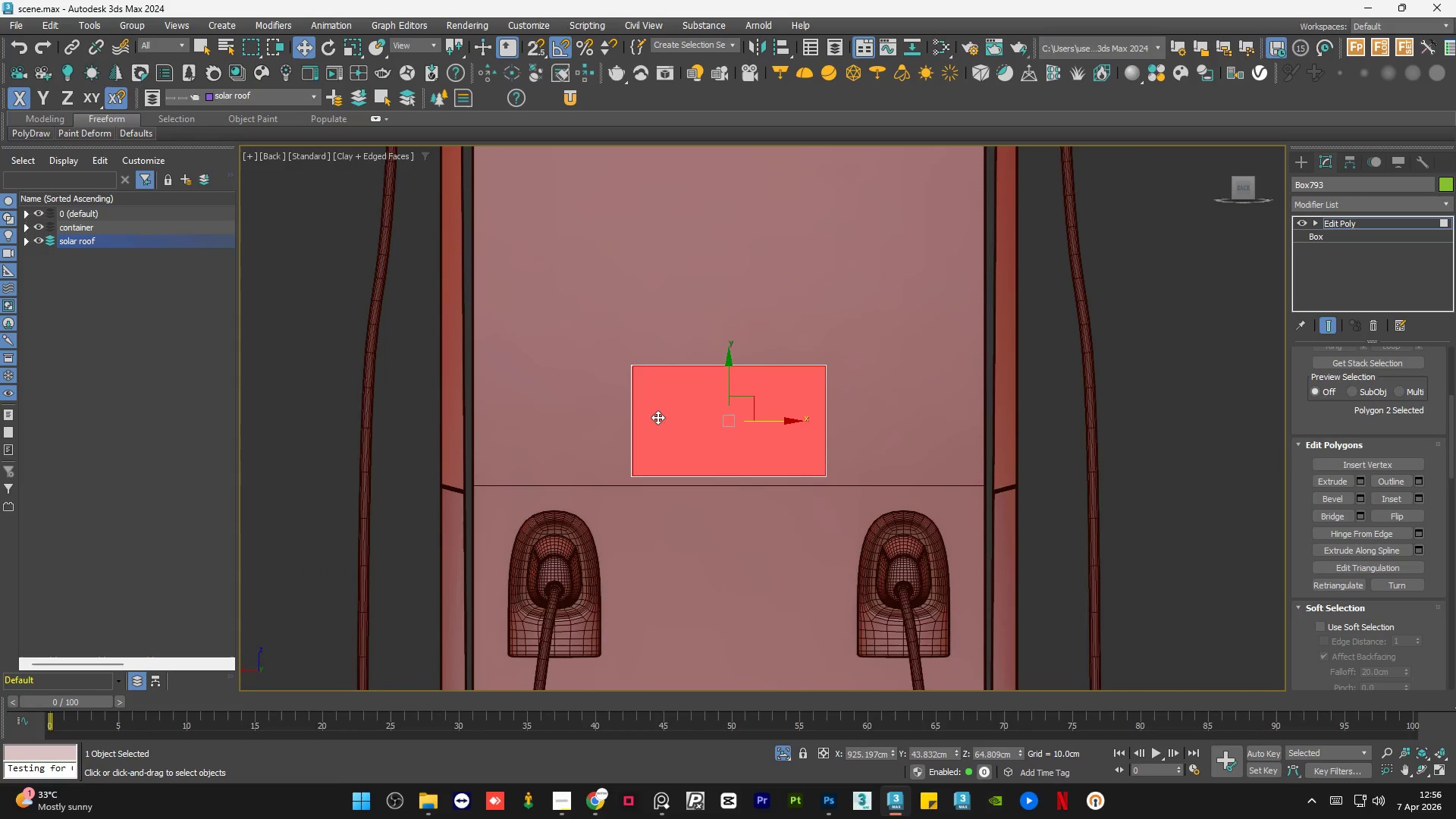 
scroll: coordinate [764, 294], scroll_direction: up, amount: 9.0
 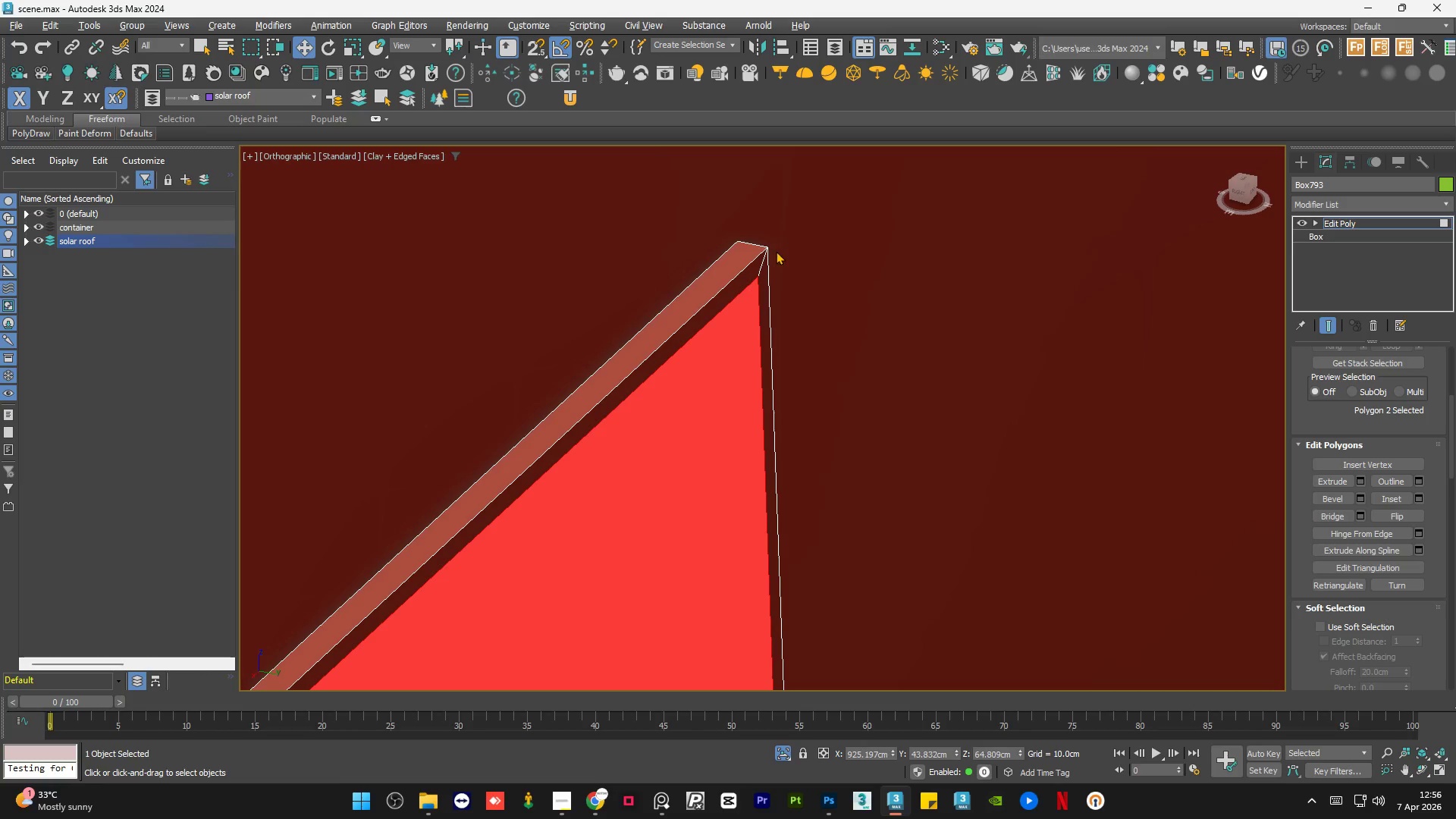 
hold_key(key=AltLeft, duration=0.7)
 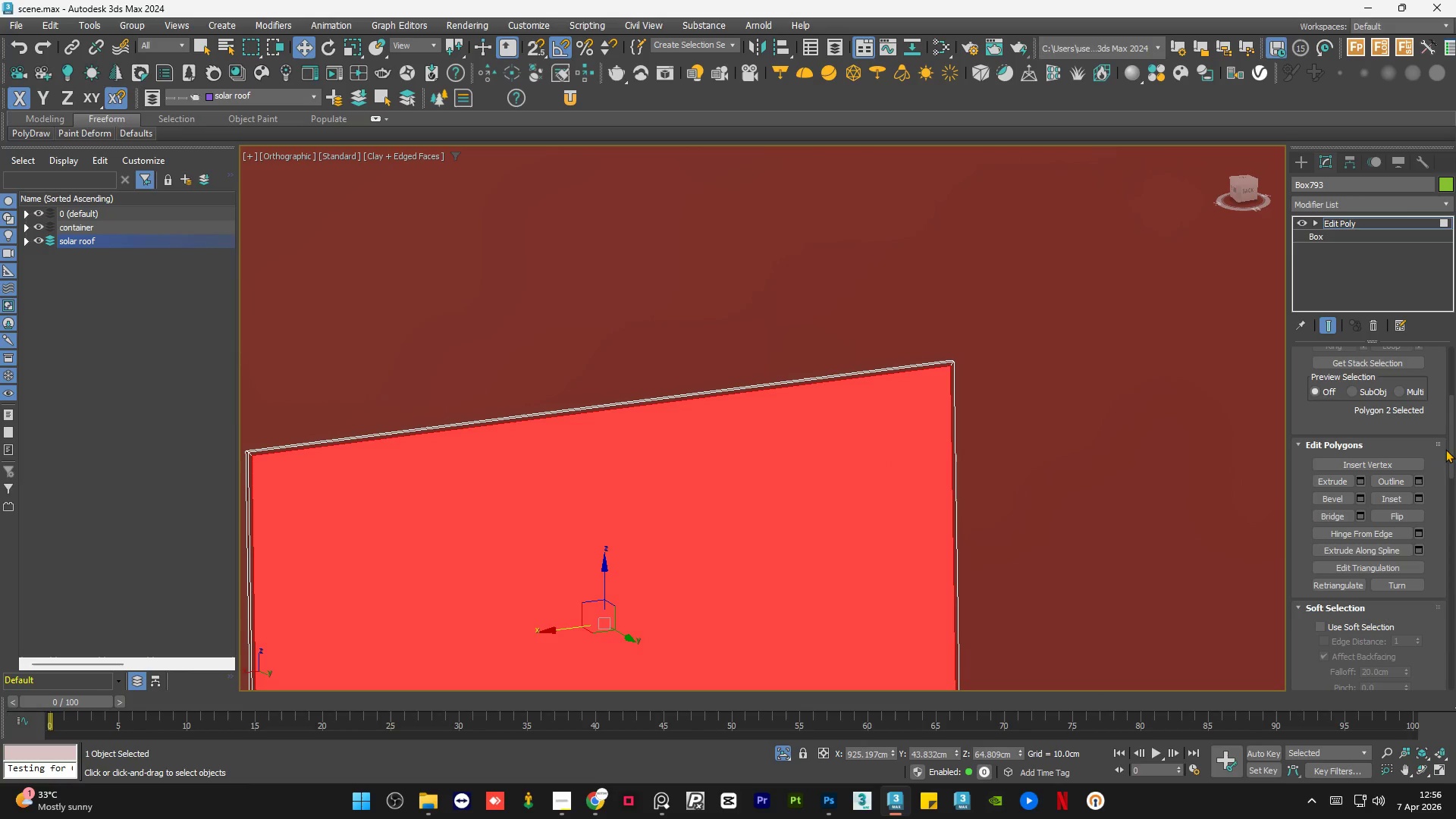 
scroll: coordinate [774, 268], scroll_direction: down, amount: 5.0
 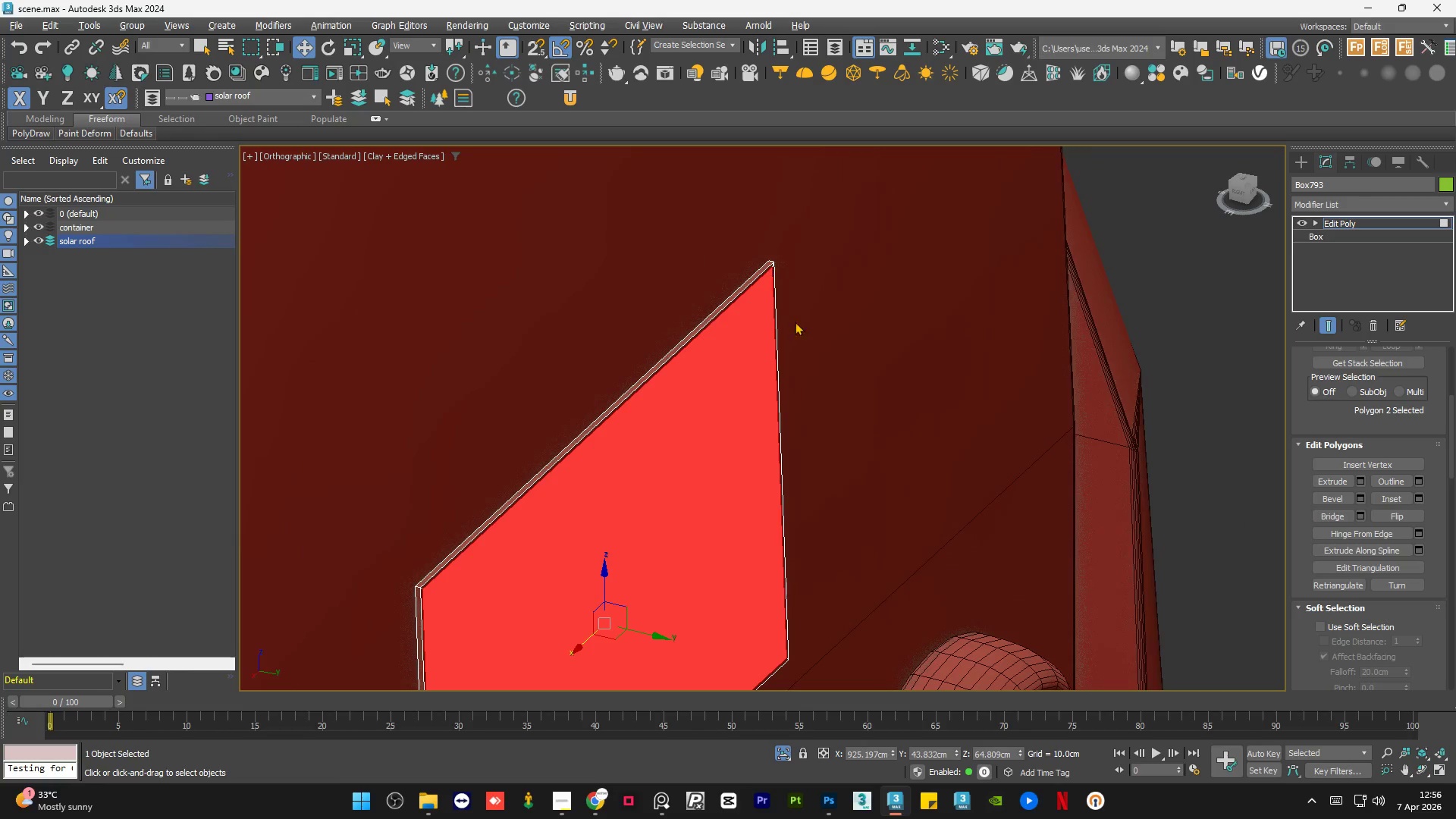 
left_click_drag(start_coordinate=[1451, 444], to_coordinate=[1428, 302])
 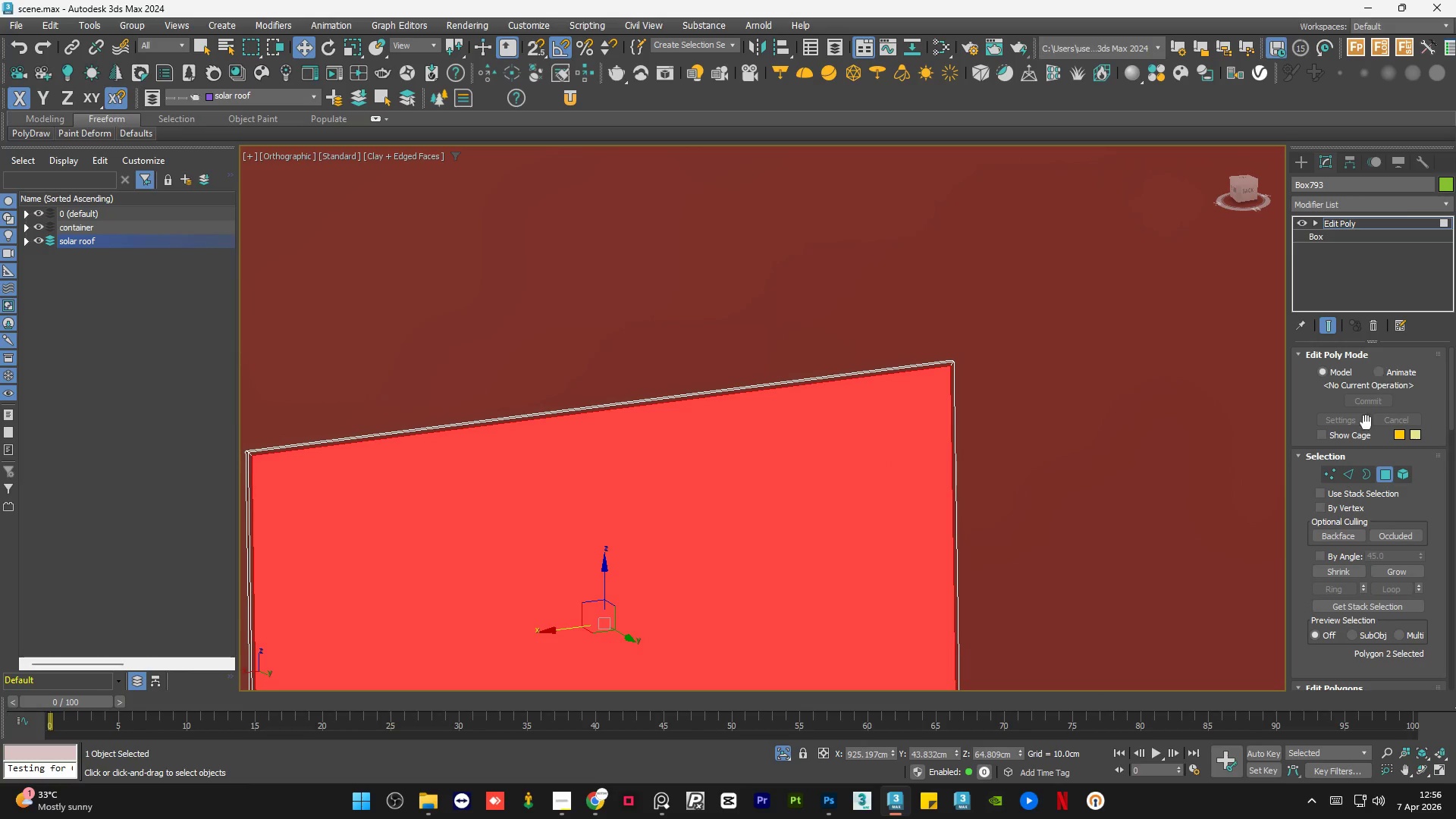 
hold_key(key=ControlLeft, duration=0.91)
left_click([1347, 475])
 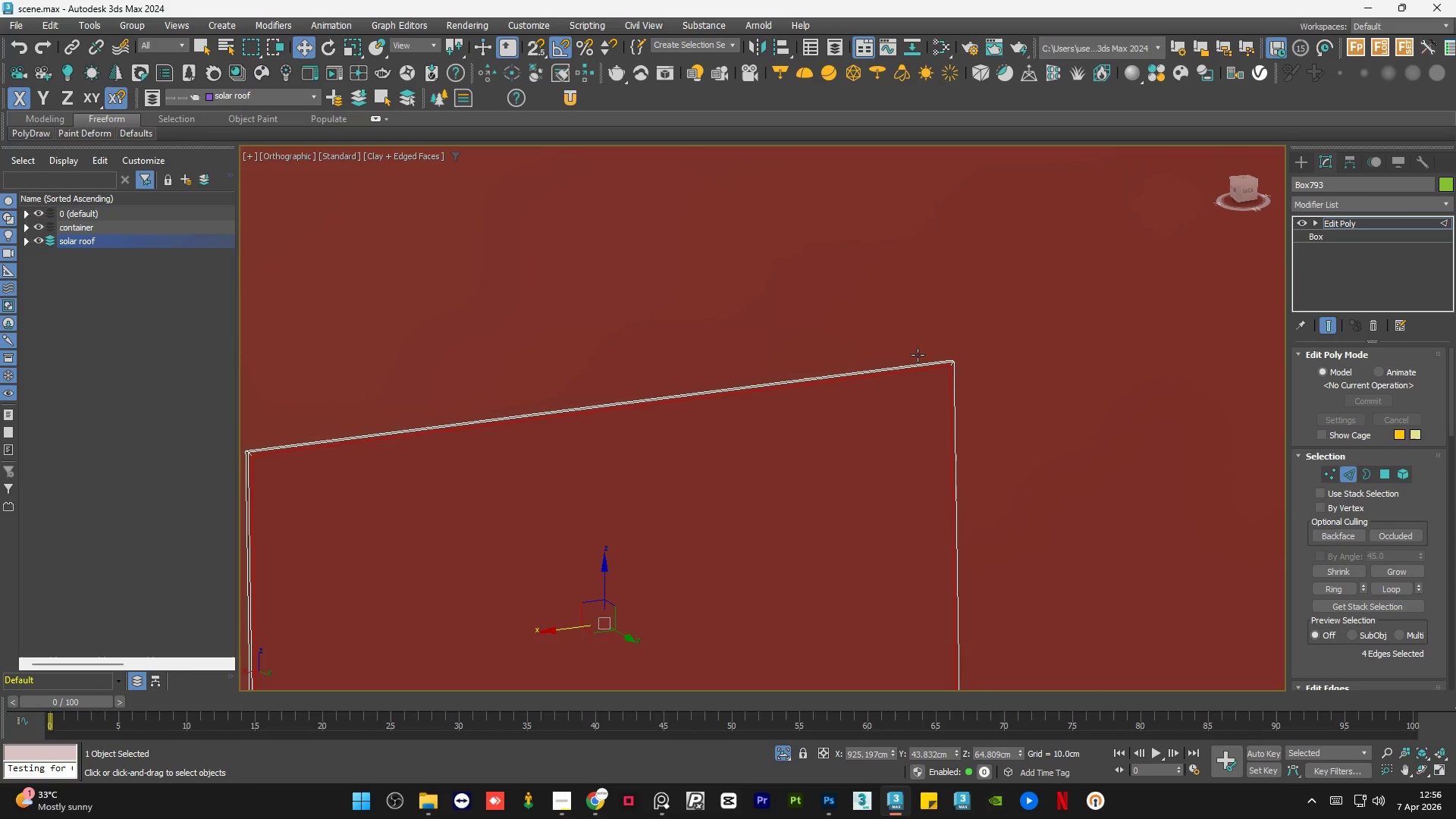 
scroll: coordinate [951, 353], scroll_direction: none, amount: 0.0
 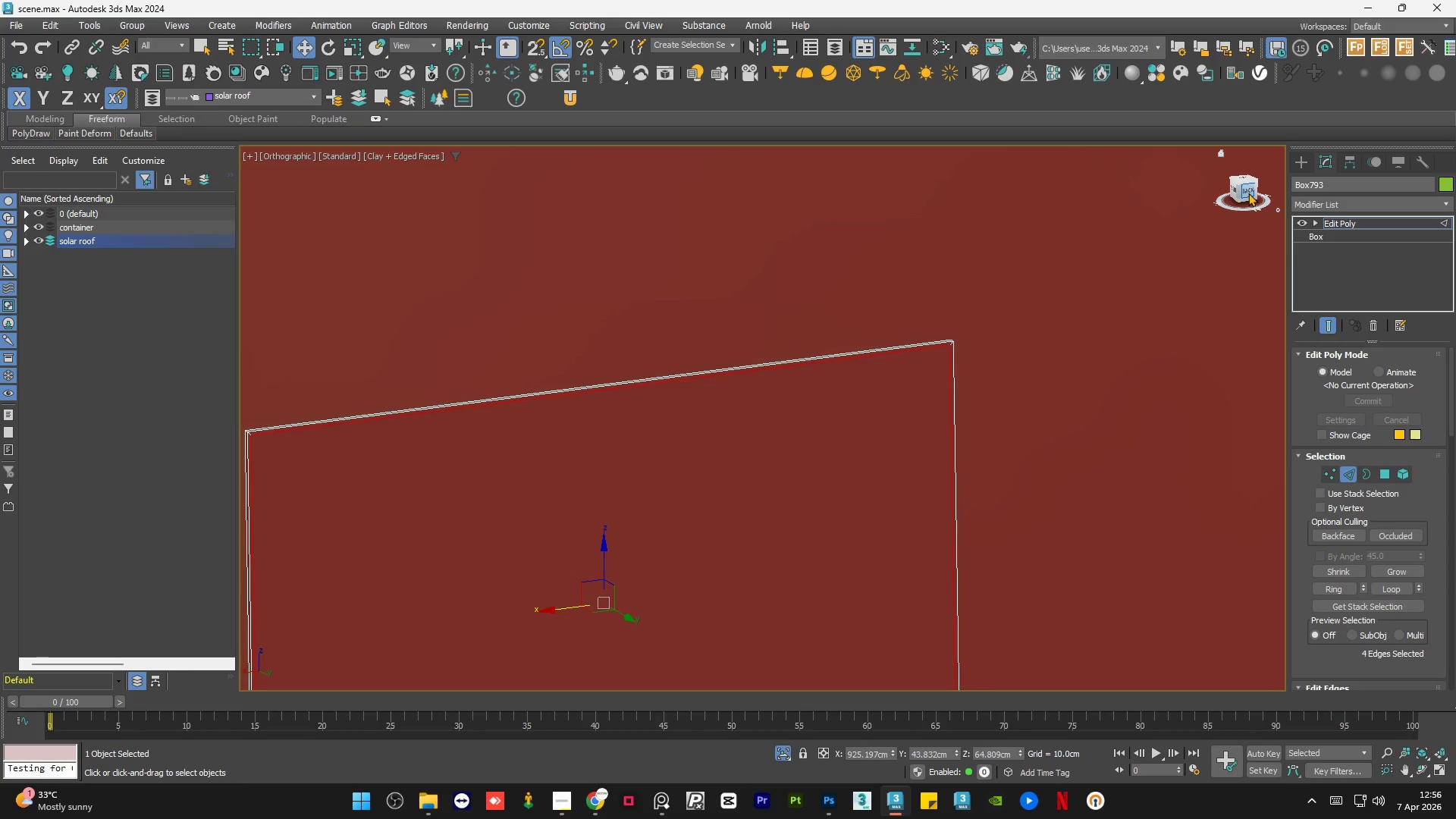 
left_click([1248, 193])
 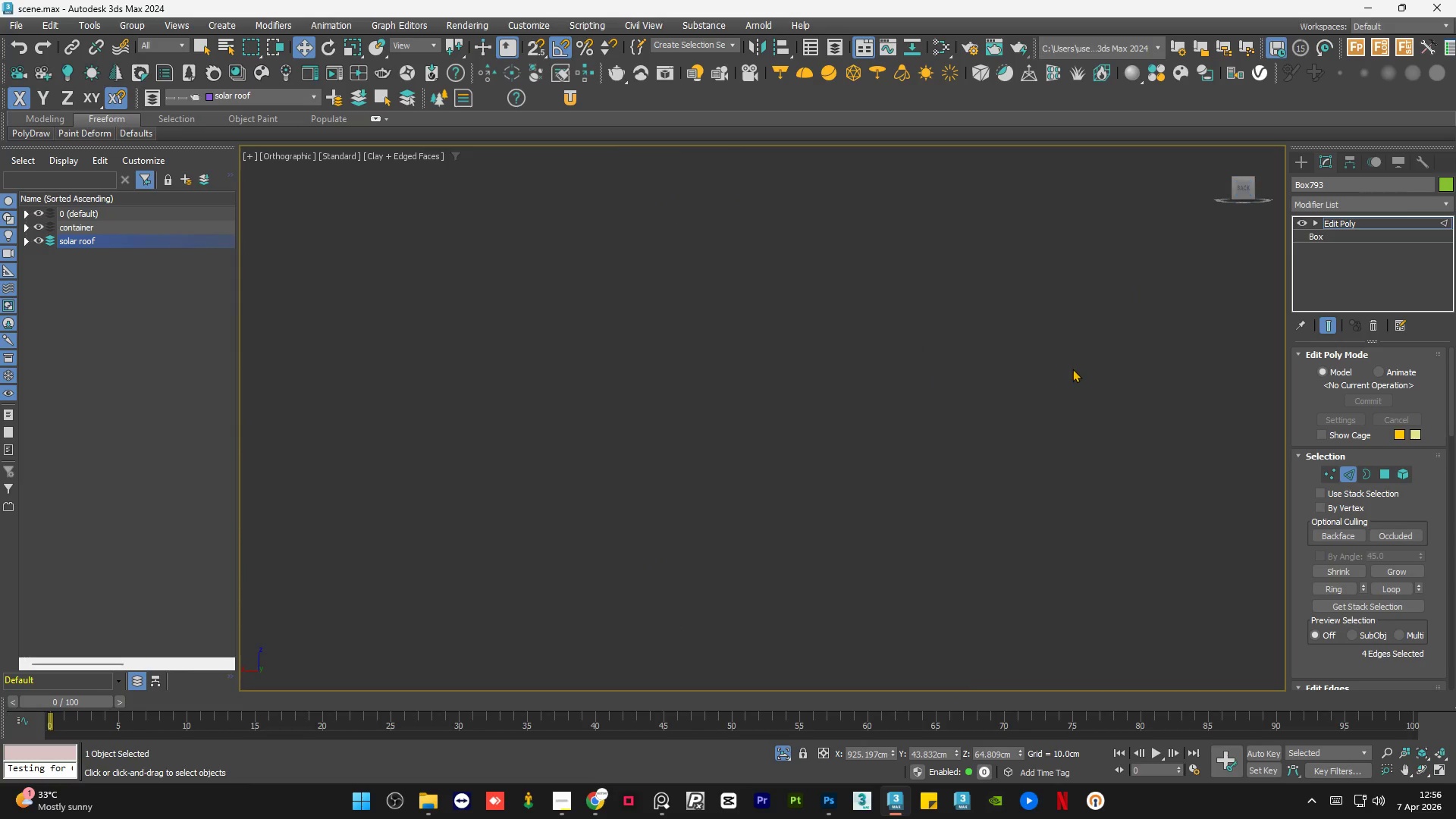 
key(Z)
 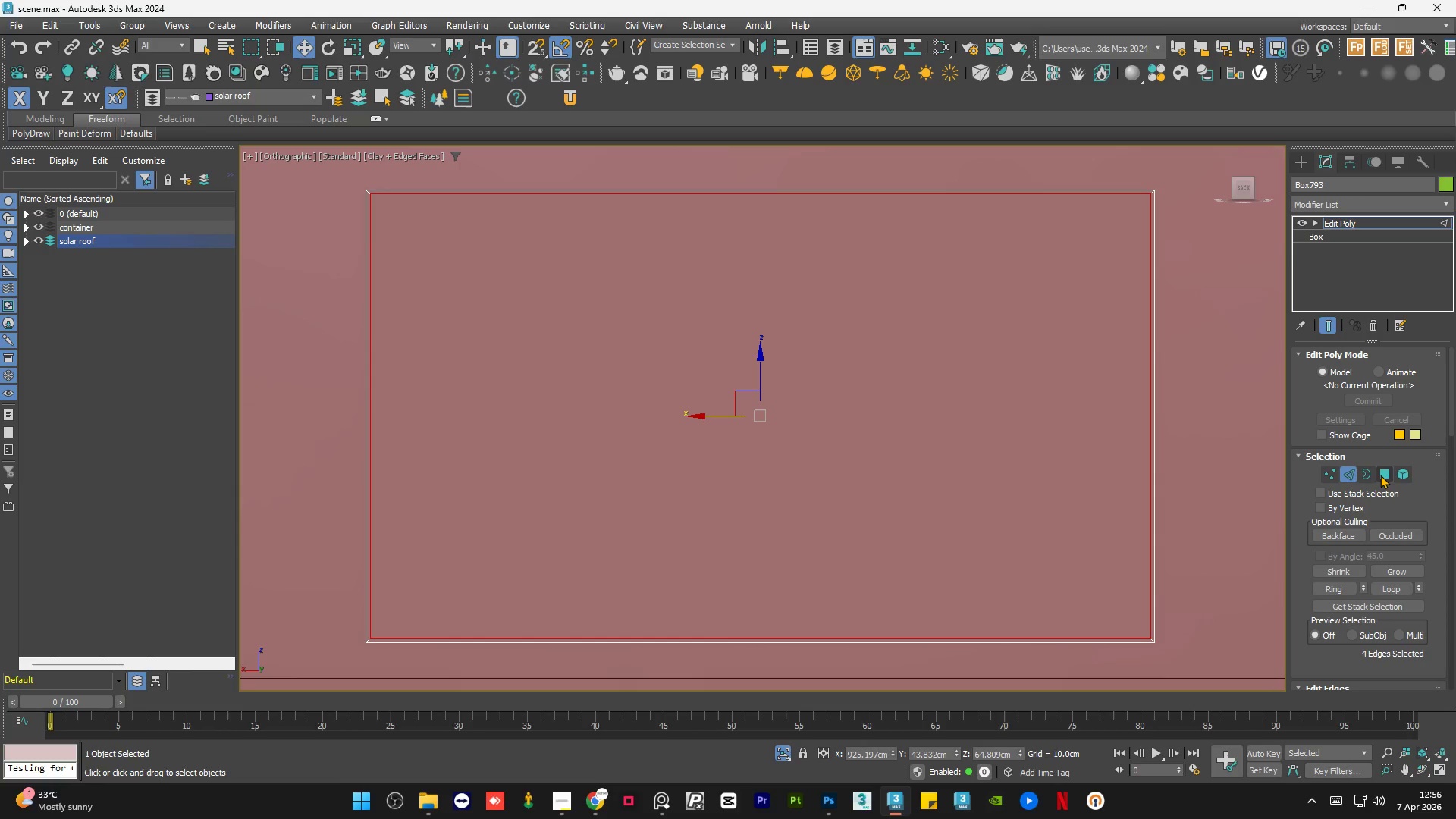 
left_click([1385, 474])
 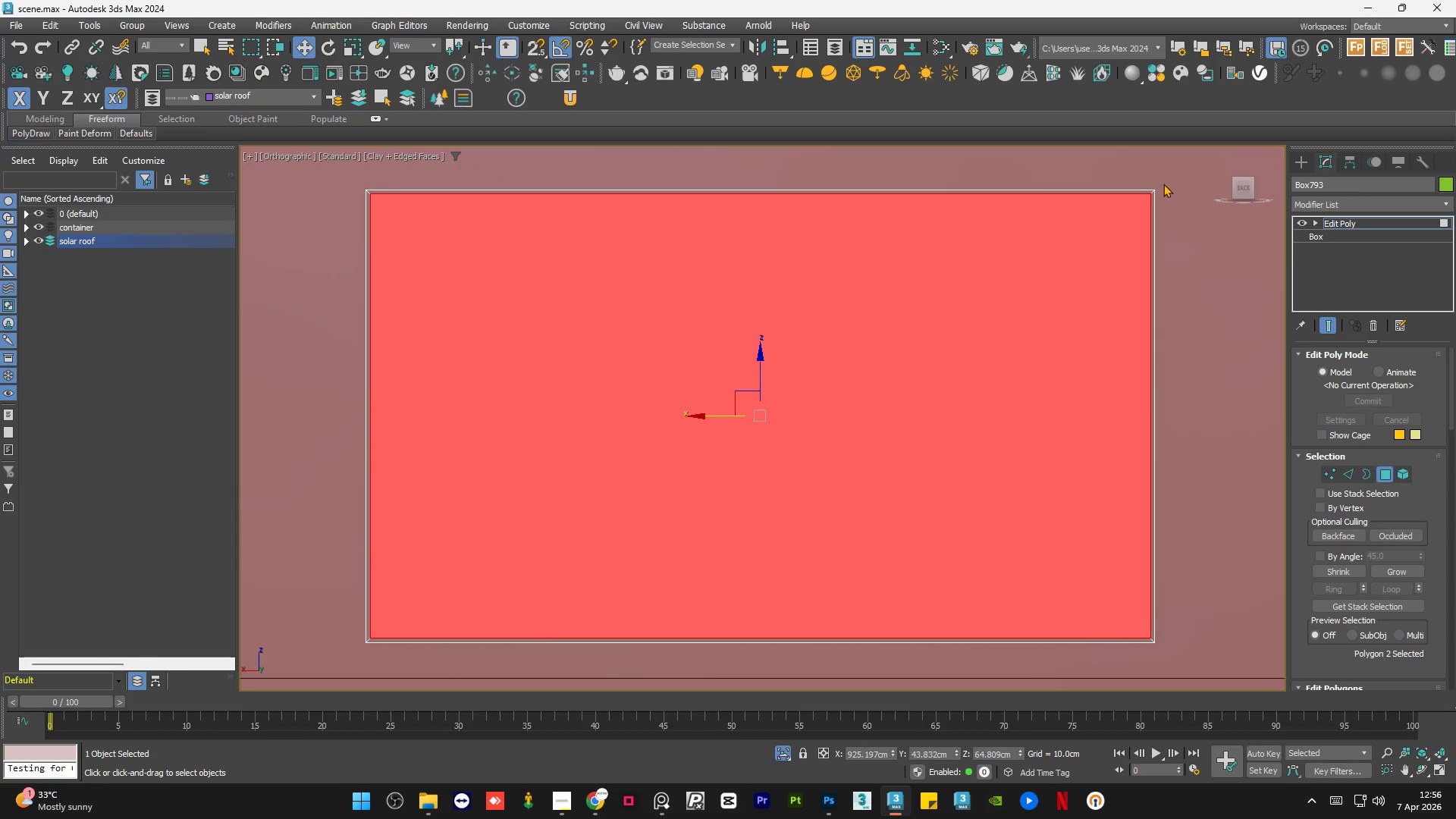 
scroll: coordinate [1159, 174], scroll_direction: up, amount: 2.0
 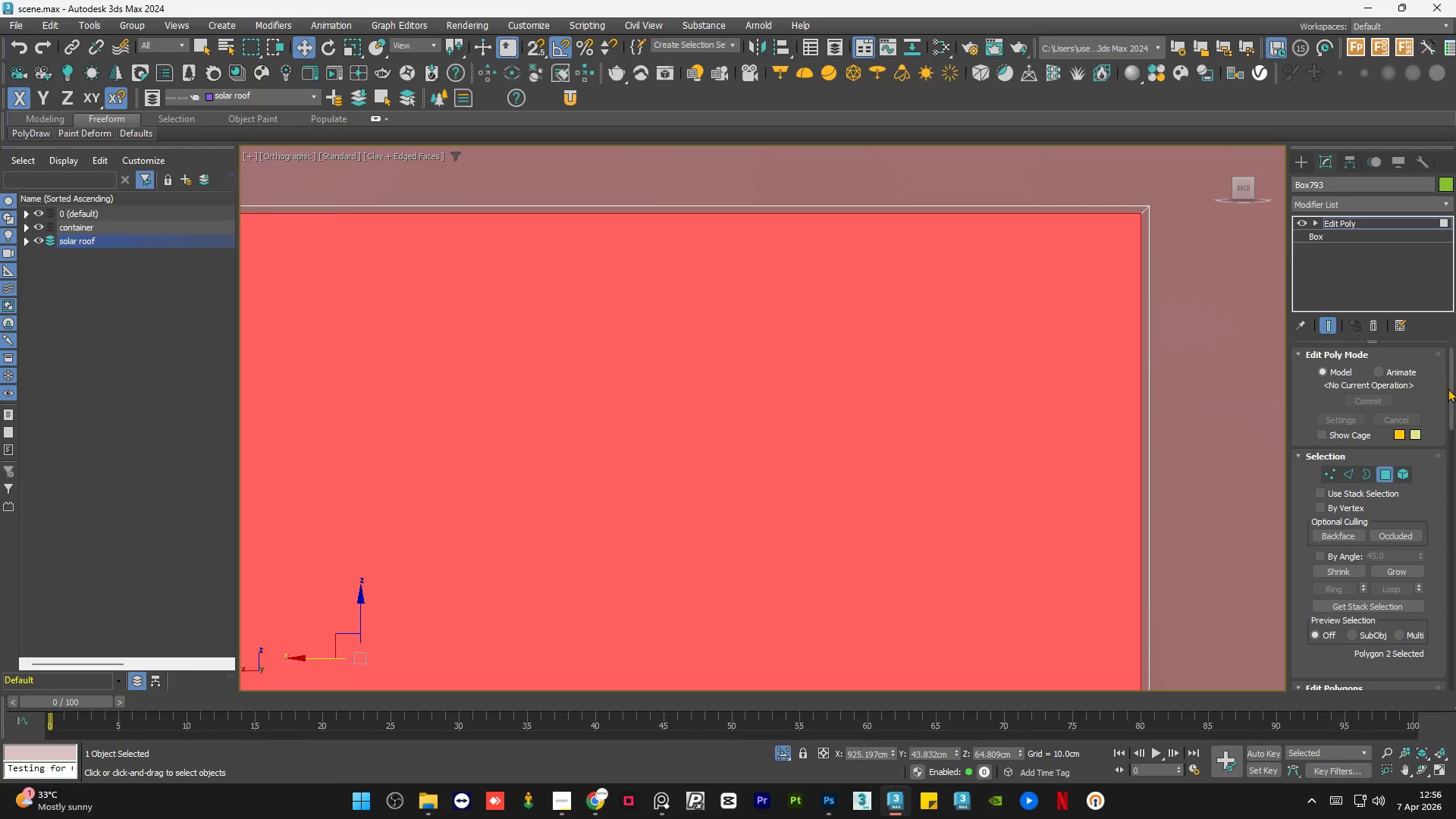 
left_click_drag(start_coordinate=[1450, 388], to_coordinate=[1451, 433])
 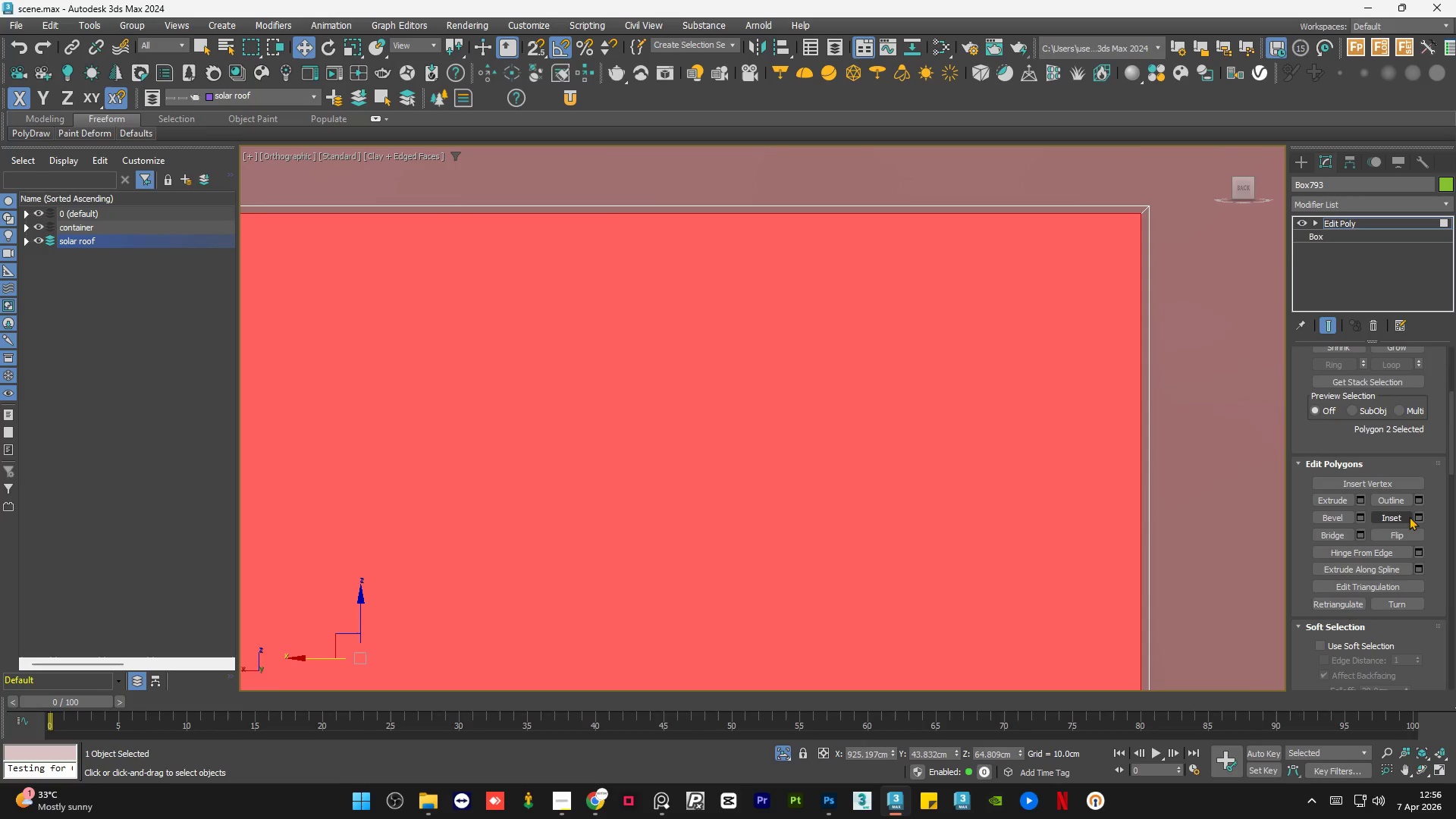 
left_click([1410, 516])
 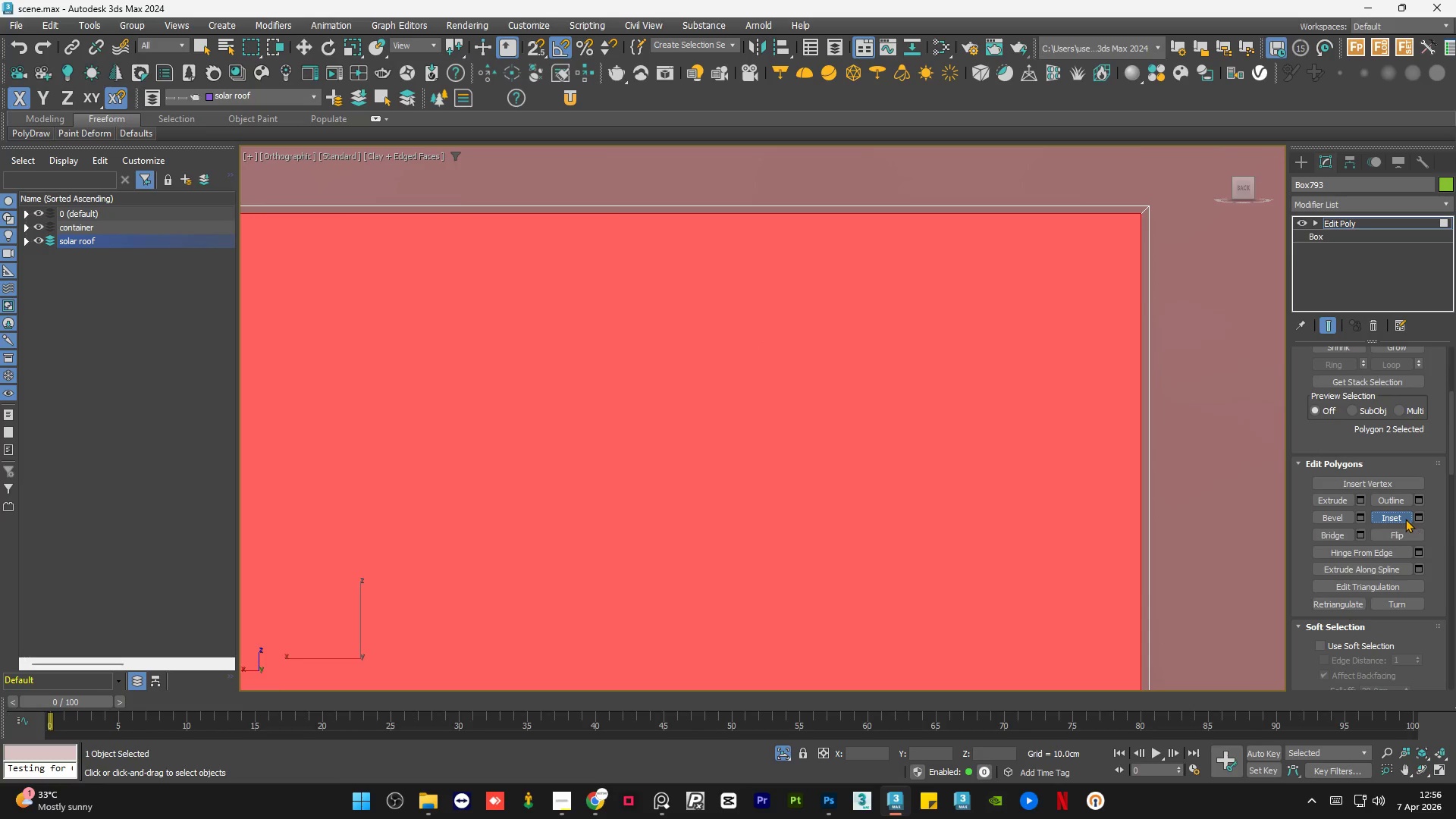 
double_click([1417, 514])
 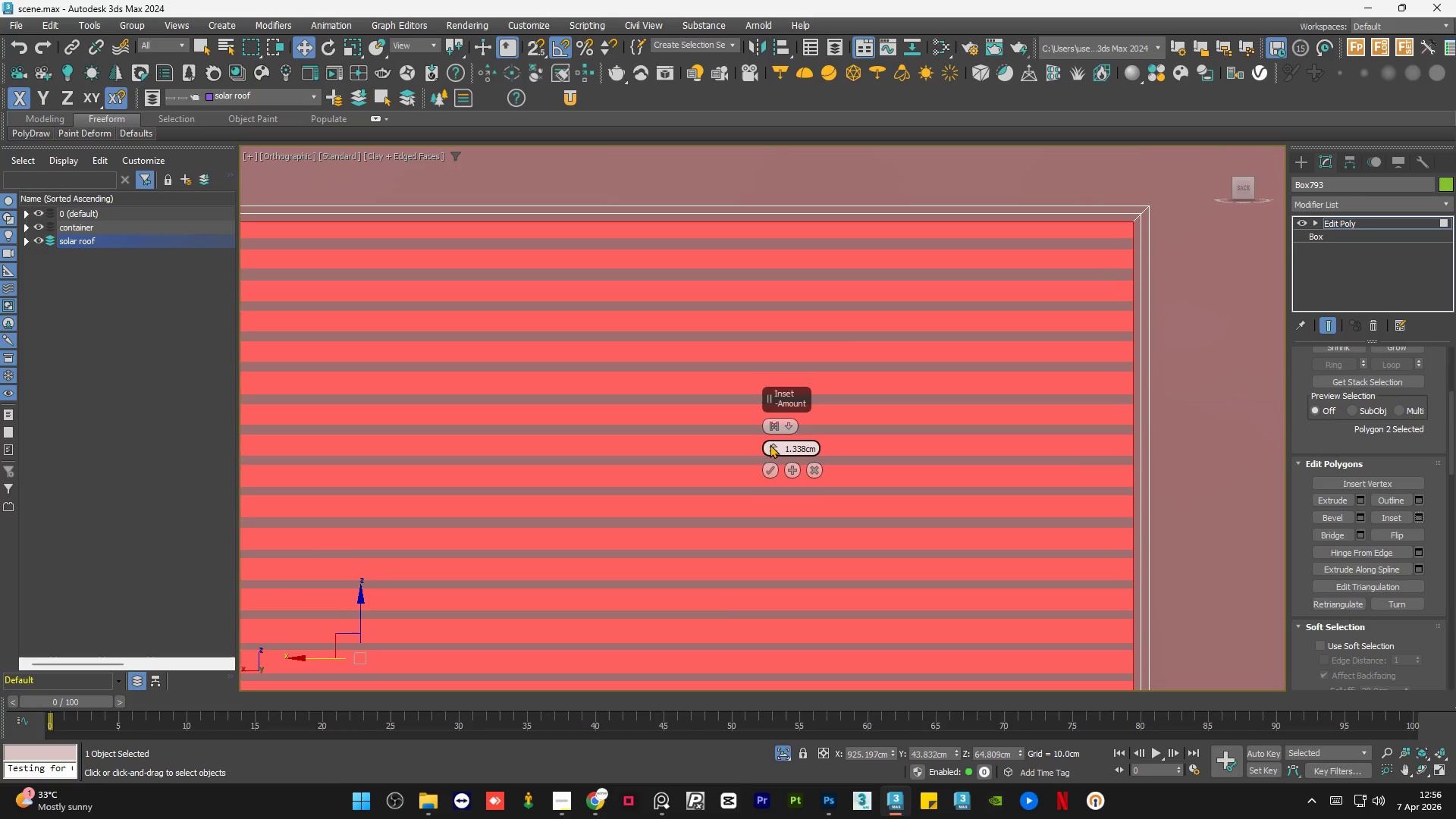 
left_click_drag(start_coordinate=[770, 444], to_coordinate=[774, 479])
 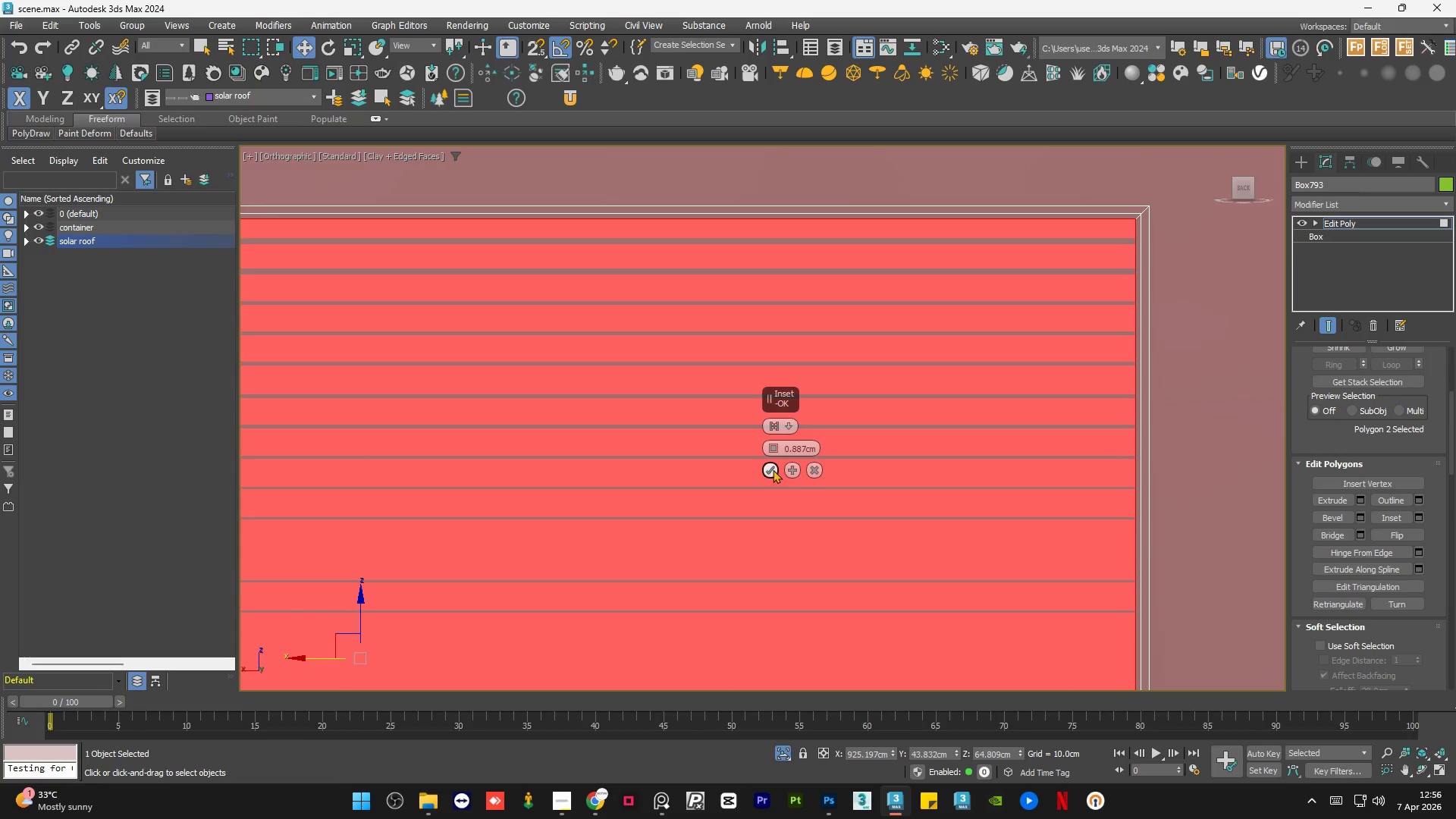 
left_click([772, 469])
 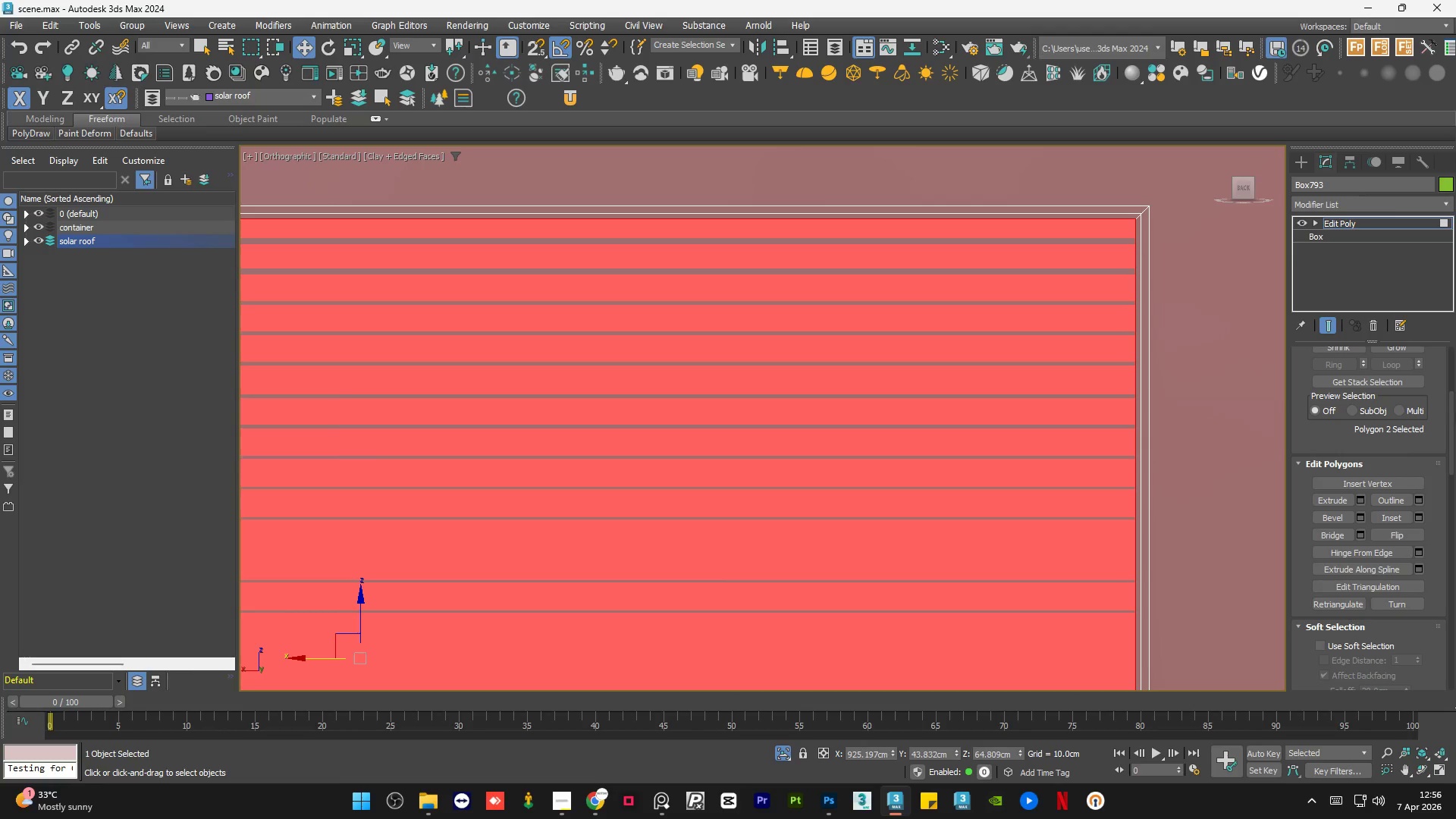 
left_click_drag(start_coordinate=[1451, 434], to_coordinate=[1455, 326])
 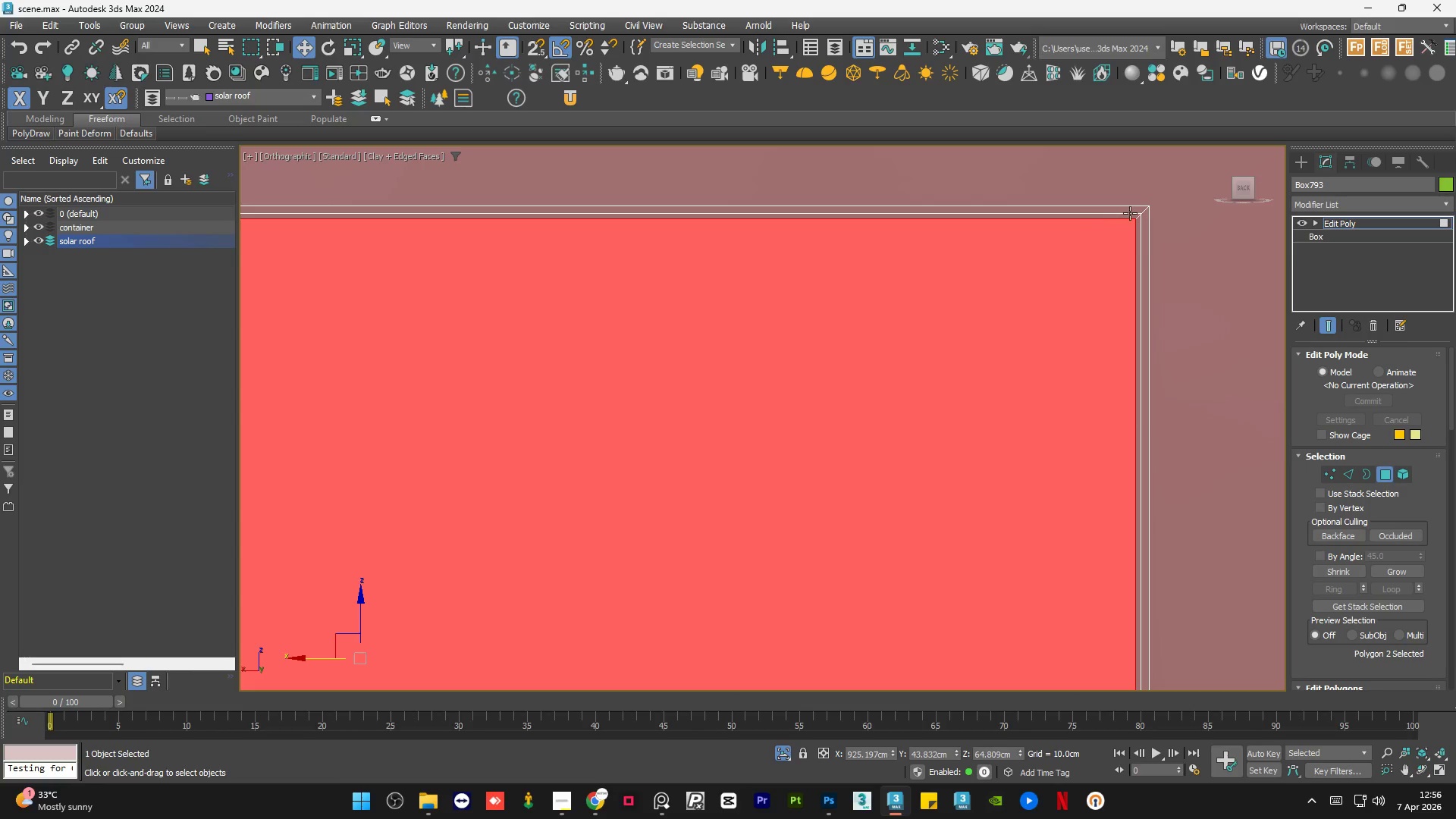 
left_click([1130, 213])
 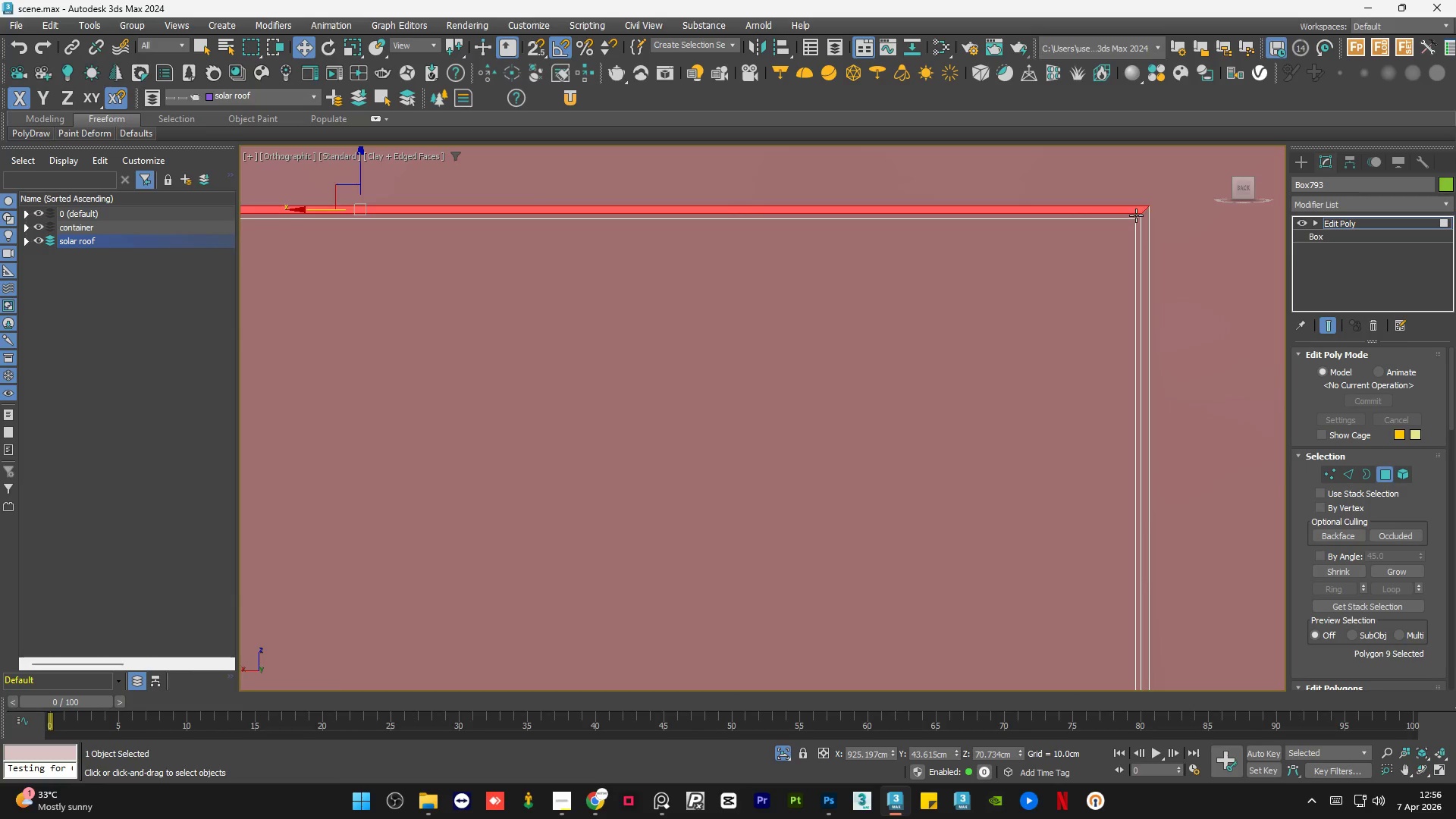 
left_click([1129, 218])
 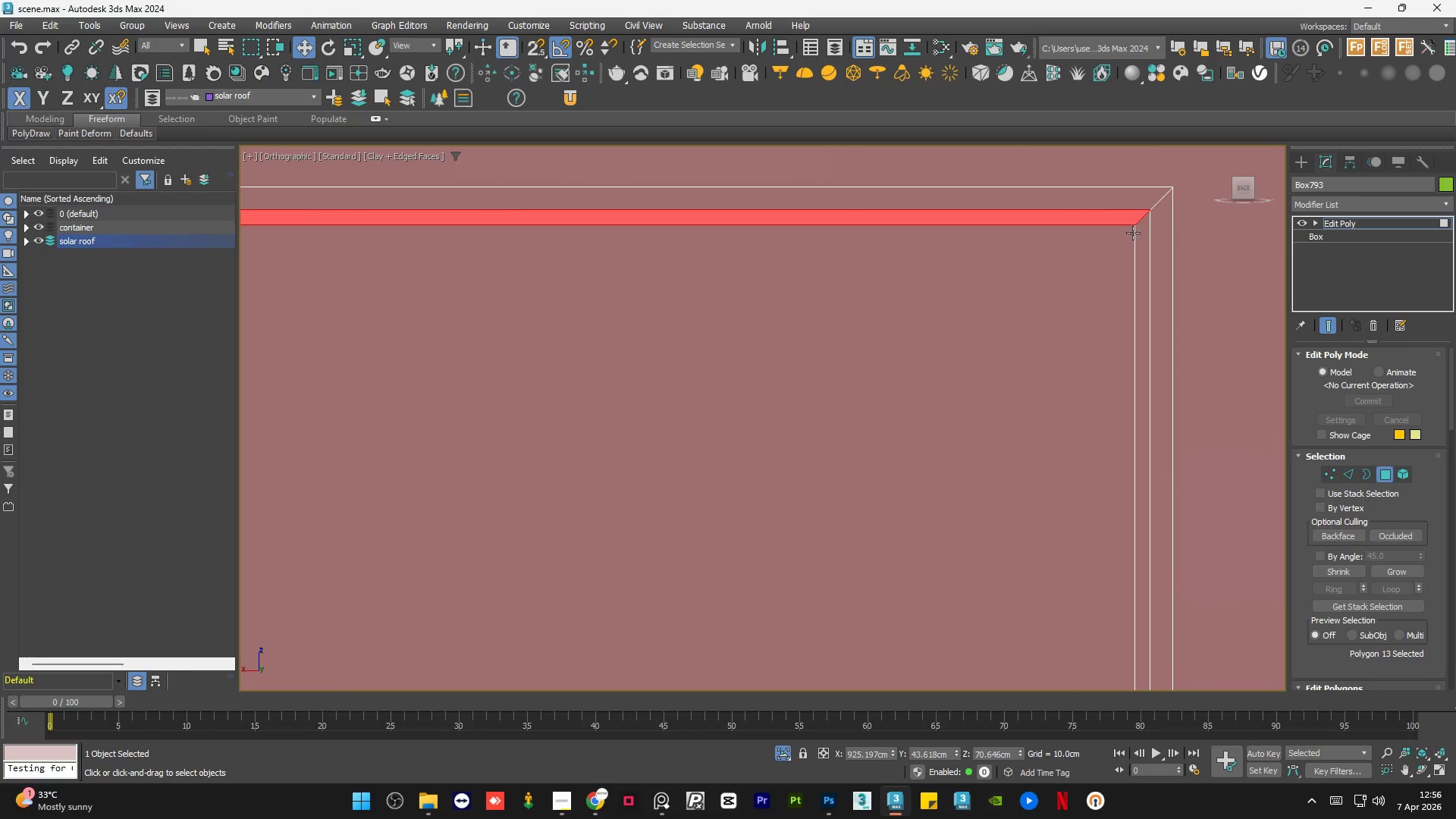 
scroll: coordinate [1136, 215], scroll_direction: up, amount: 3.0
 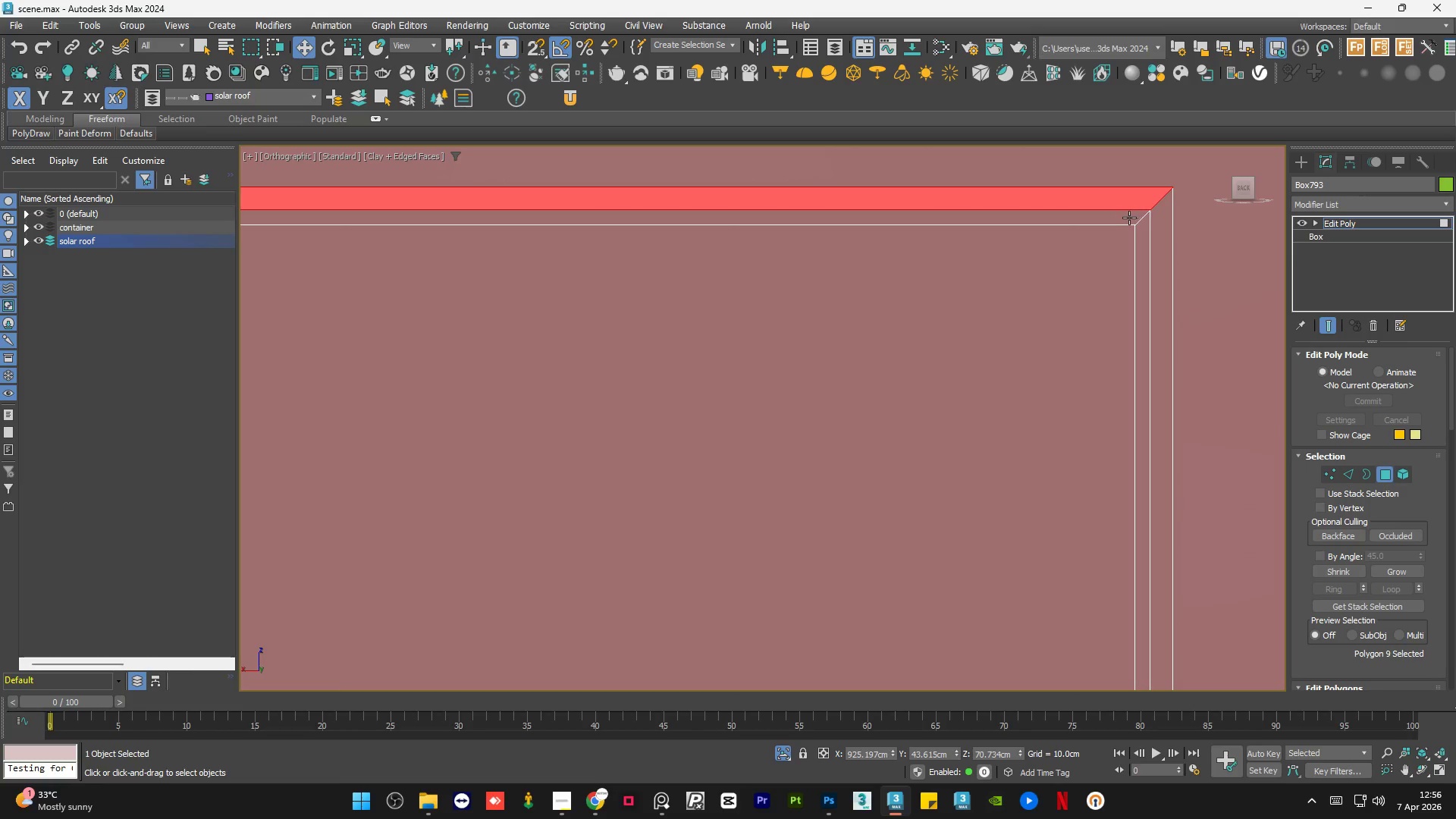 
hold_key(key=ControlLeft, duration=0.52)
left_click([1144, 245])
 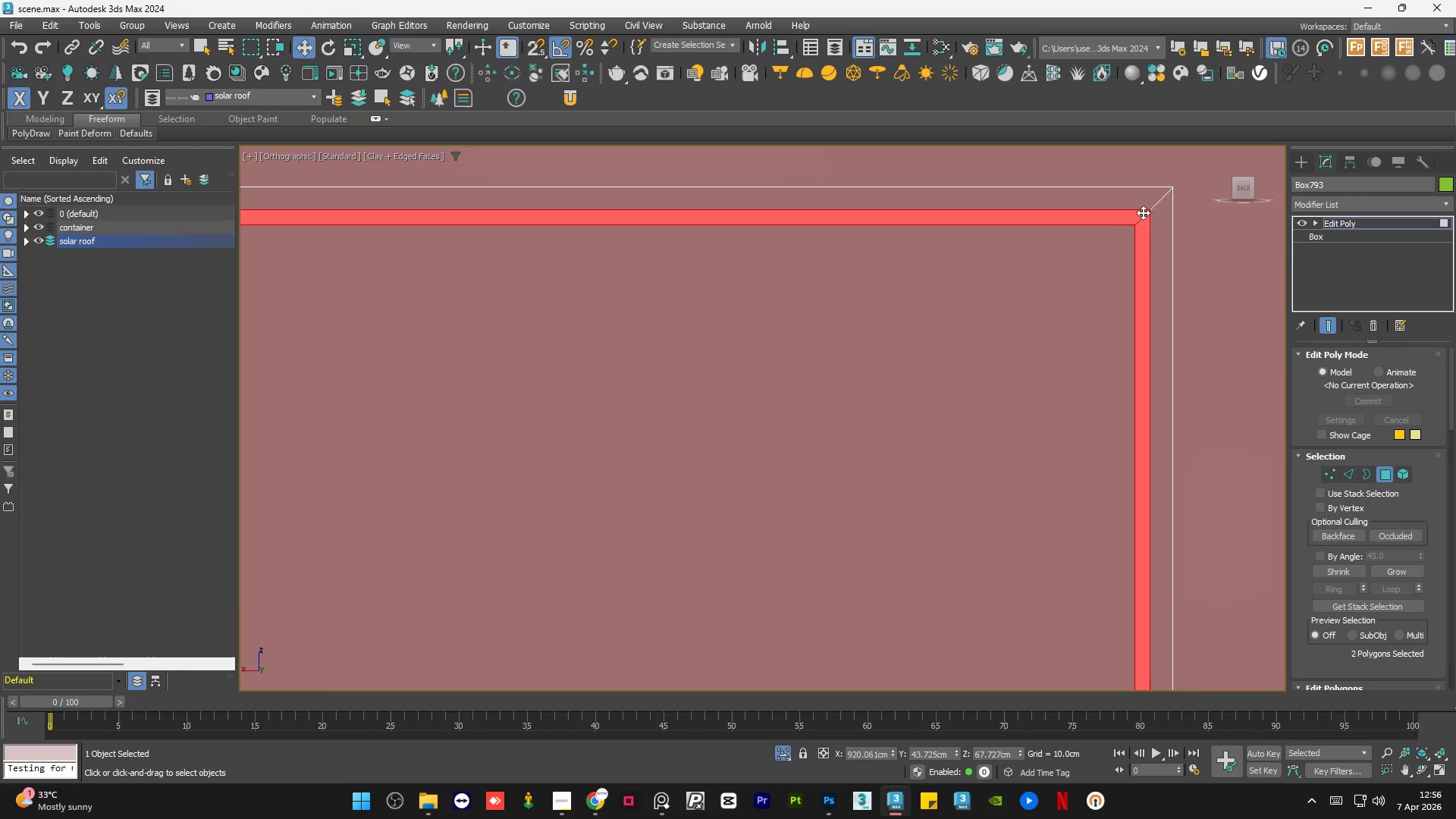 
hold_key(key=ControlLeft, duration=0.62)
 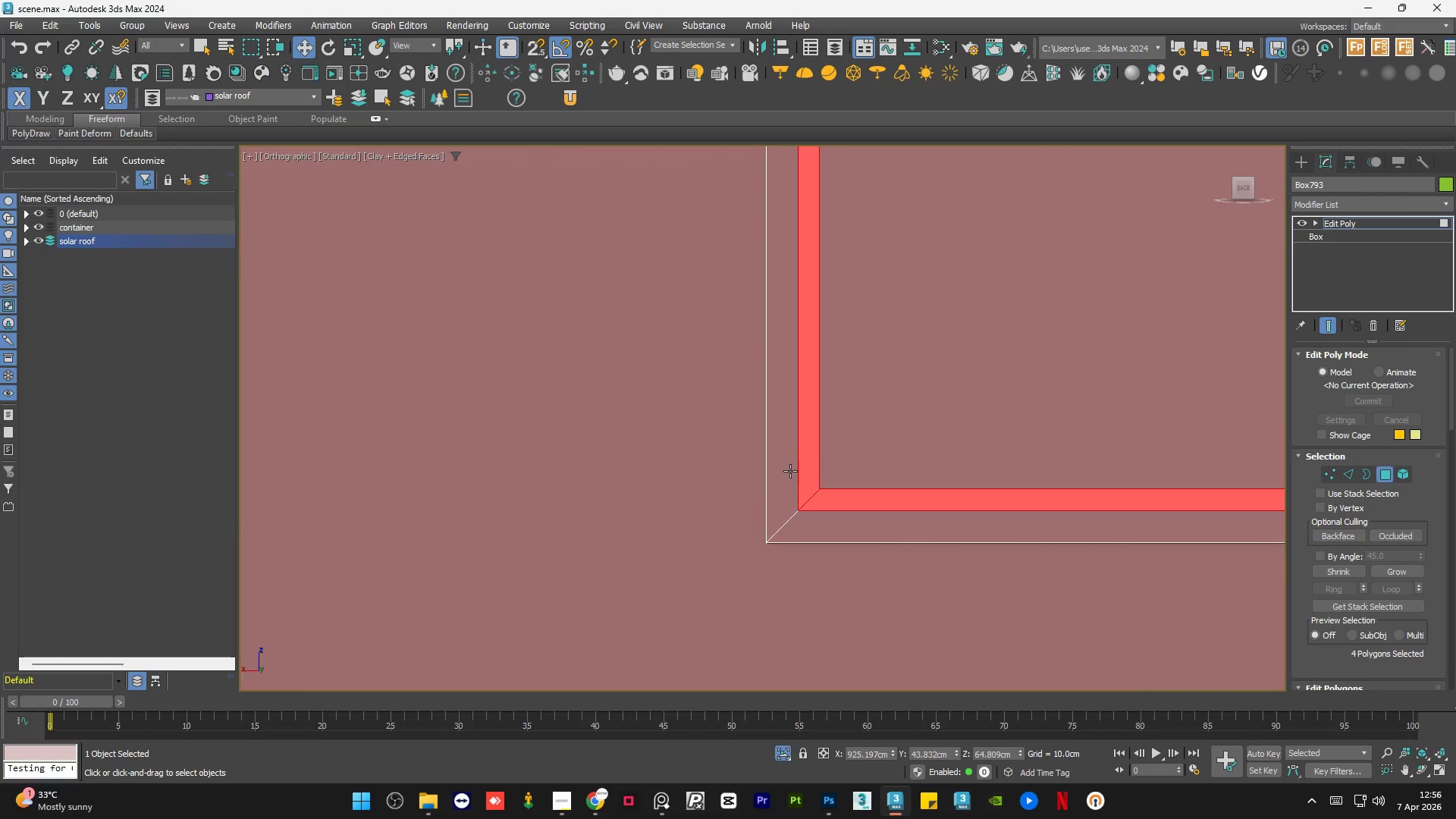 
scroll: coordinate [823, 440], scroll_direction: up, amount: 1.0
 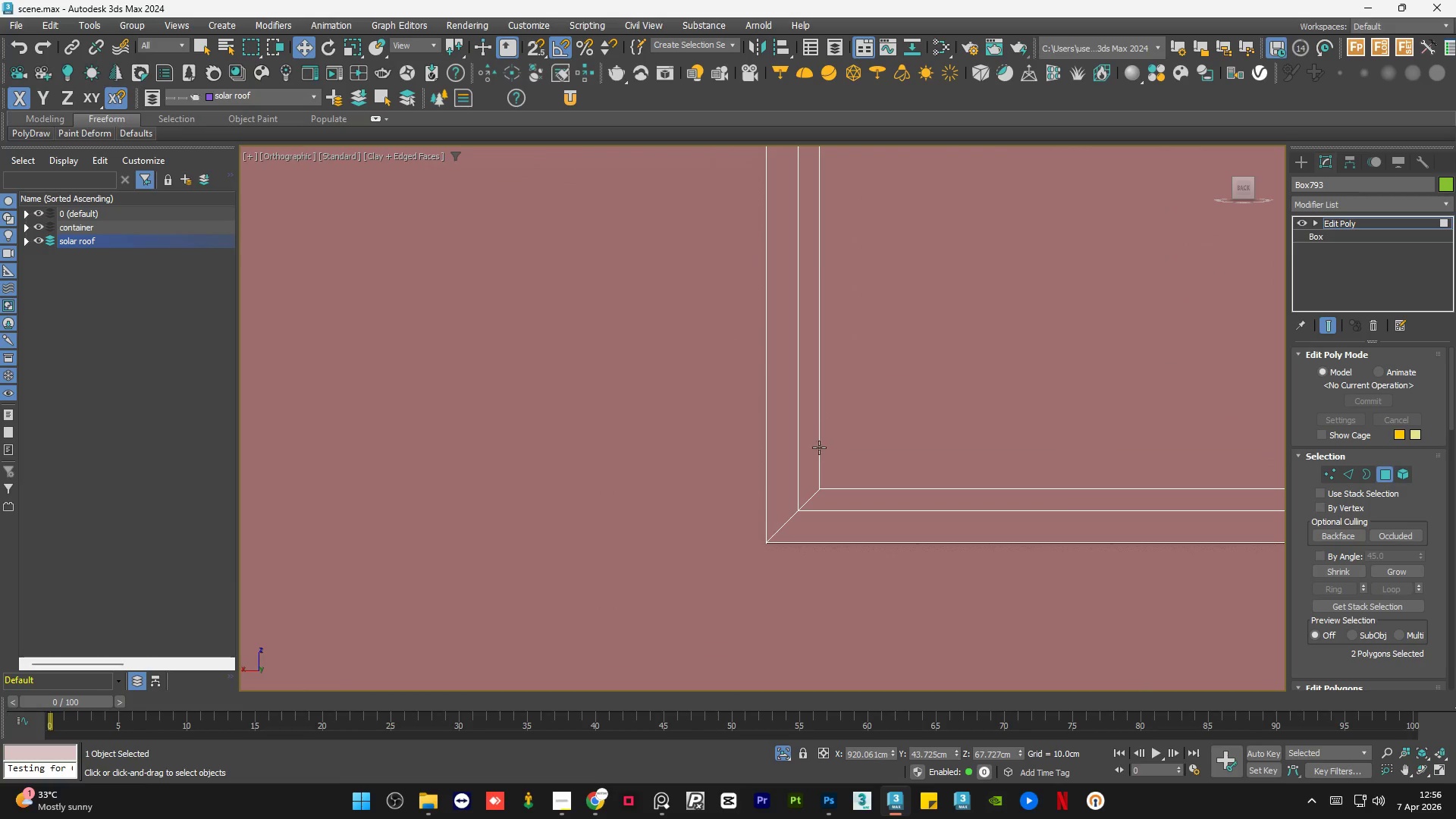 
left_click([808, 481])
 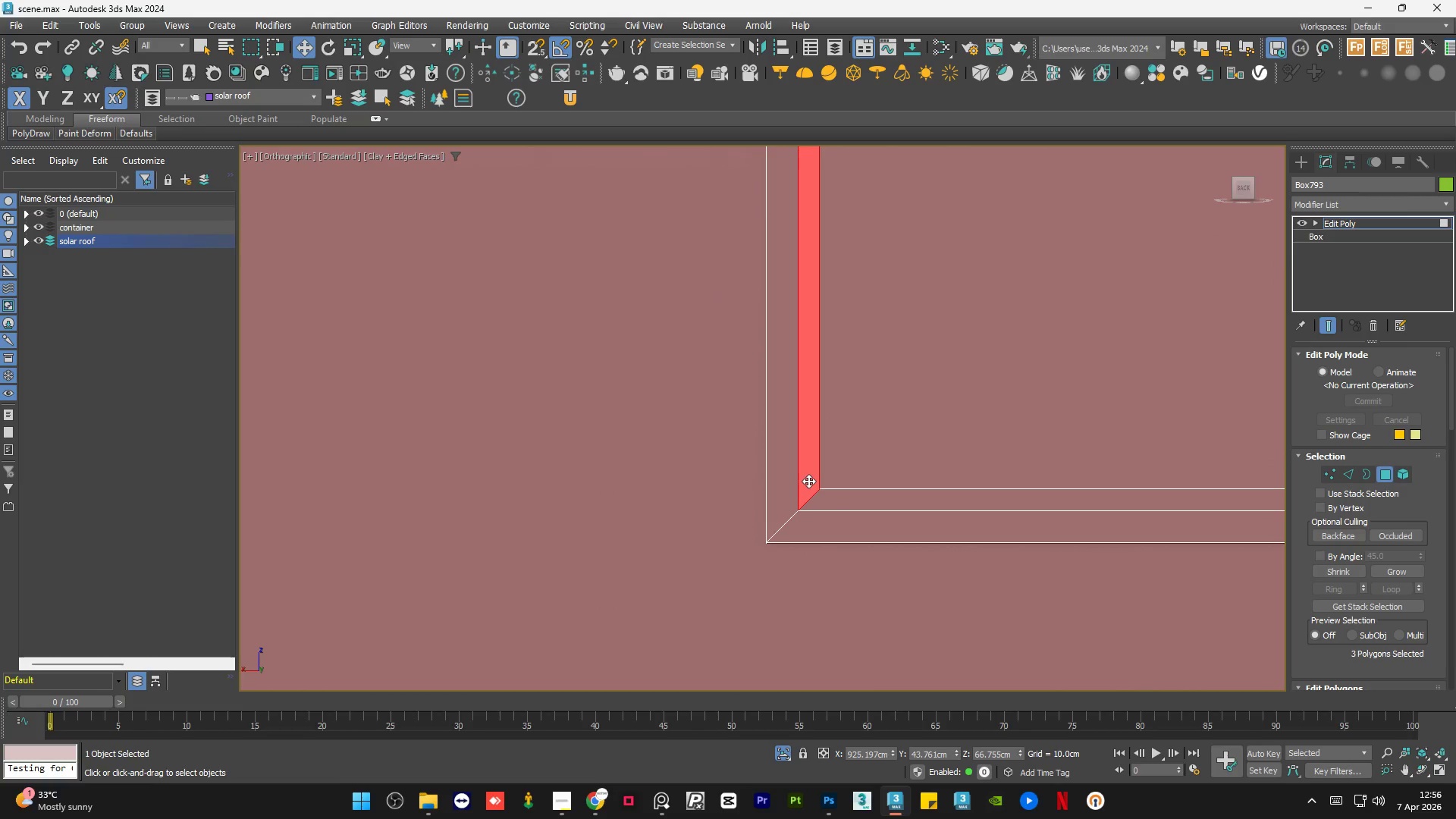 
hold_key(key=ControlLeft, duration=0.36)
double_click([829, 498])
 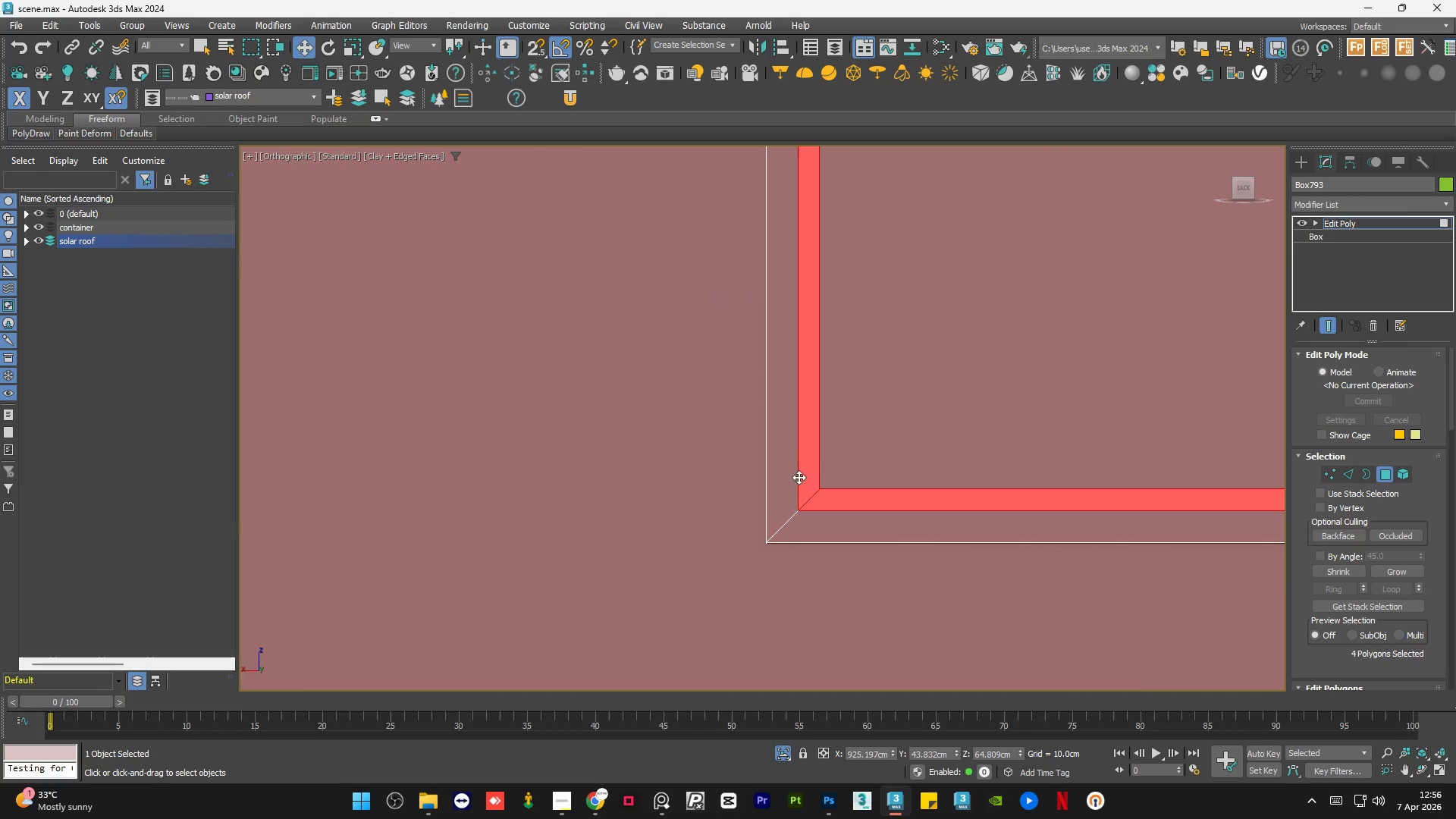 
hold_key(key=AltLeft, duration=1.12)
 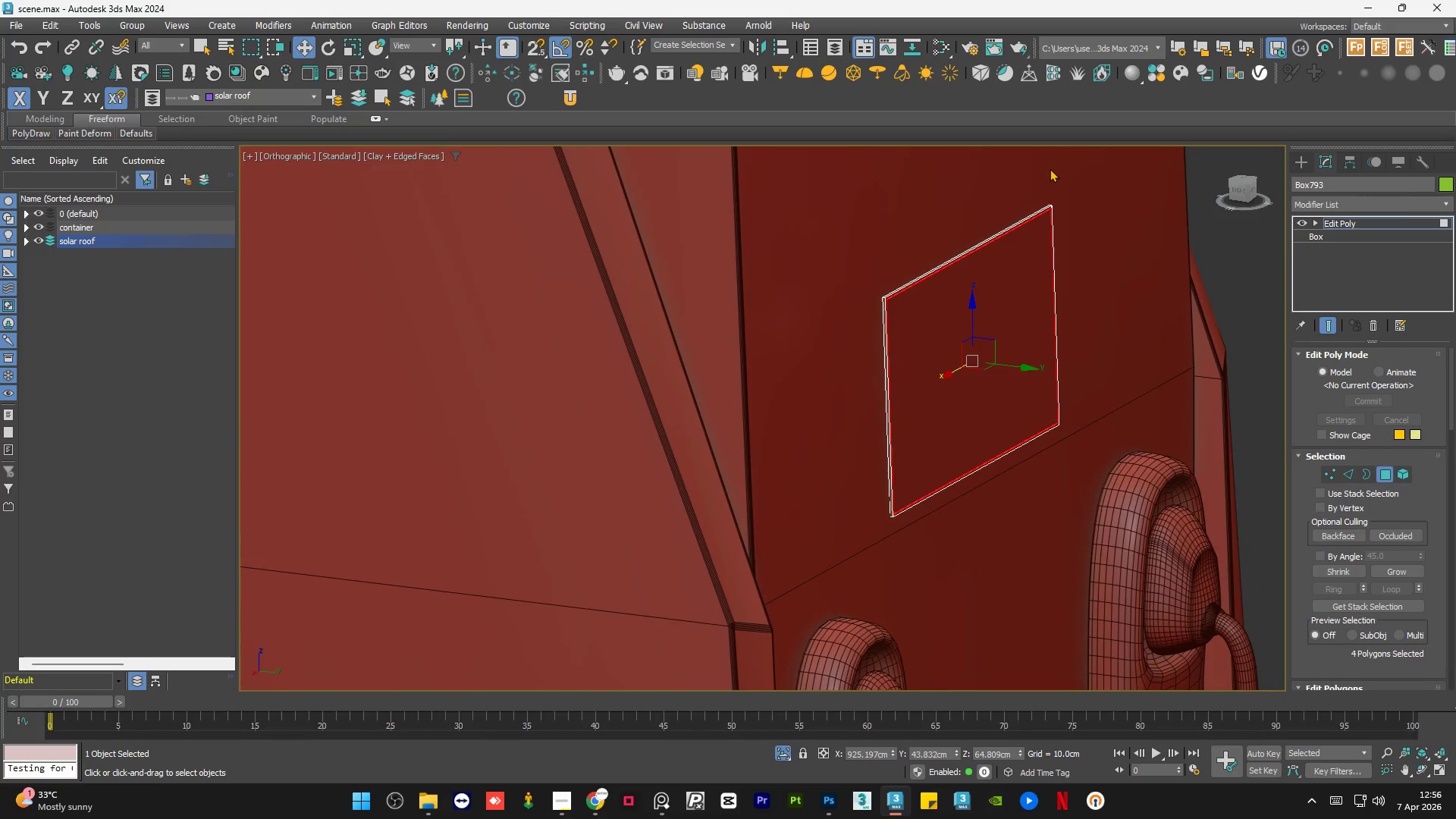 
scroll: coordinate [770, 469], scroll_direction: down, amount: 8.0
 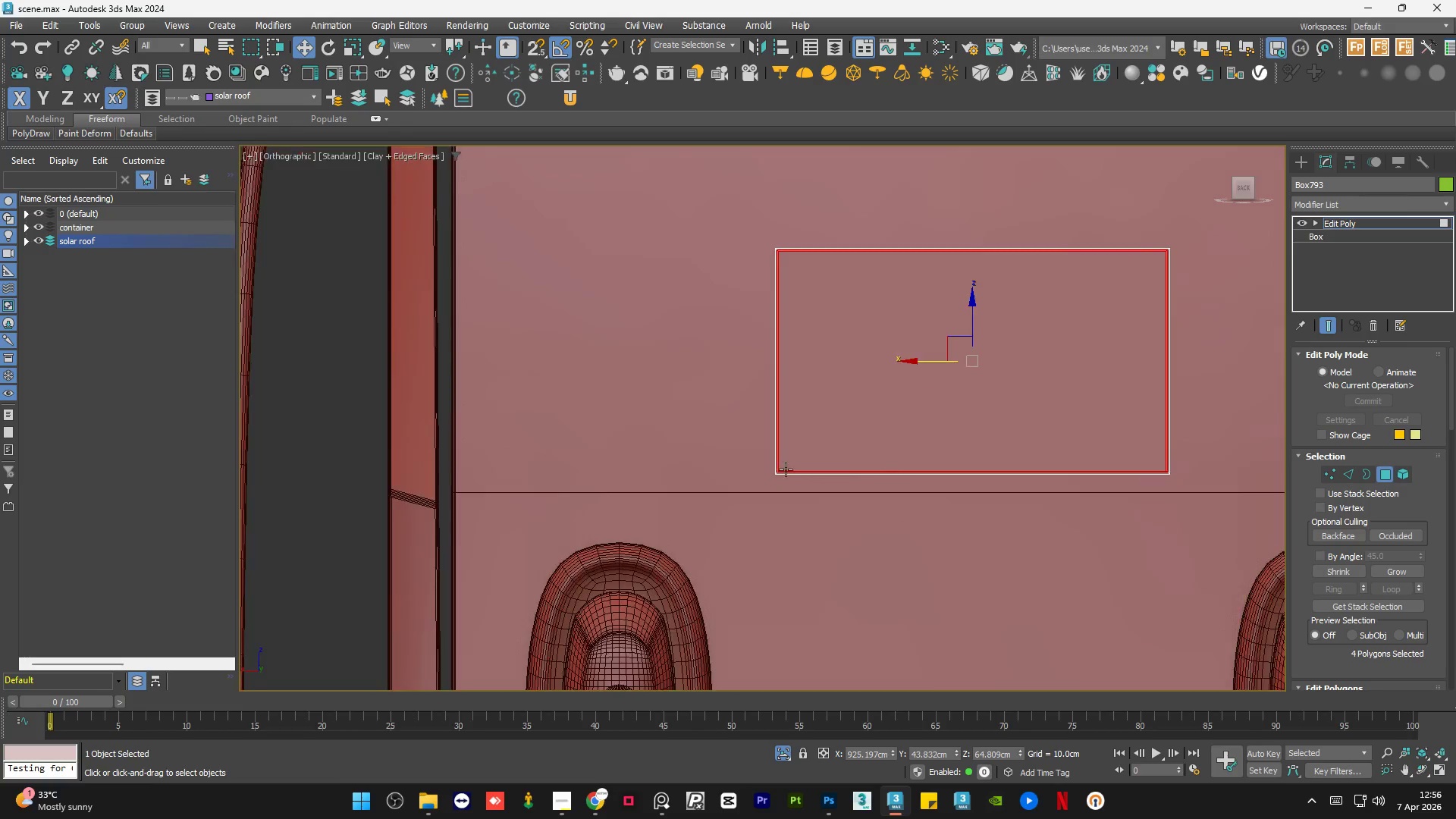 
scroll: coordinate [956, 448], scroll_direction: up, amount: 9.0
 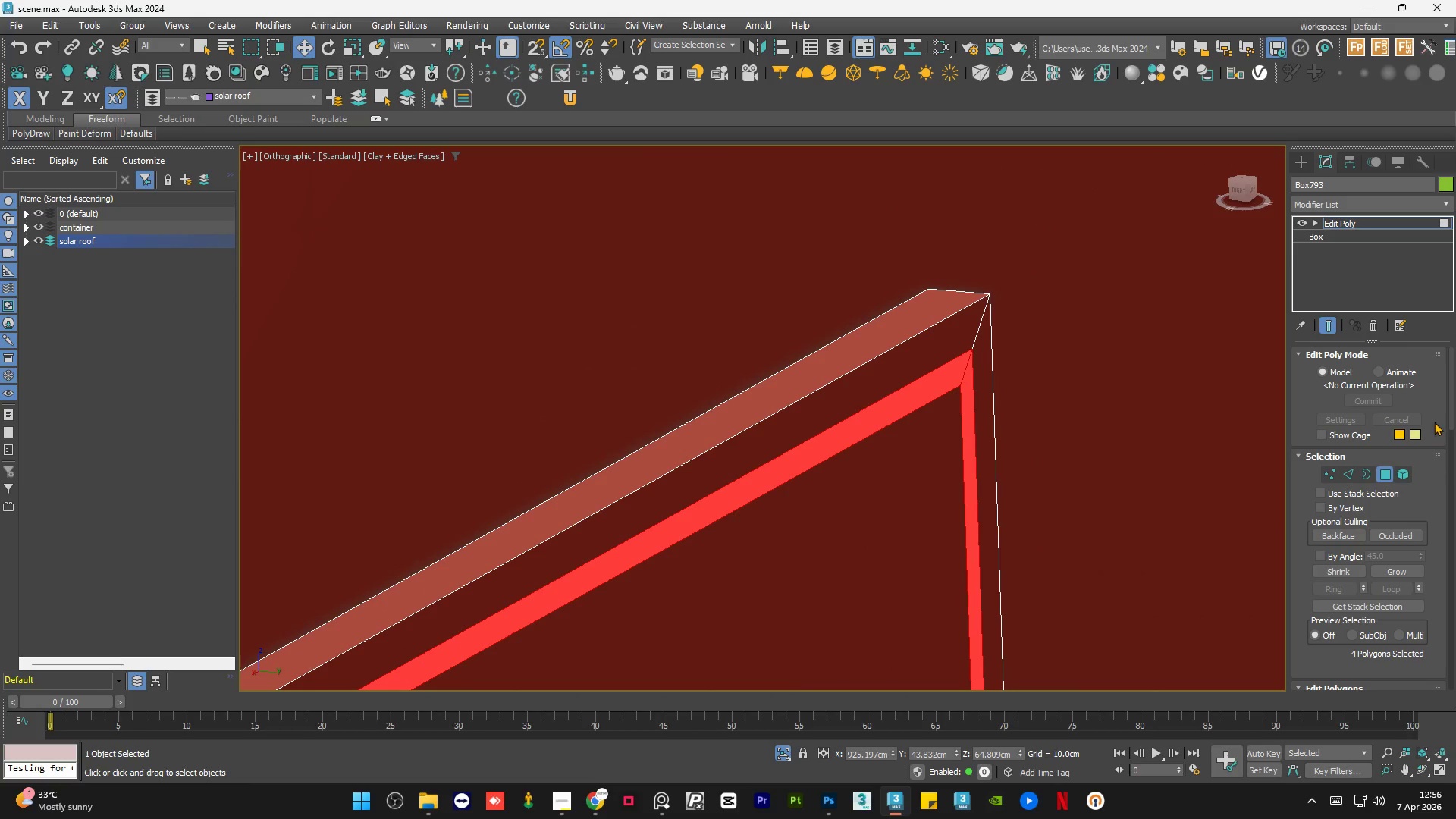 
left_click_drag(start_coordinate=[1452, 393], to_coordinate=[1455, 457])
 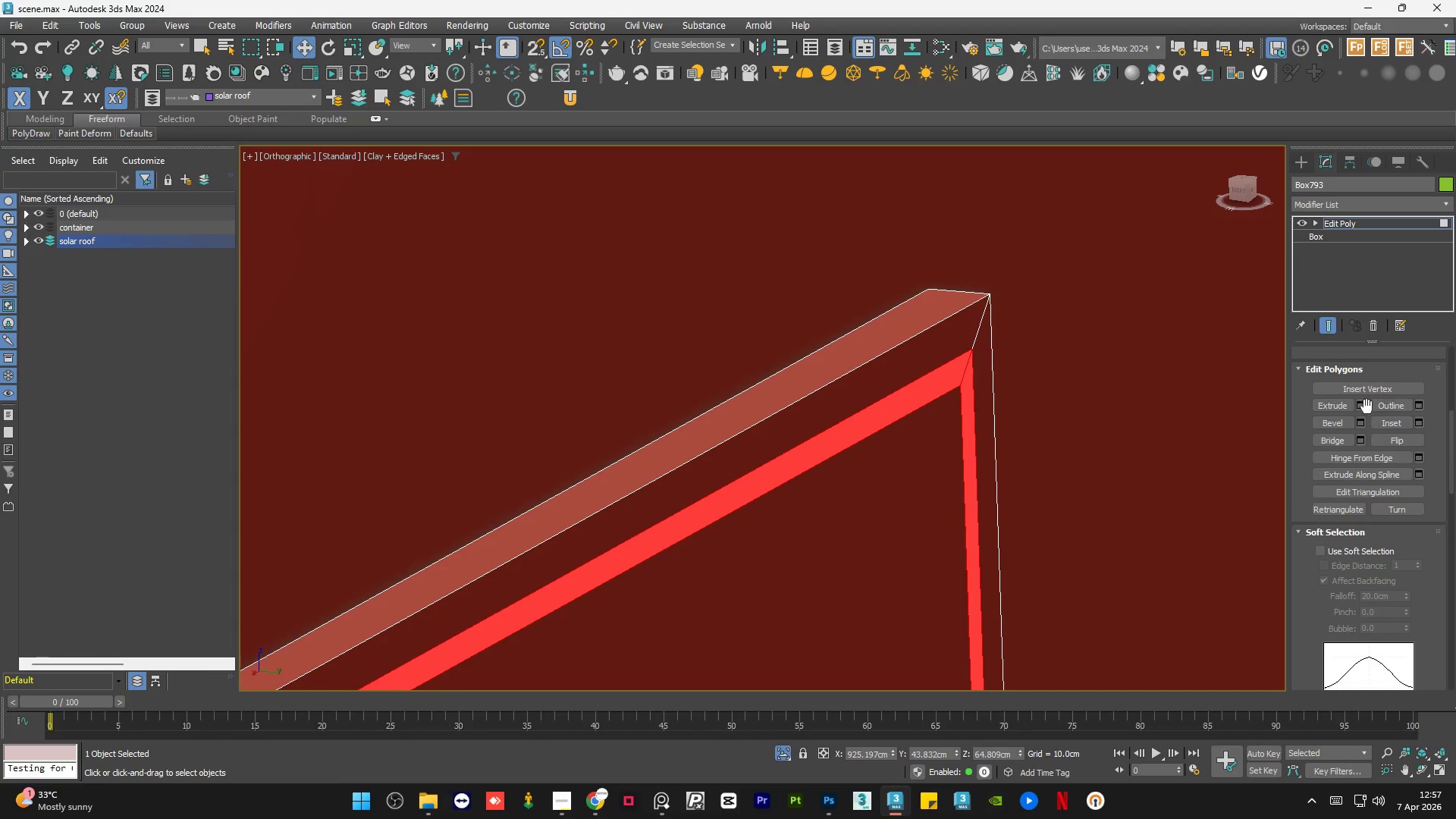 
left_click([1362, 406])
 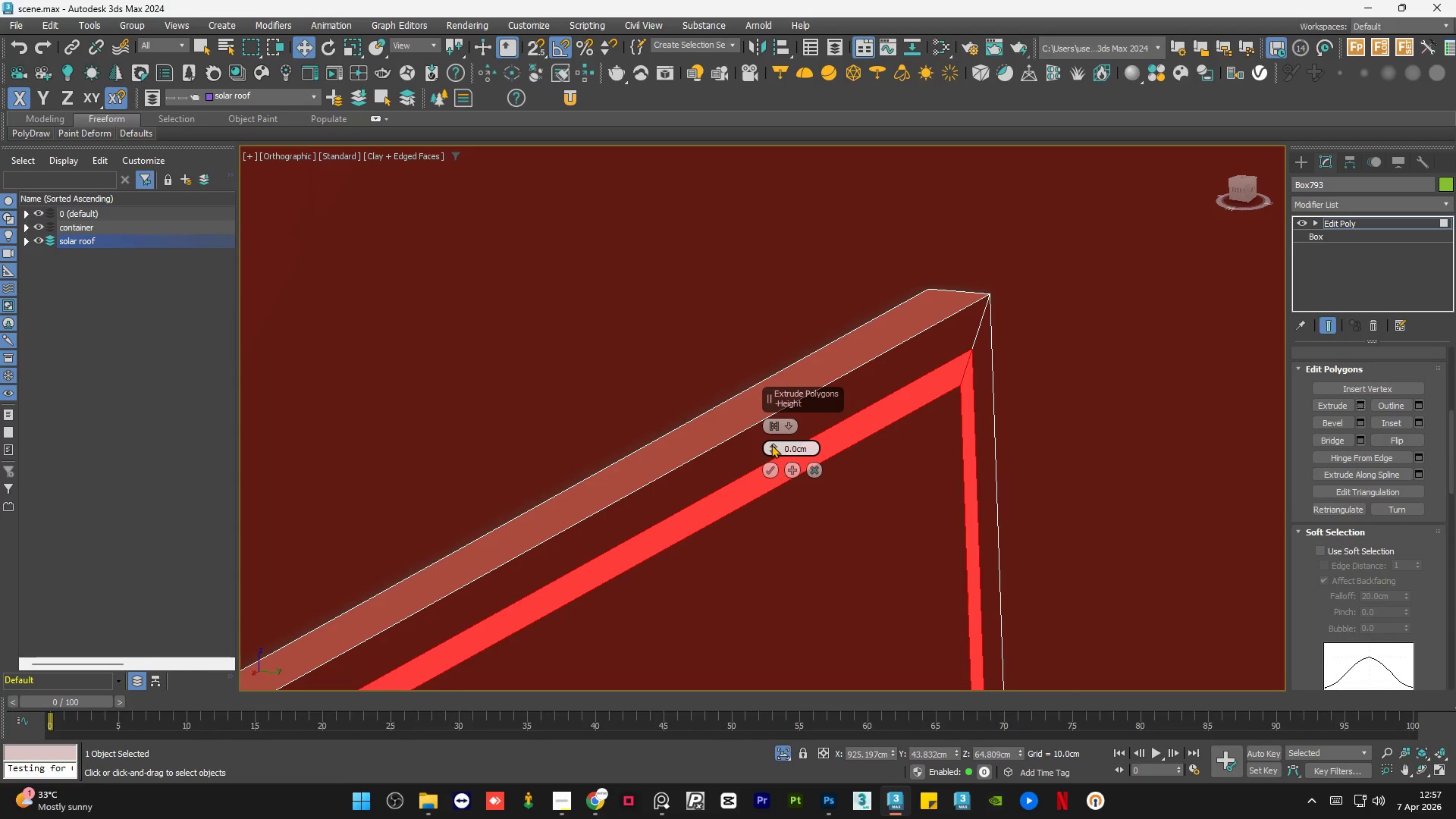 
left_click_drag(start_coordinate=[771, 444], to_coordinate=[785, 529])
 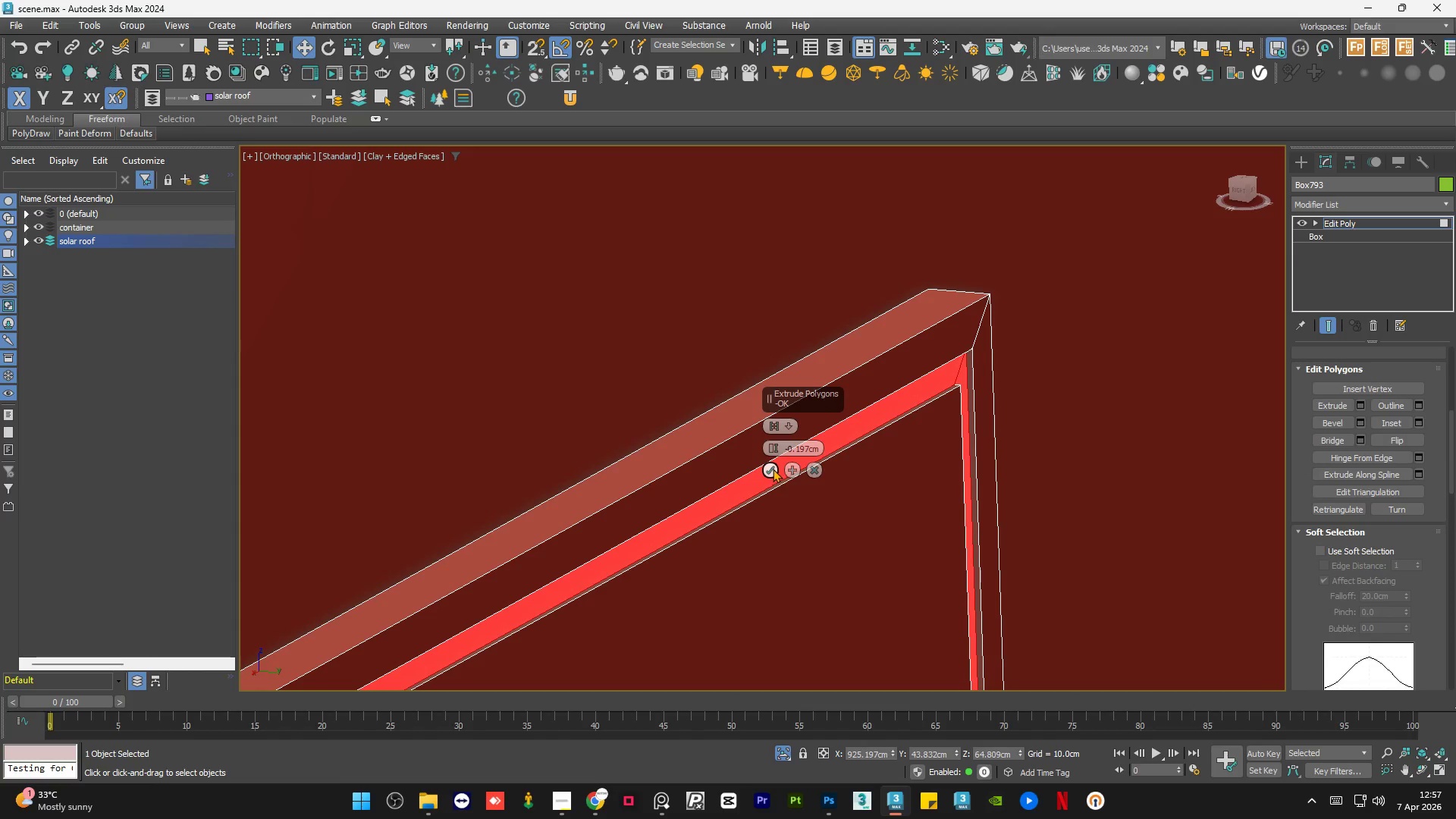 
left_click([772, 469])
 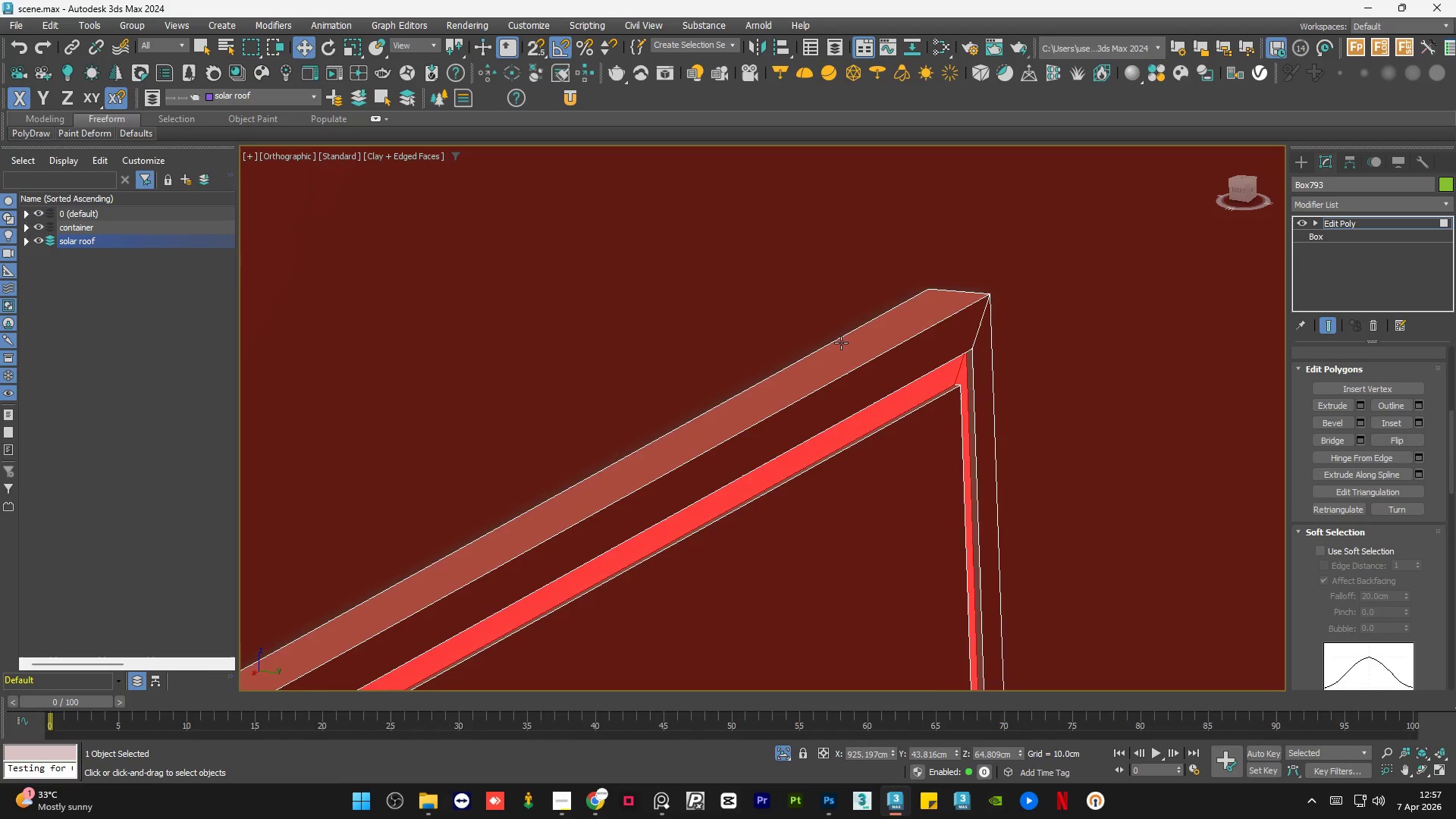 
hold_key(key=AltLeft, duration=0.53)
scroll: coordinate [824, 463], scroll_direction: down, amount: 9.0
 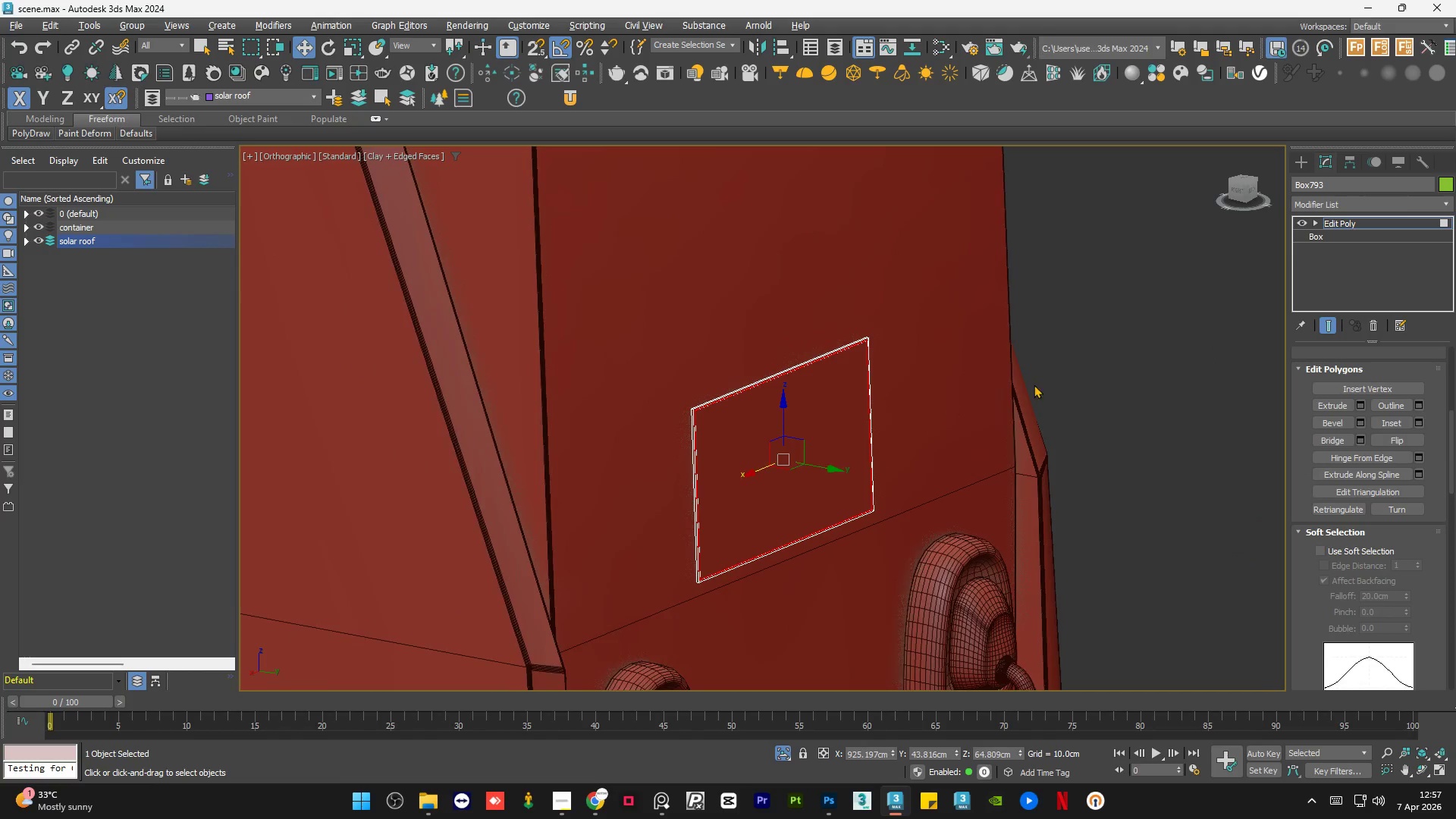 
double_click([1159, 343])
 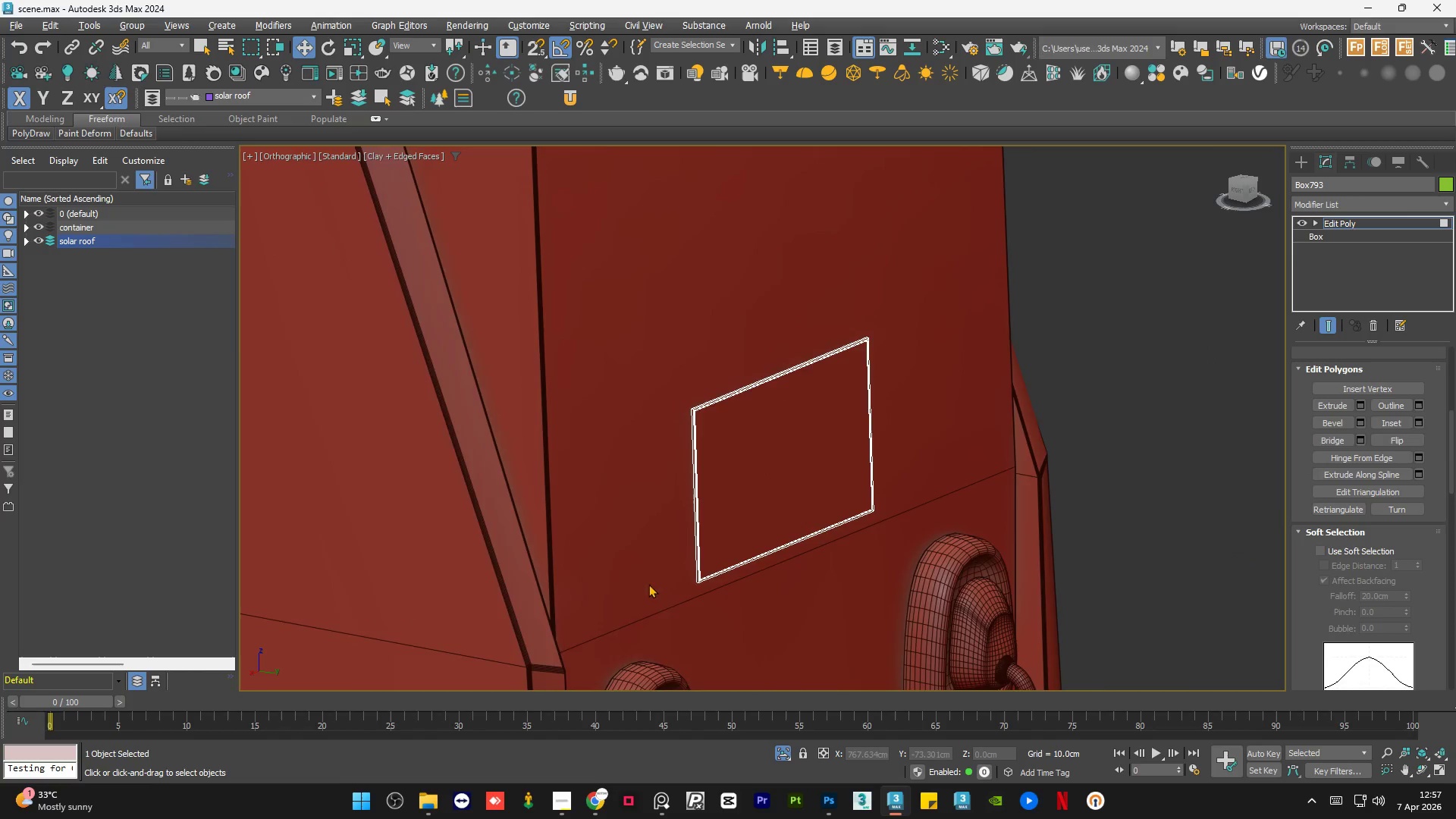 
scroll: coordinate [689, 553], scroll_direction: up, amount: 9.0
 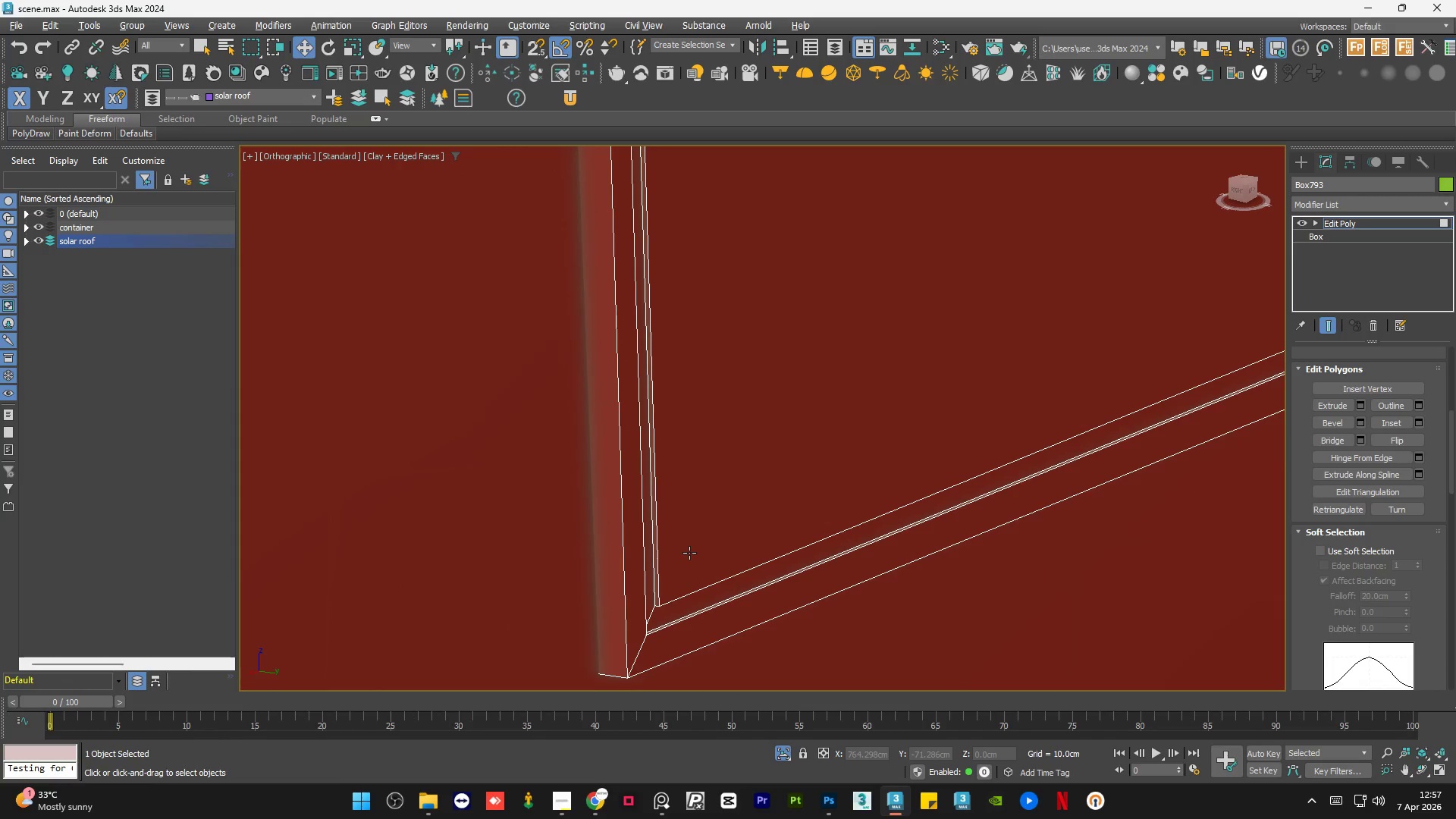 
scroll: coordinate [689, 553], scroll_direction: down, amount: 5.0
 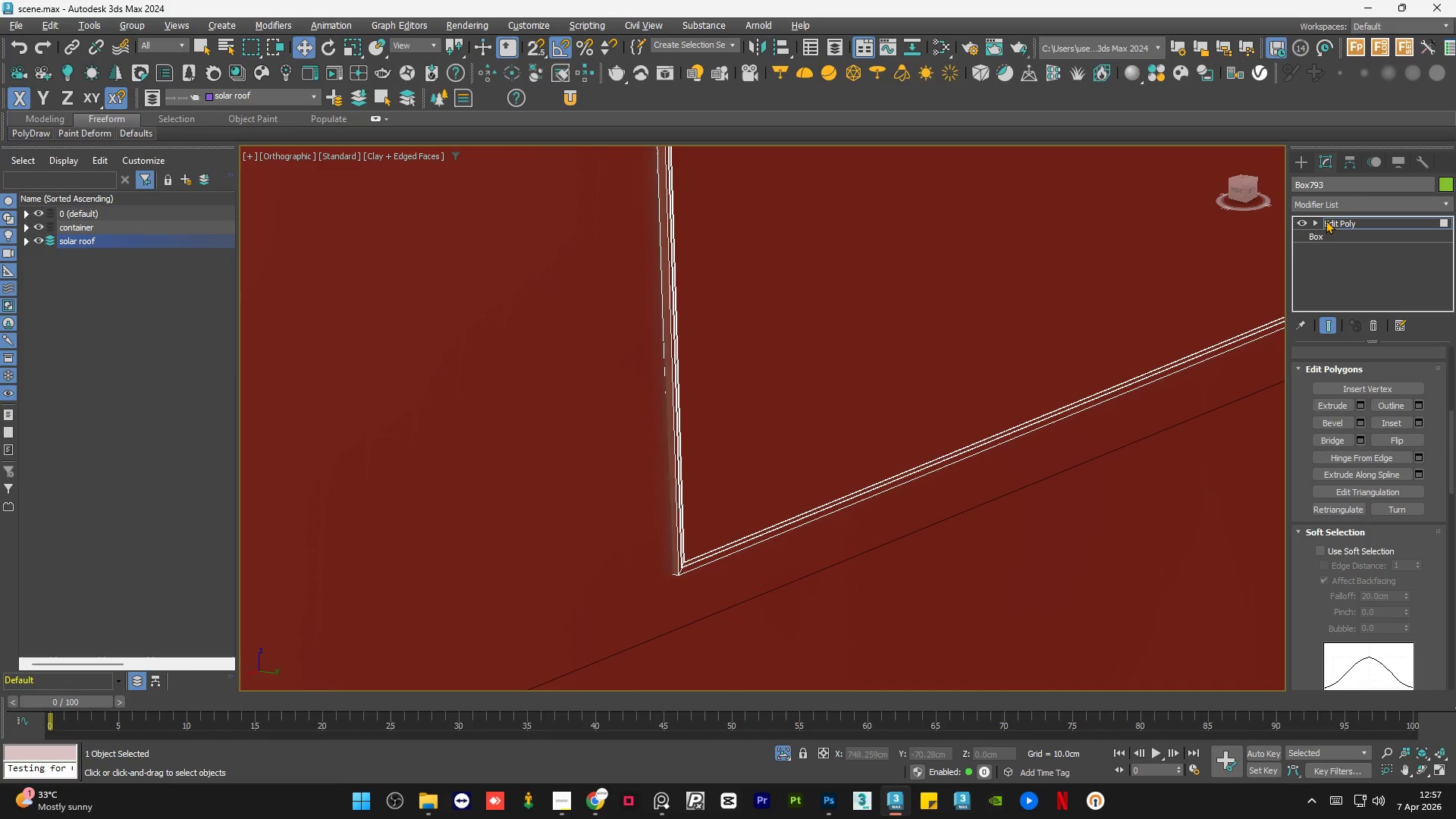 
left_click([1336, 225])
 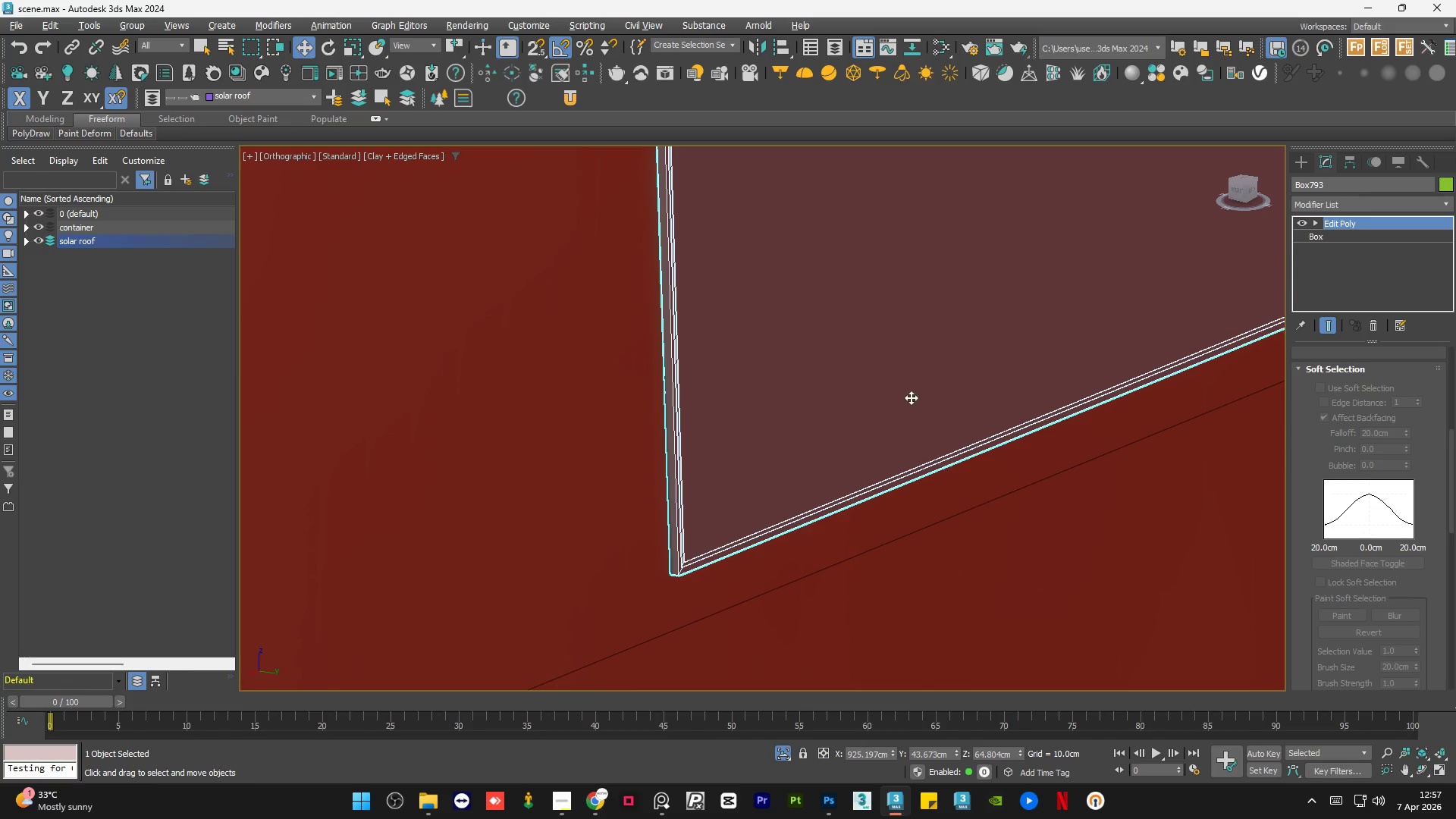 
scroll: coordinate [775, 484], scroll_direction: down, amount: 4.0
 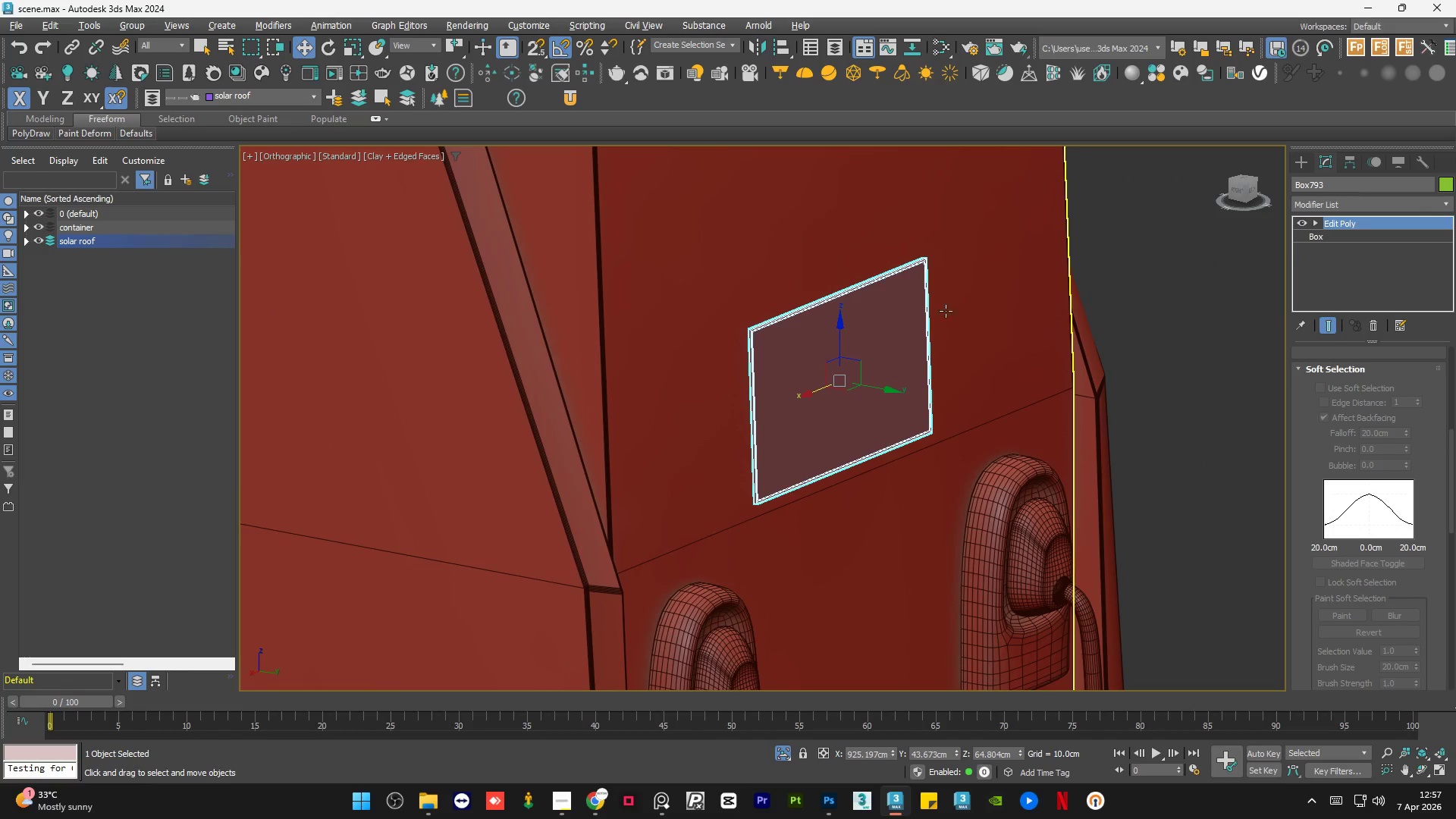 
left_click([1096, 346])
 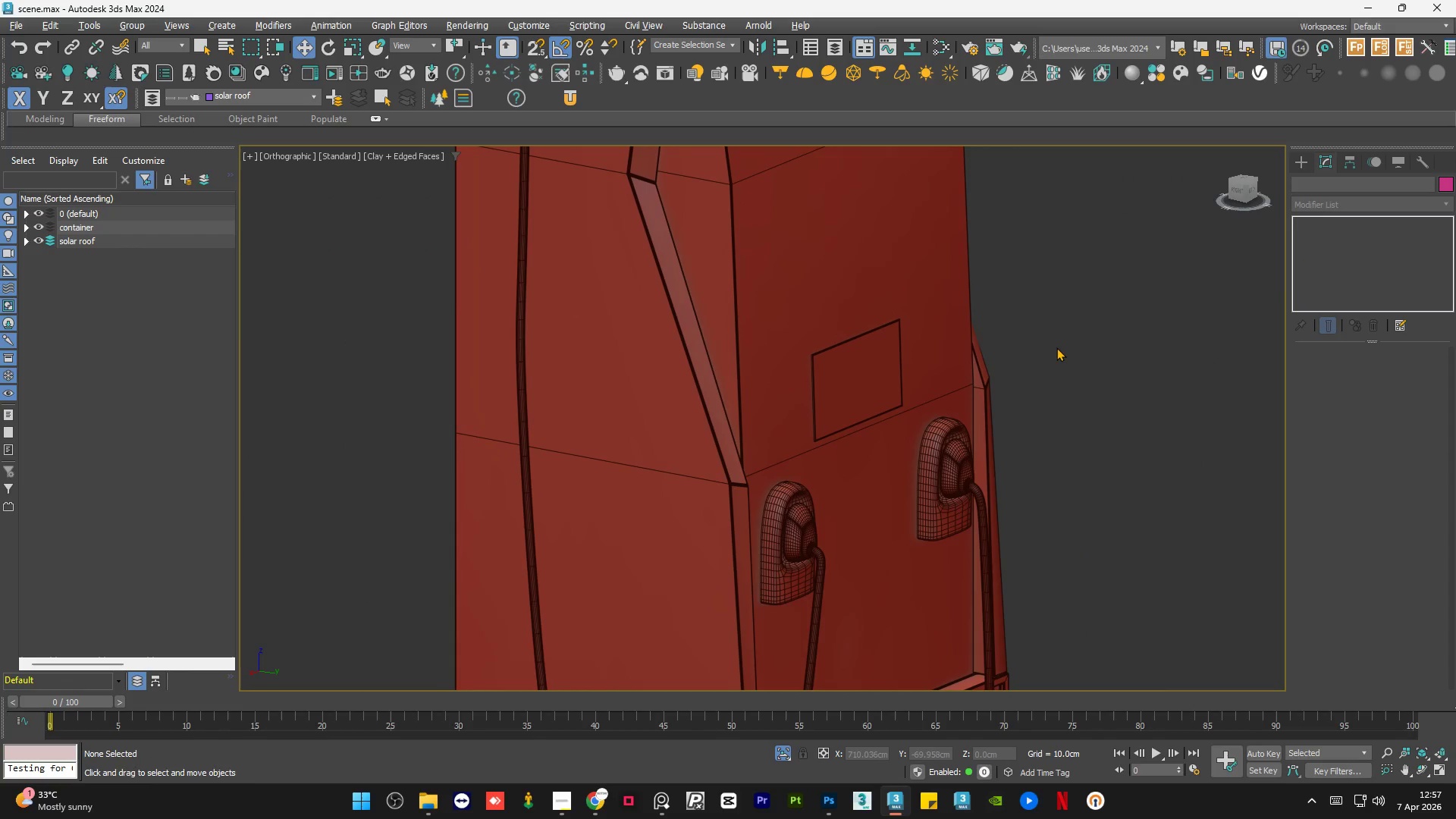 
scroll: coordinate [873, 381], scroll_direction: down, amount: 2.0
 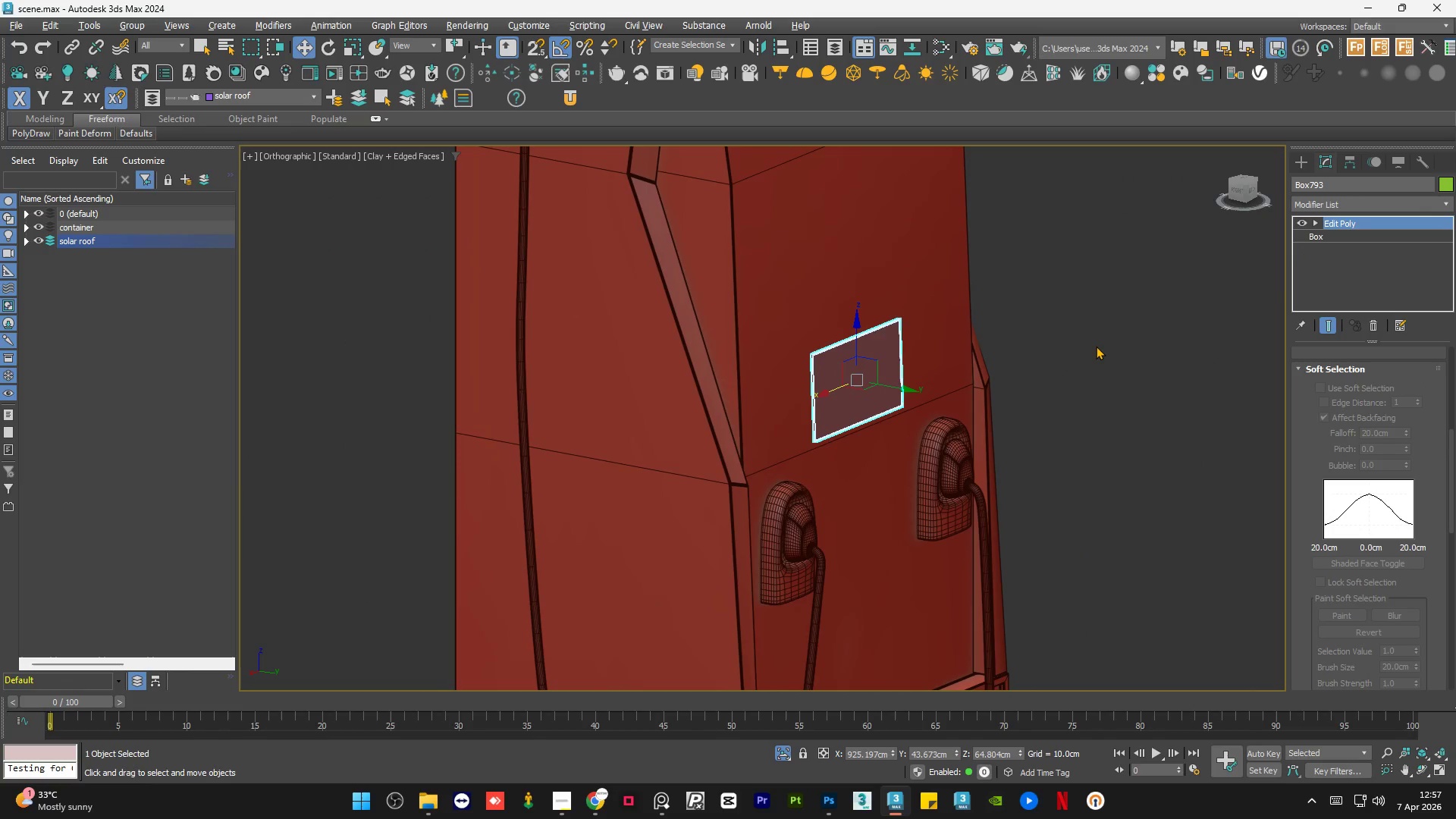 
key(F4)
 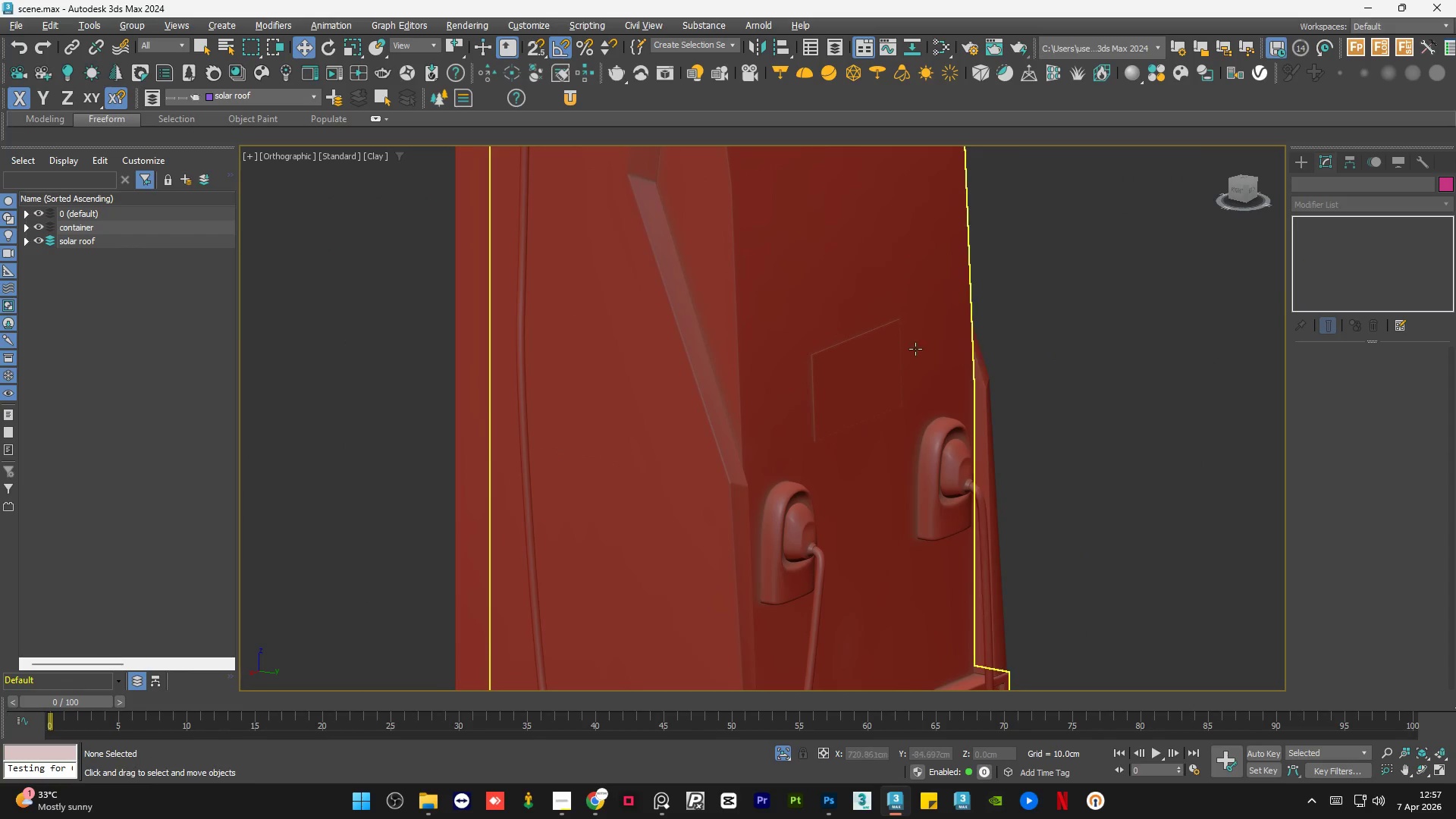 
scroll: coordinate [824, 346], scroll_direction: up, amount: 9.0
 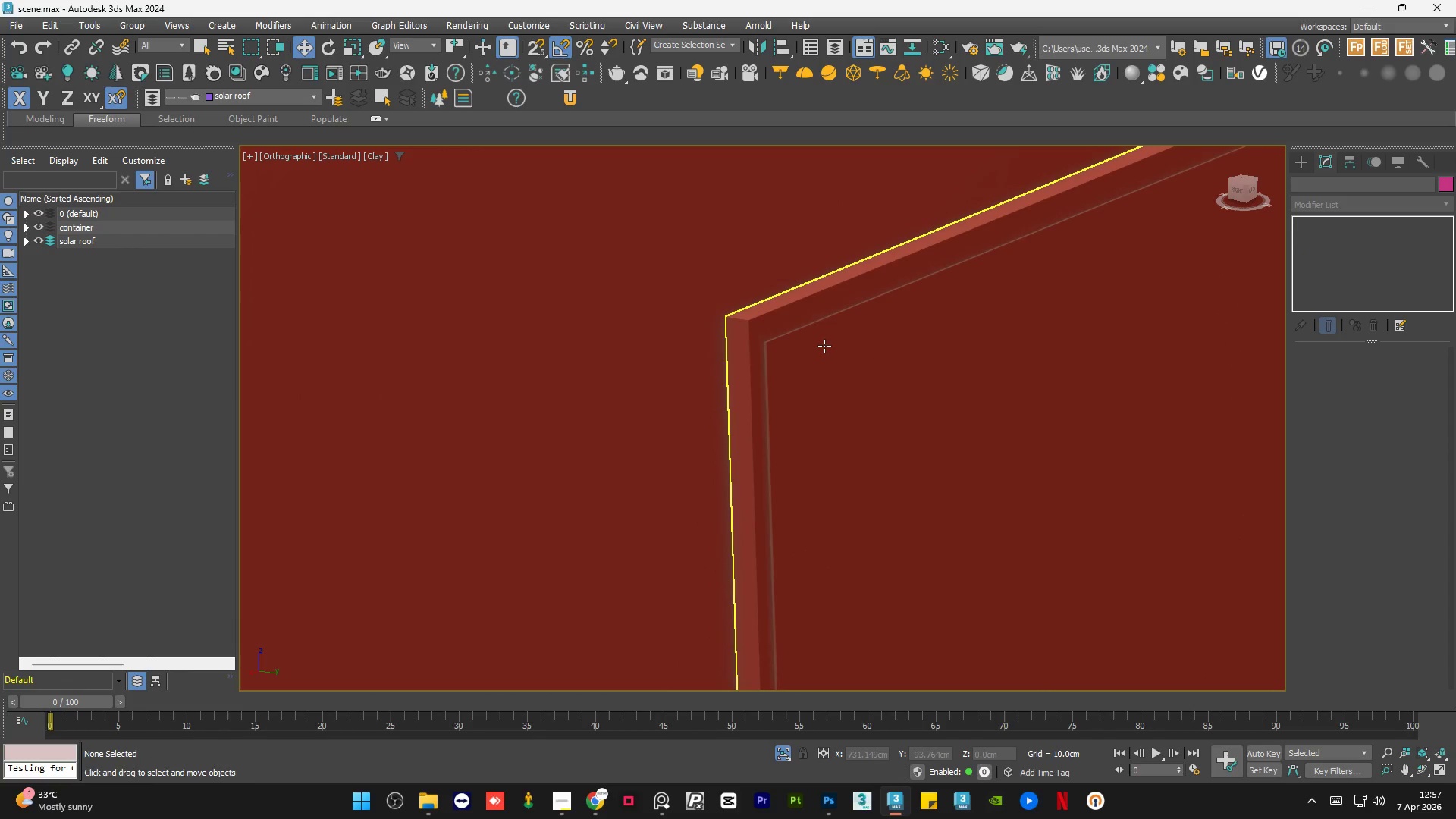 
left_click([824, 346])
 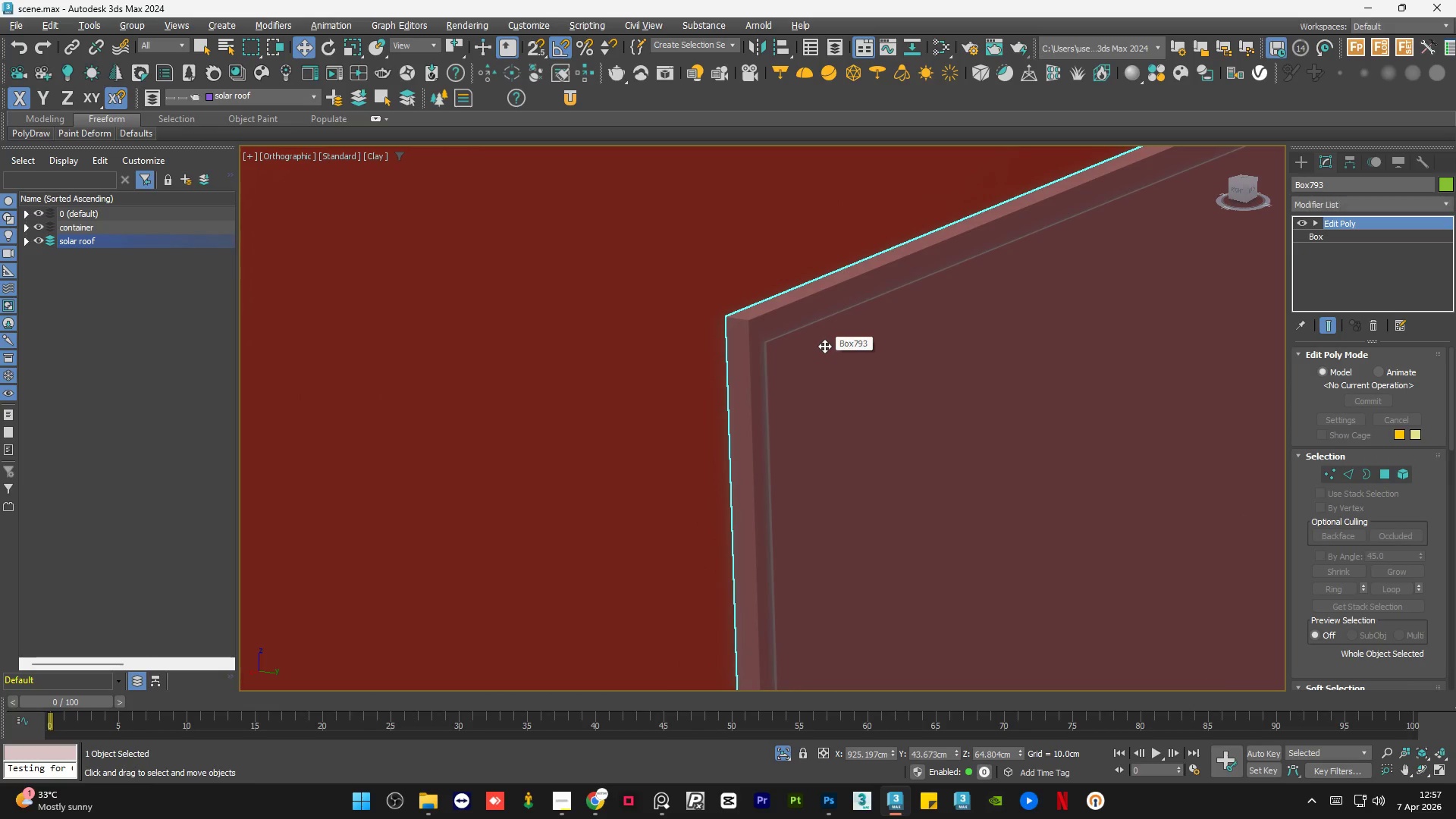 
hold_key(key=AltLeft, duration=0.48)
 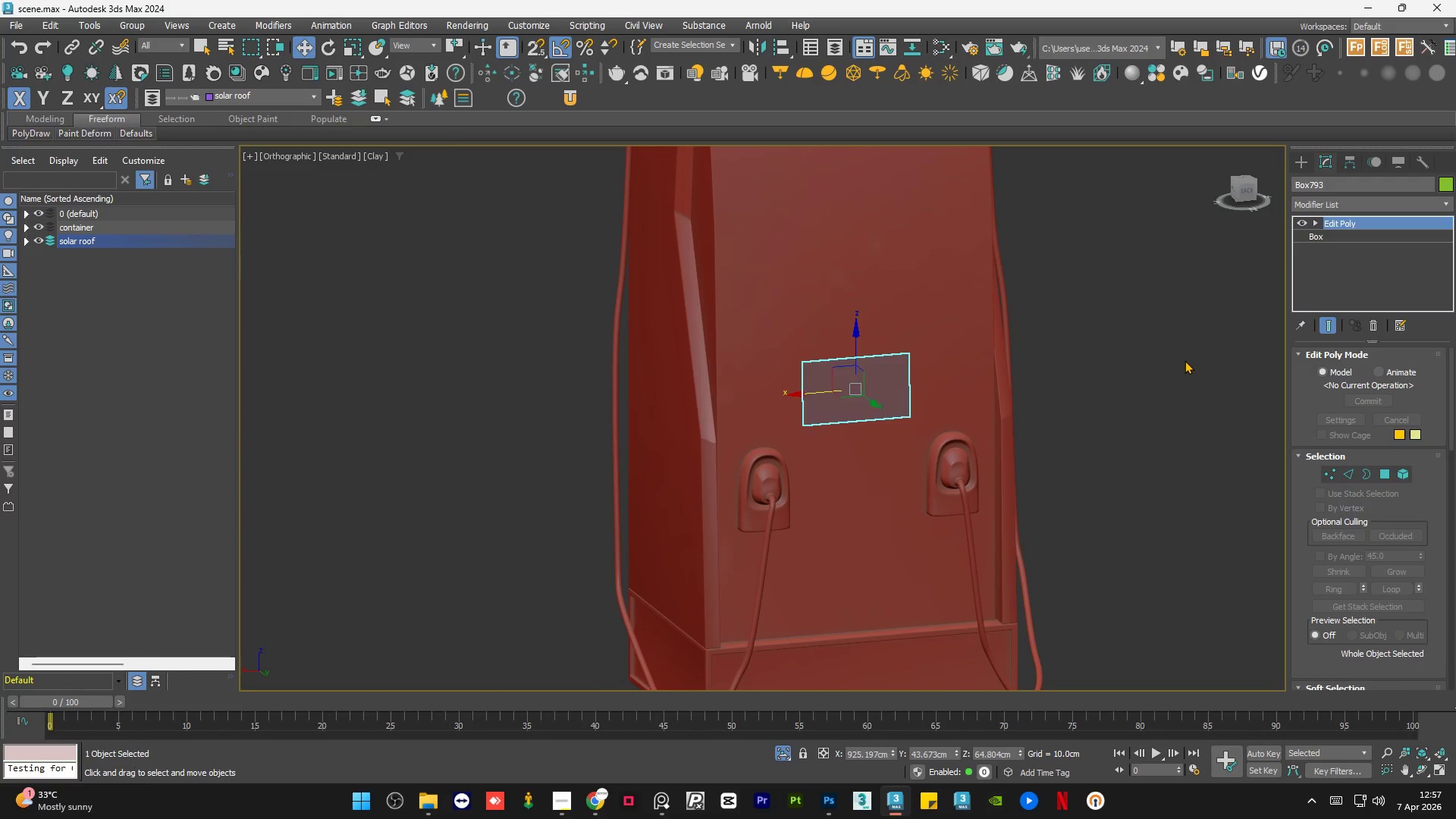 
scroll: coordinate [828, 392], scroll_direction: down, amount: 10.0
 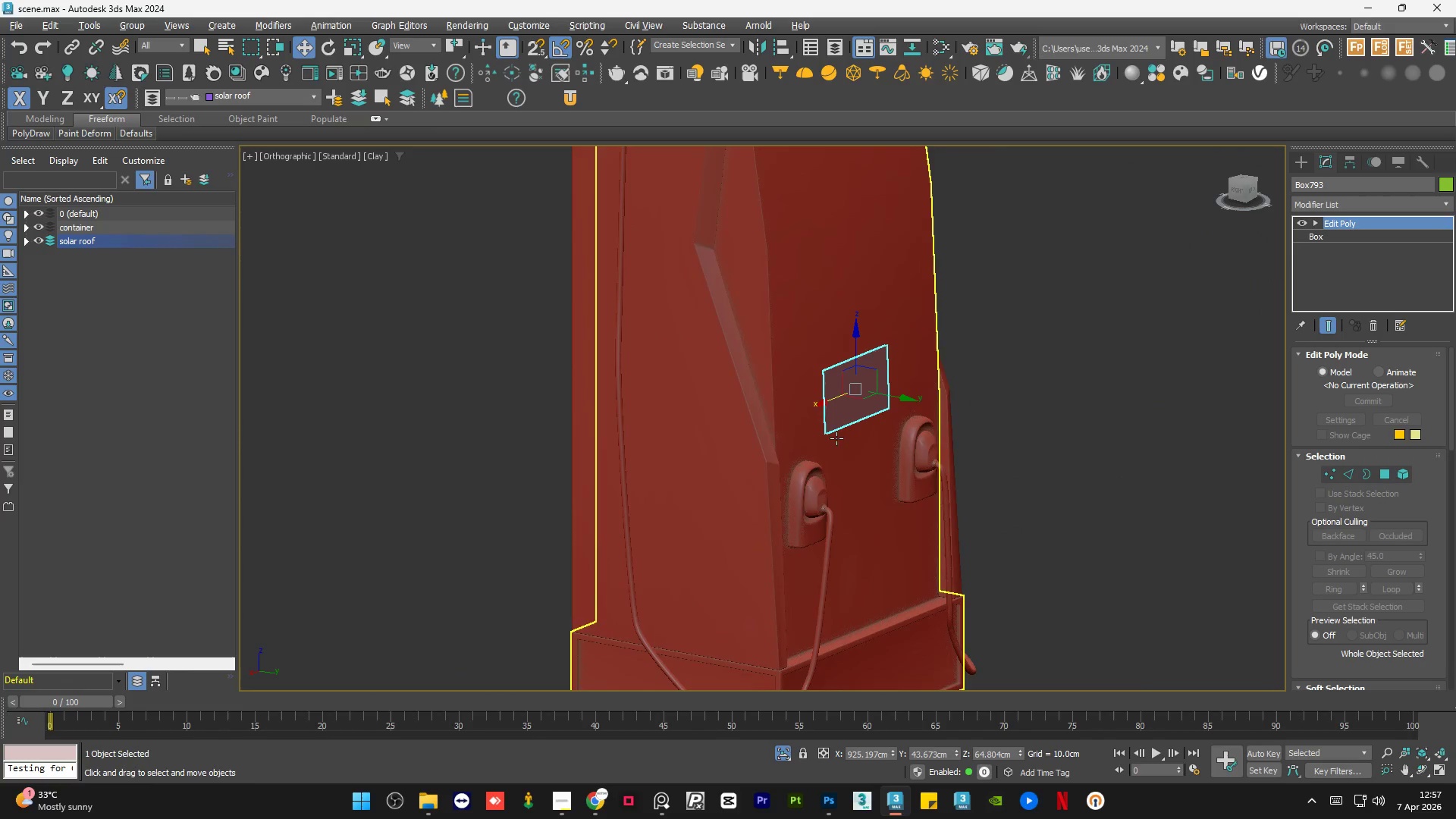 
double_click([1181, 361])
 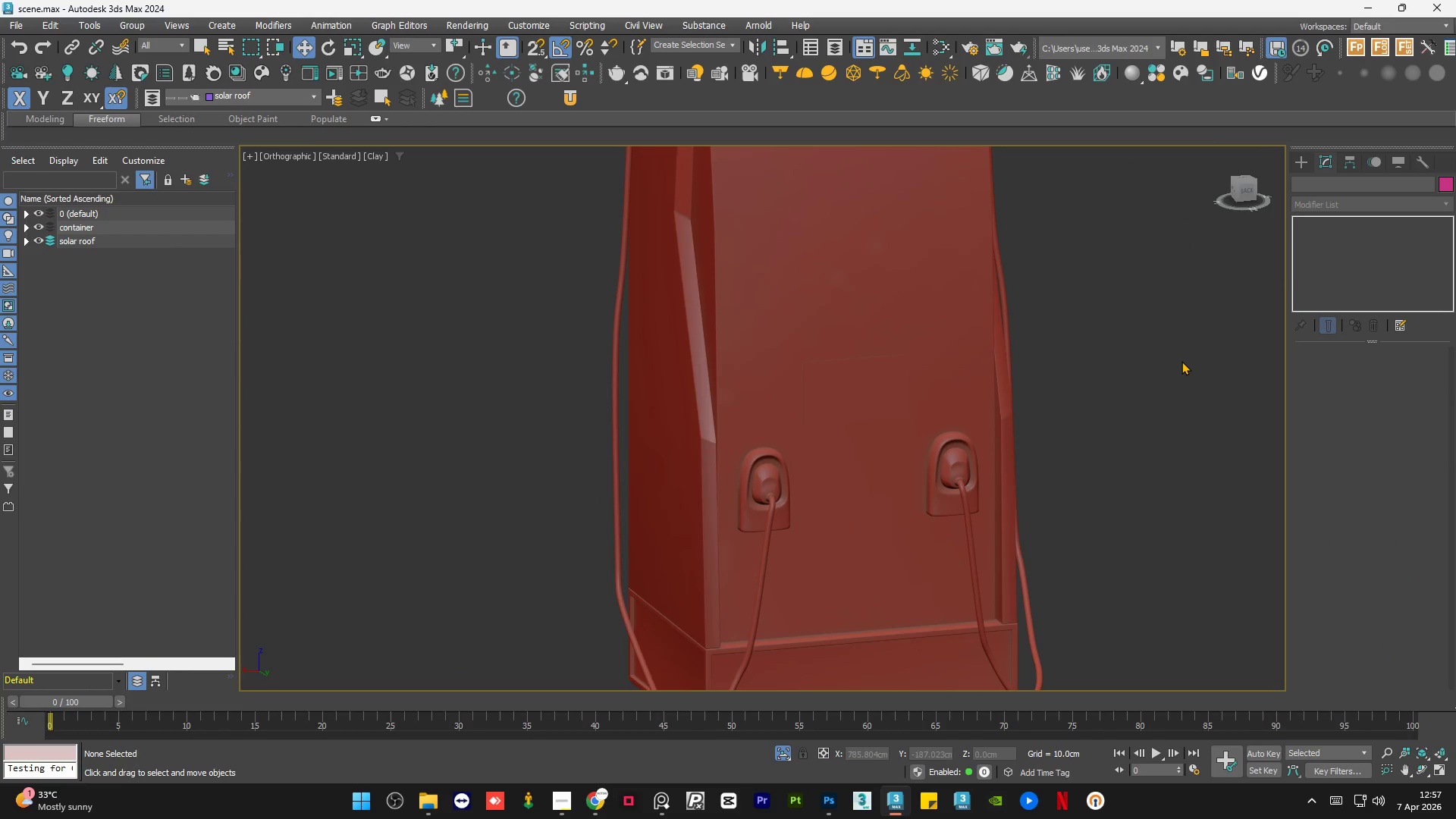 
key(Control+S)
 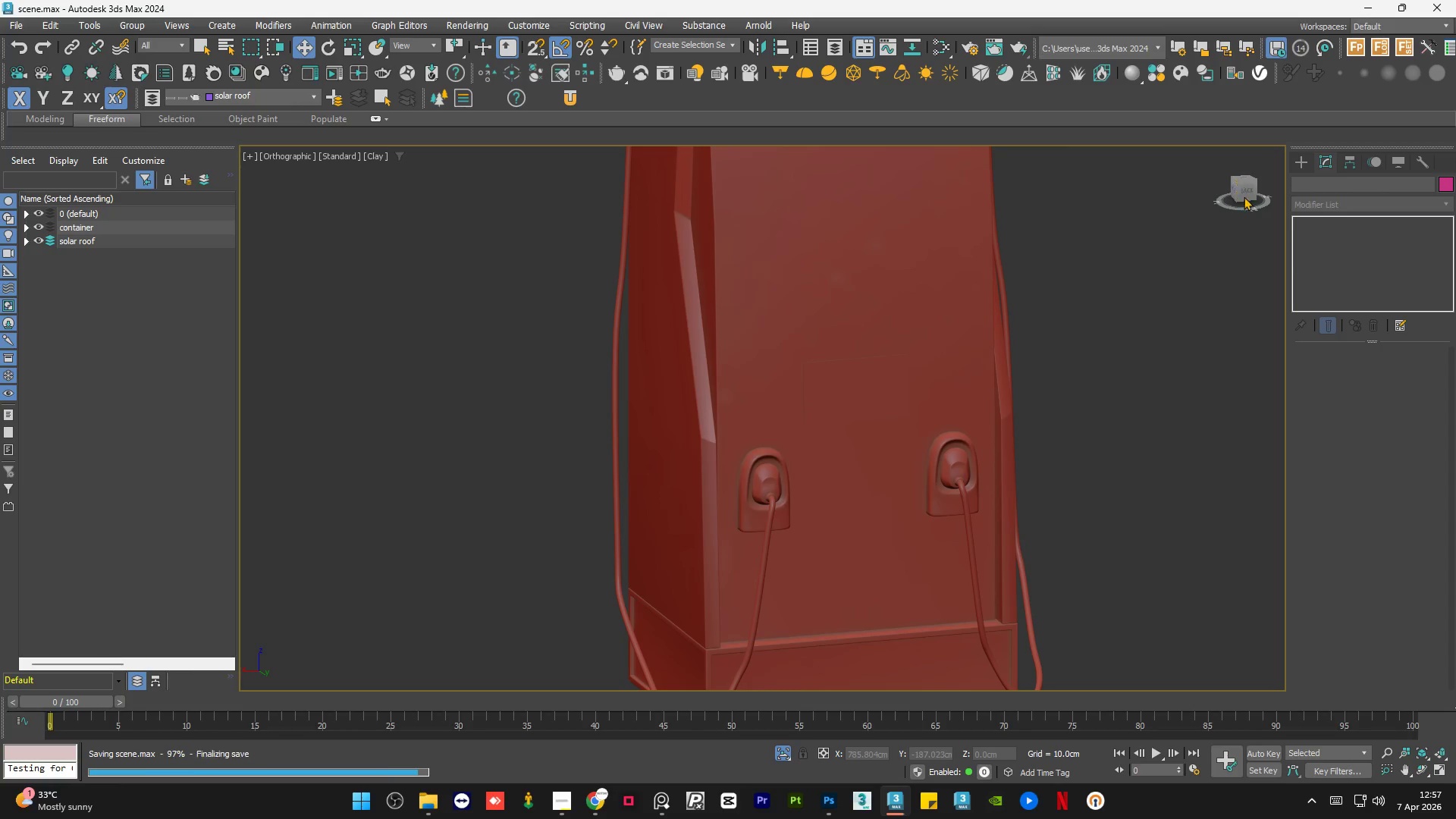 
left_click([1245, 191])
 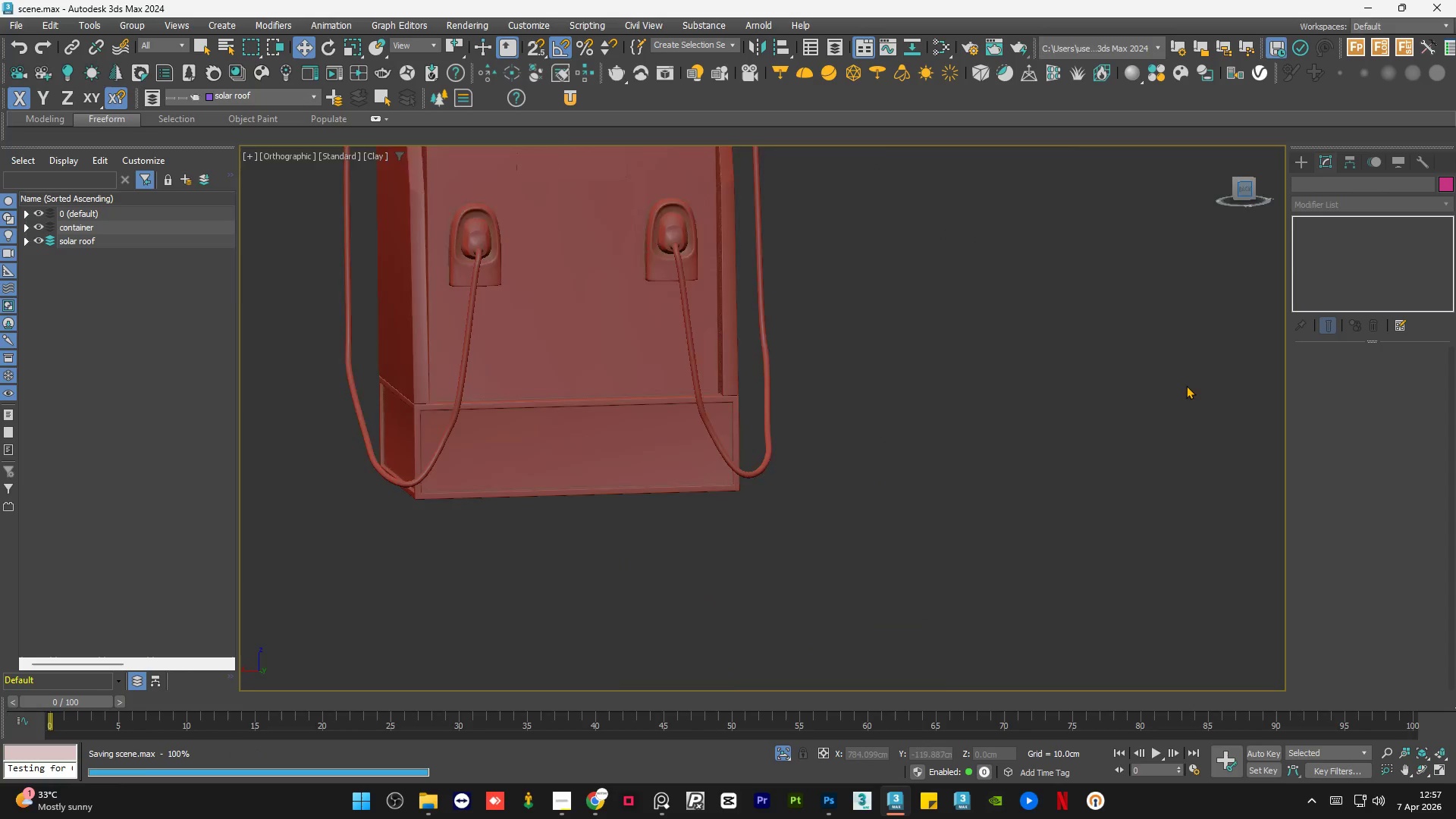 
left_click([1168, 408])
 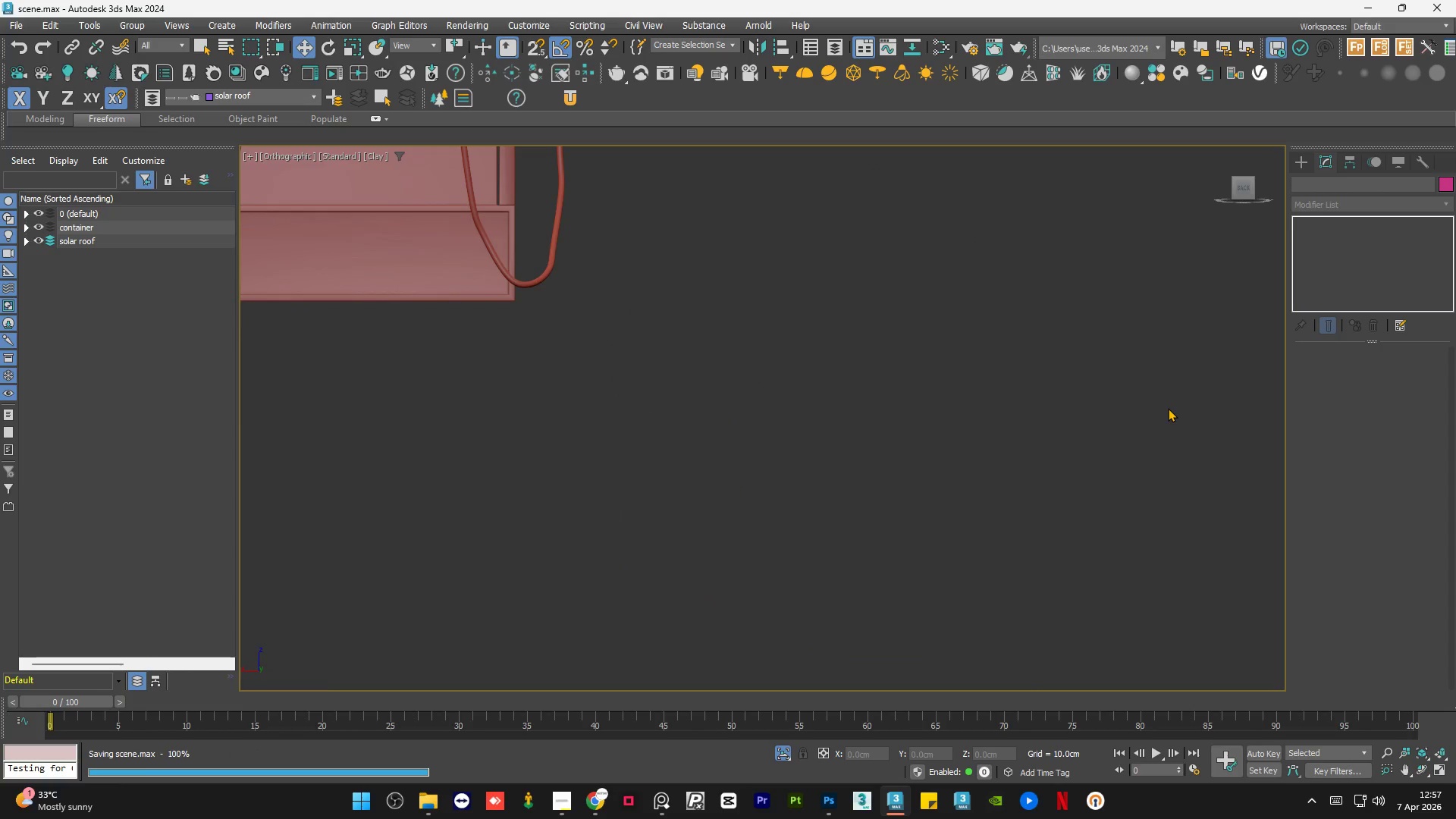 
key(Control+S)
 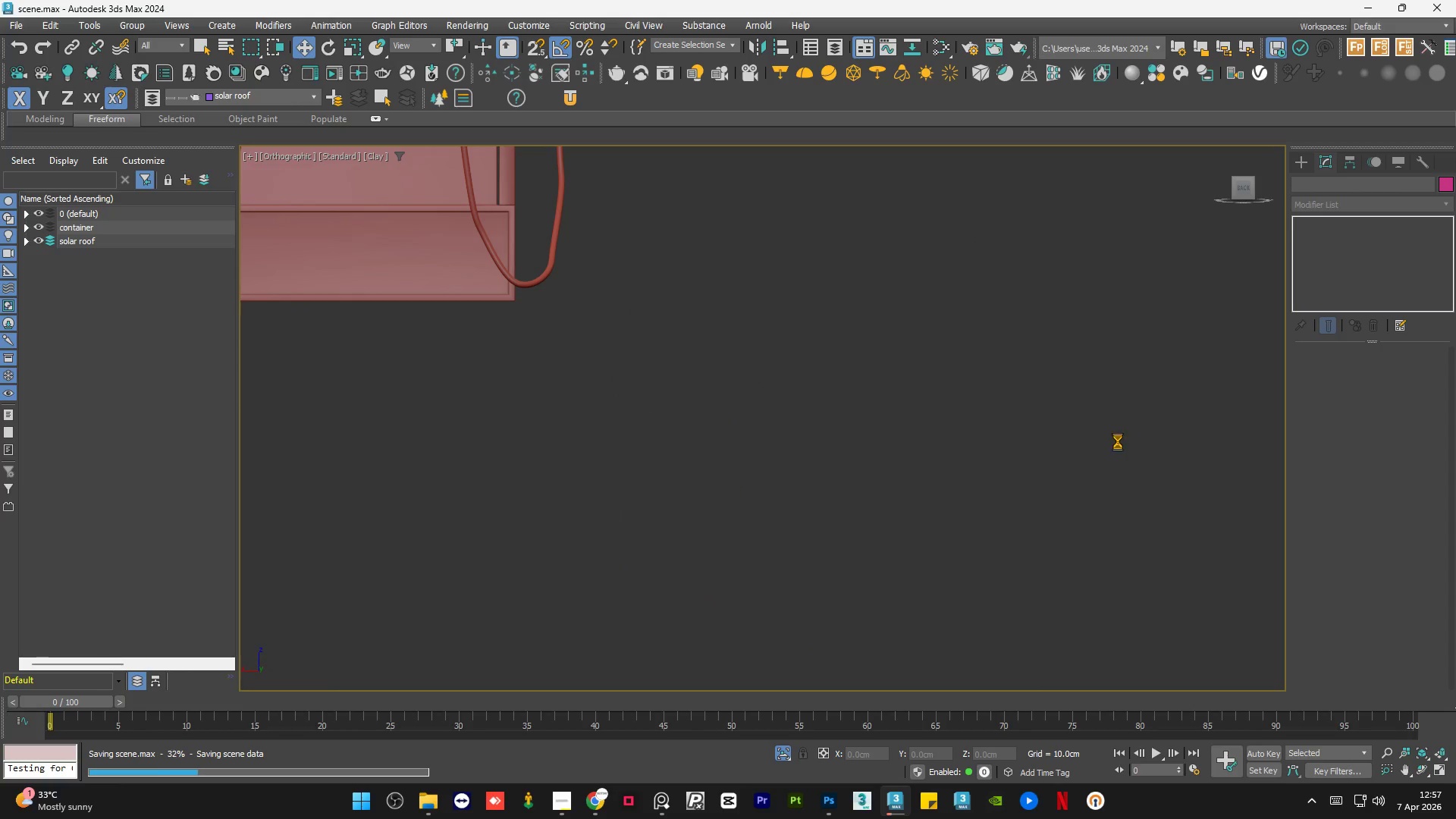 
scroll: coordinate [872, 619], scroll_direction: down, amount: 5.0
 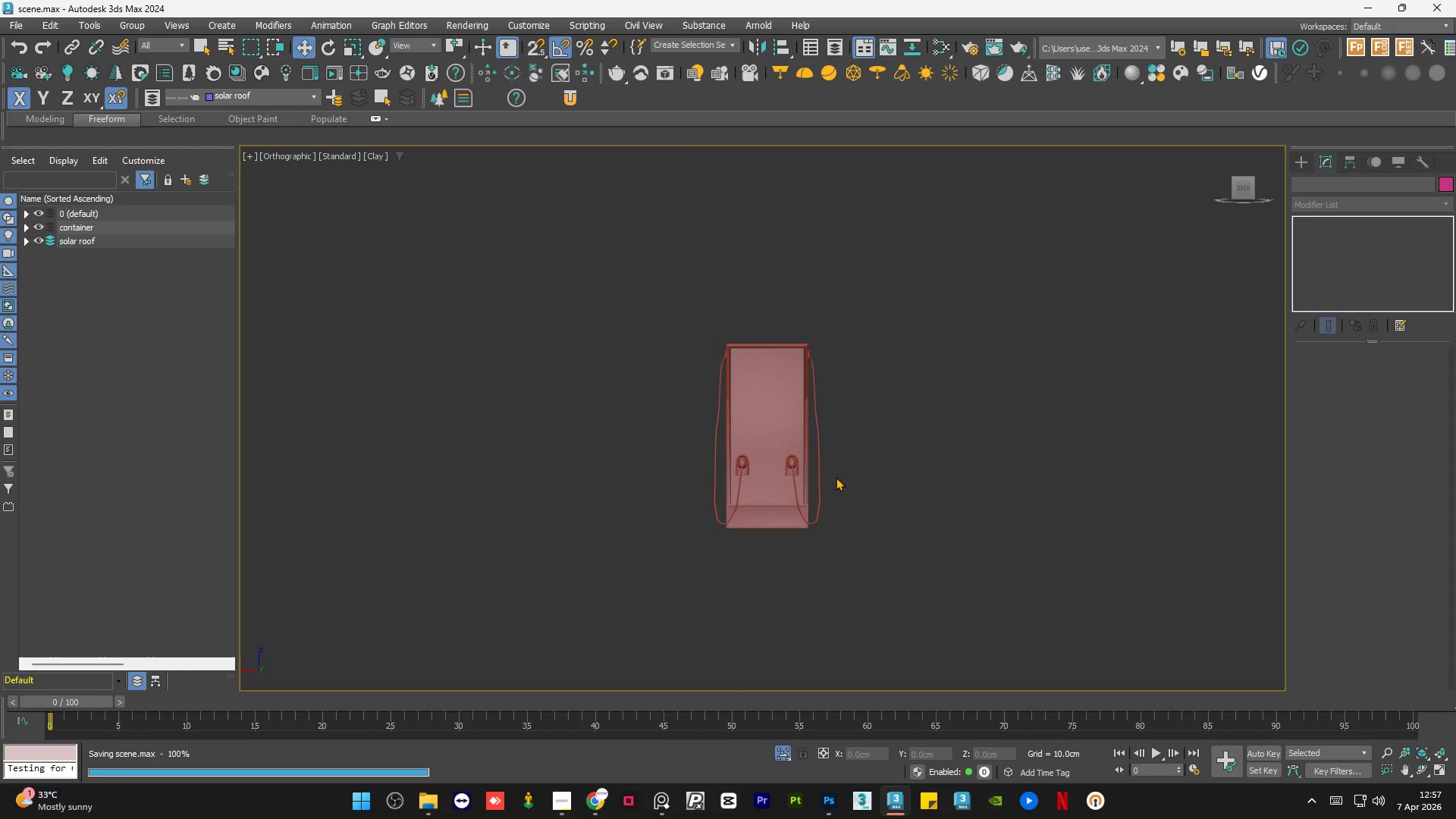 
left_click([998, 484])
 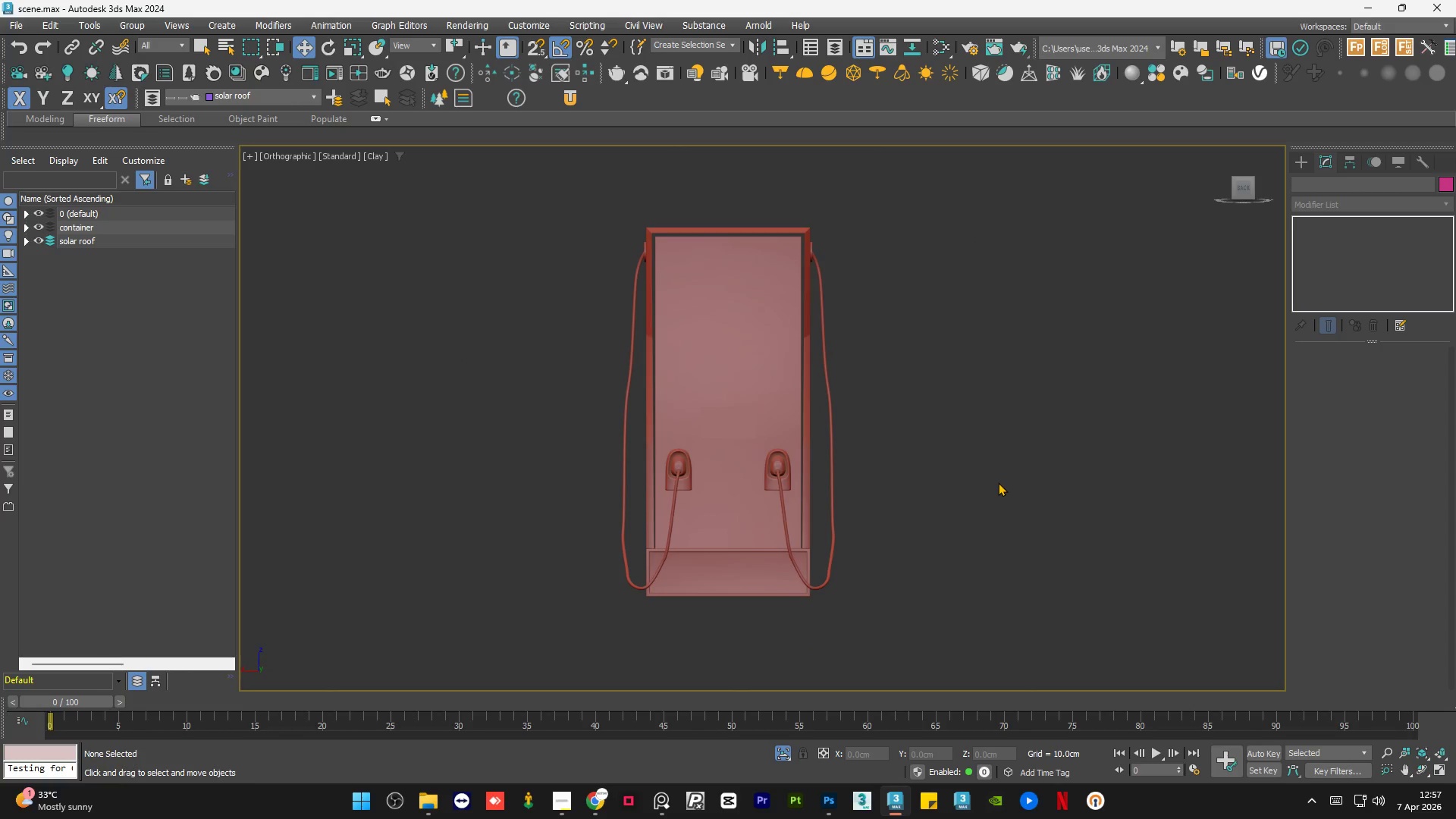 
scroll: coordinate [805, 460], scroll_direction: up, amount: 2.0
 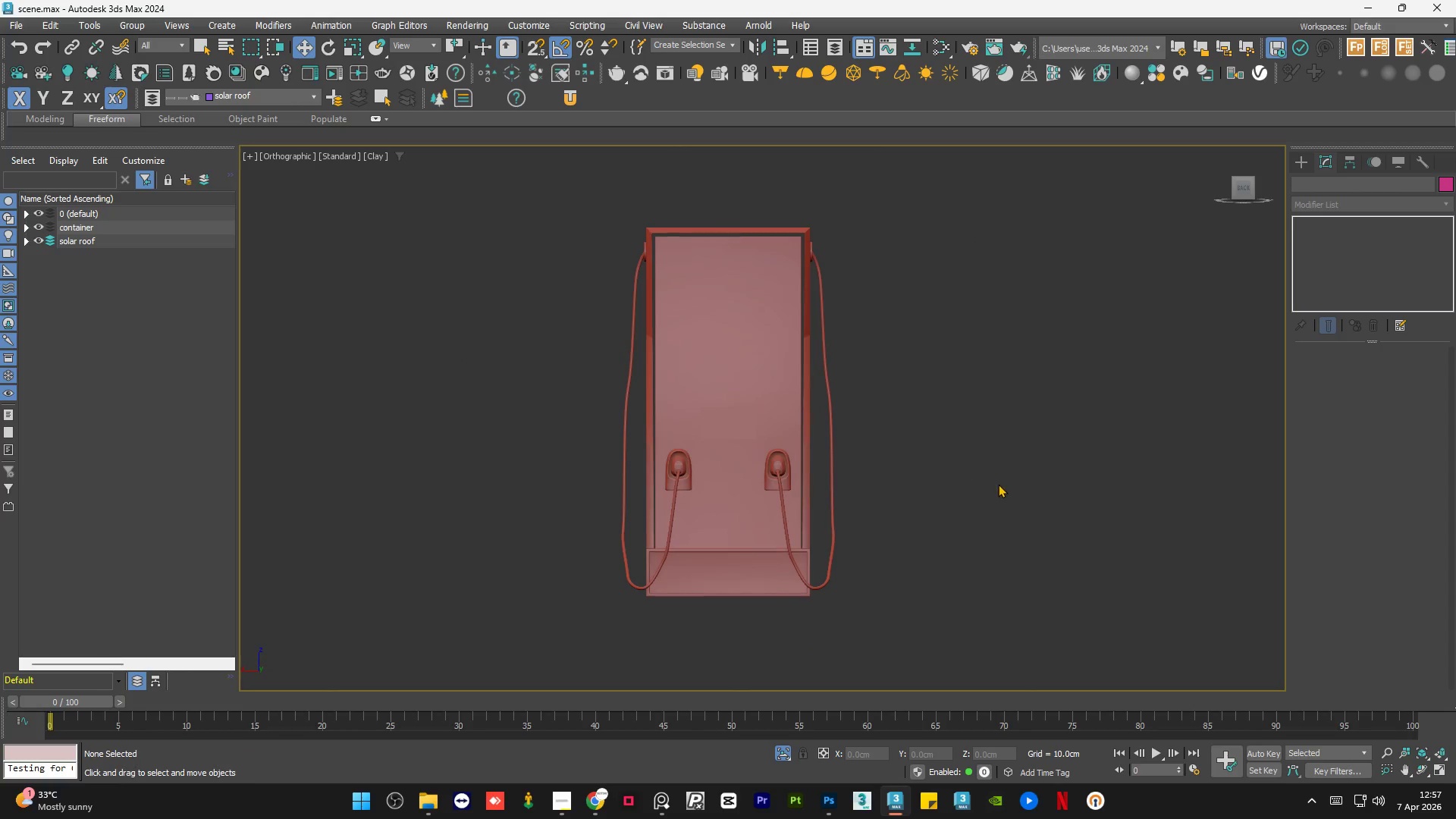 
key(F4)
 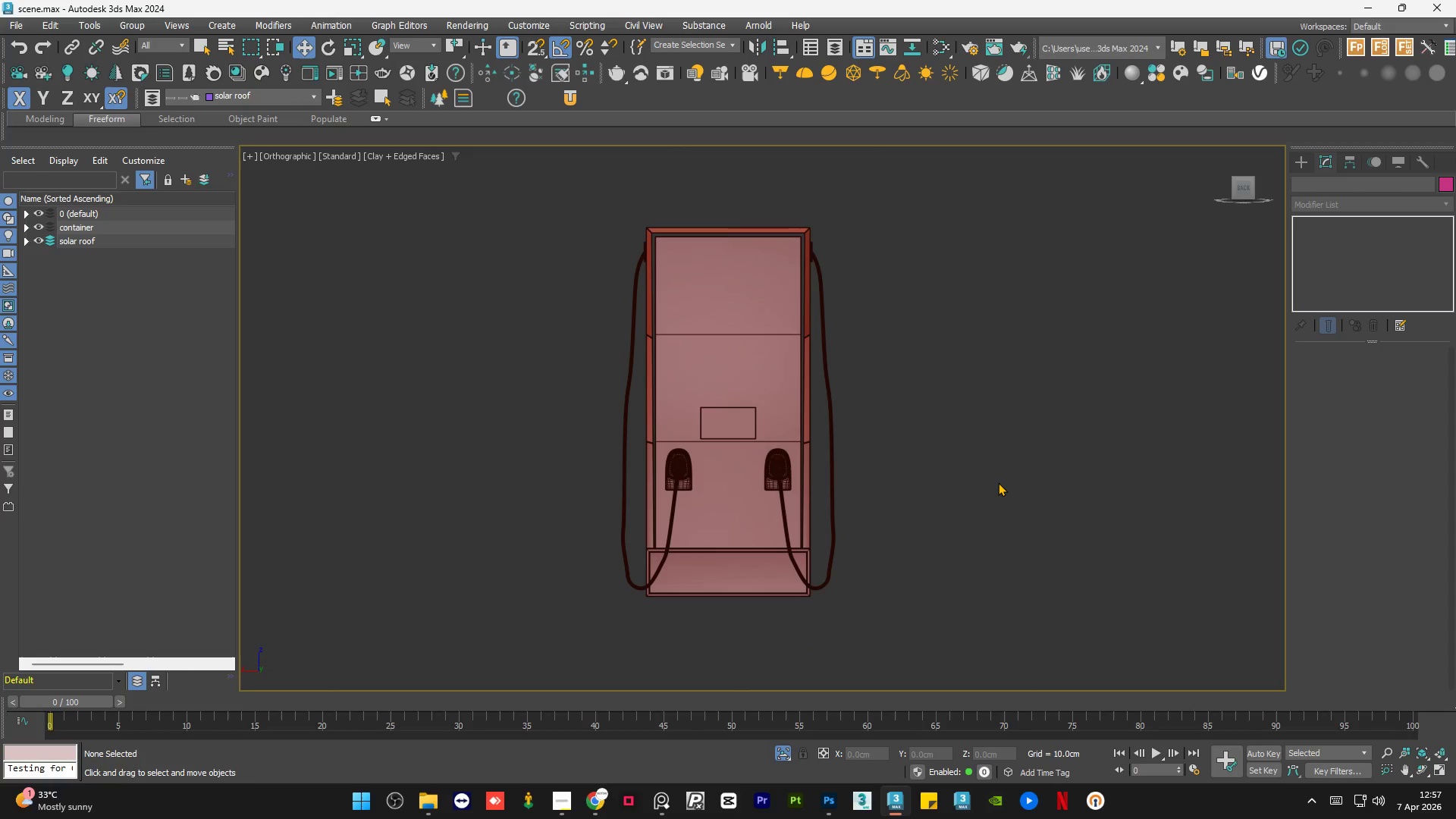 
key(F4)
 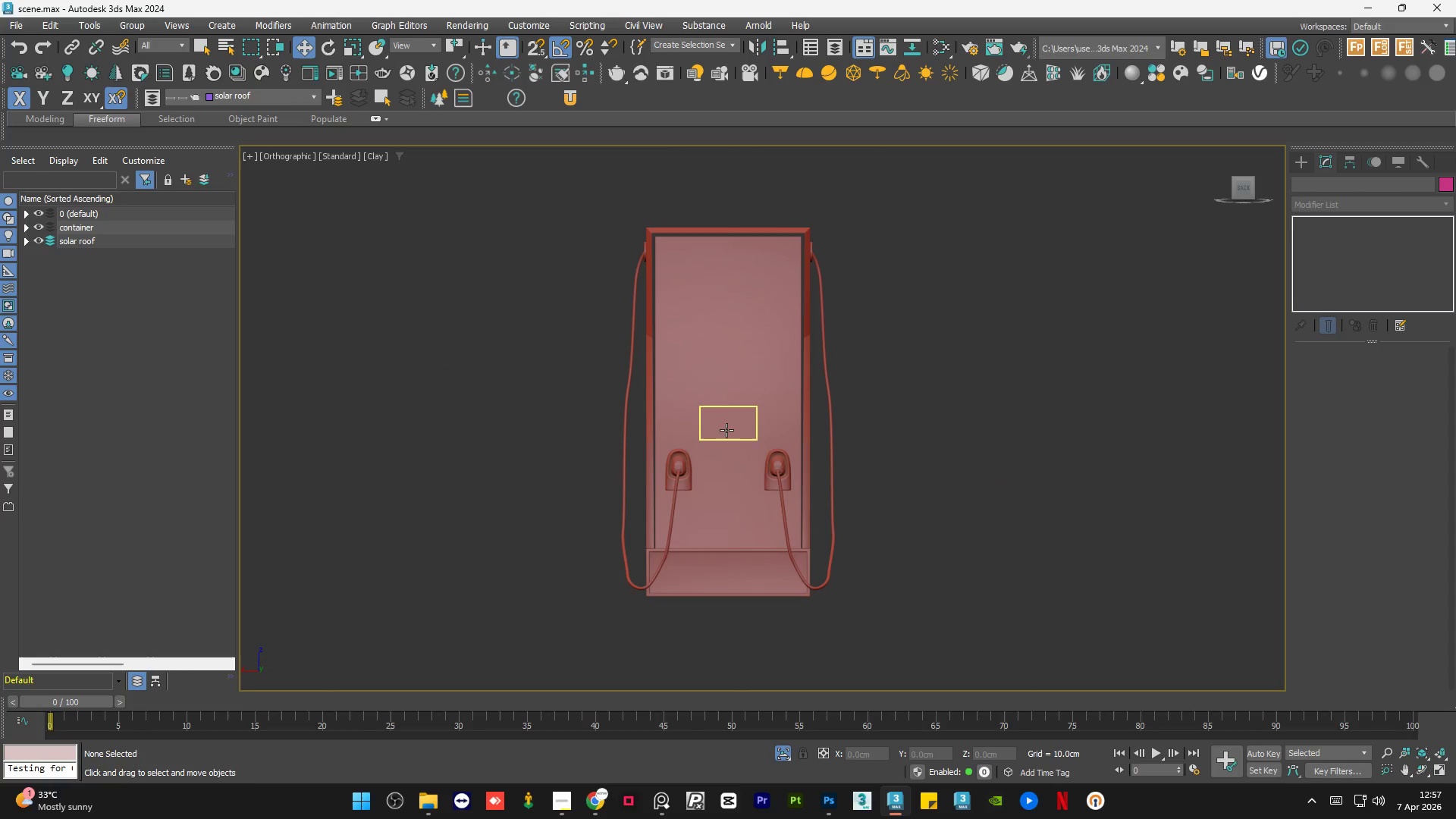 
left_click([733, 431])
 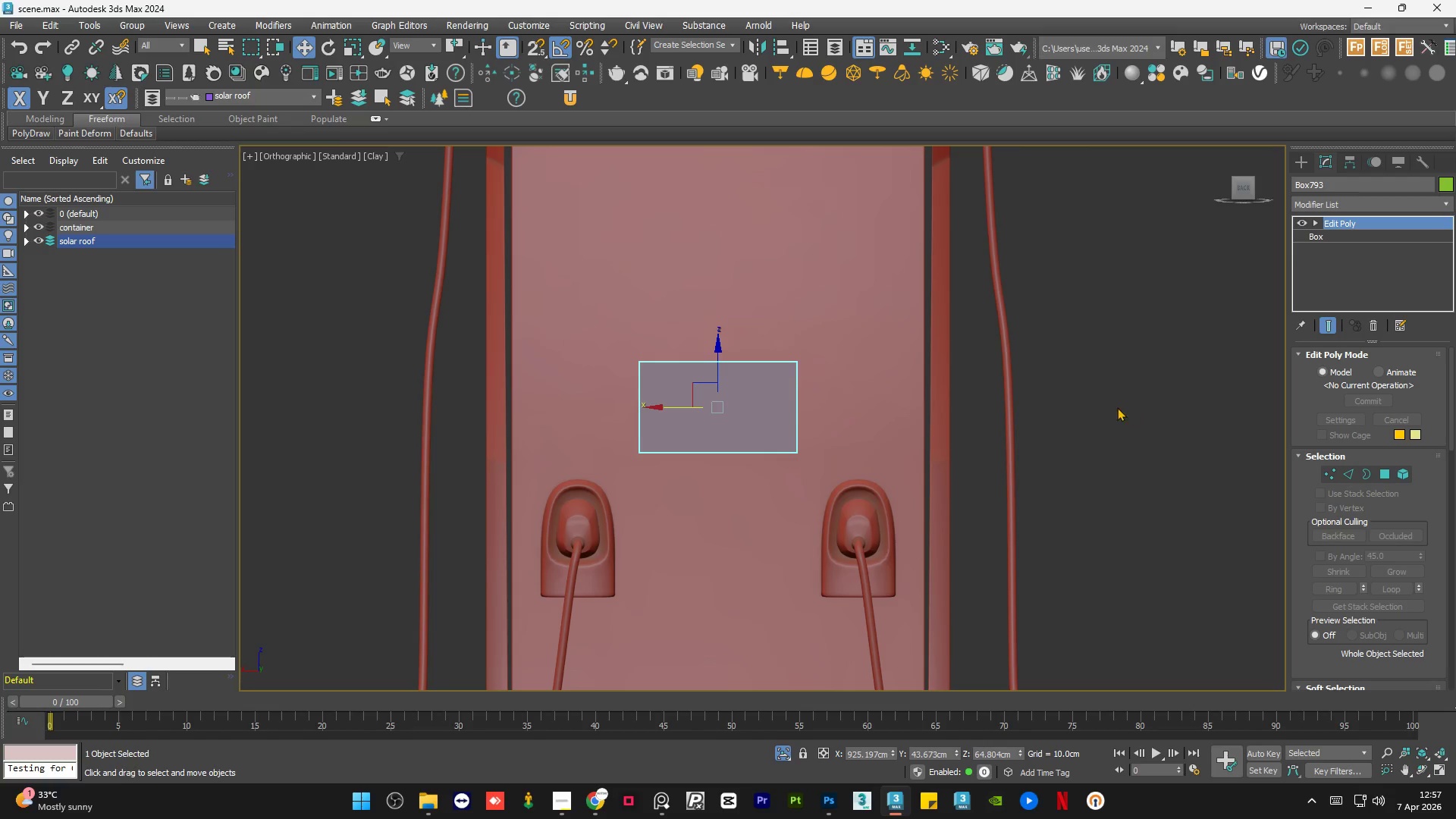 
scroll: coordinate [733, 431], scroll_direction: up, amount: 3.0
 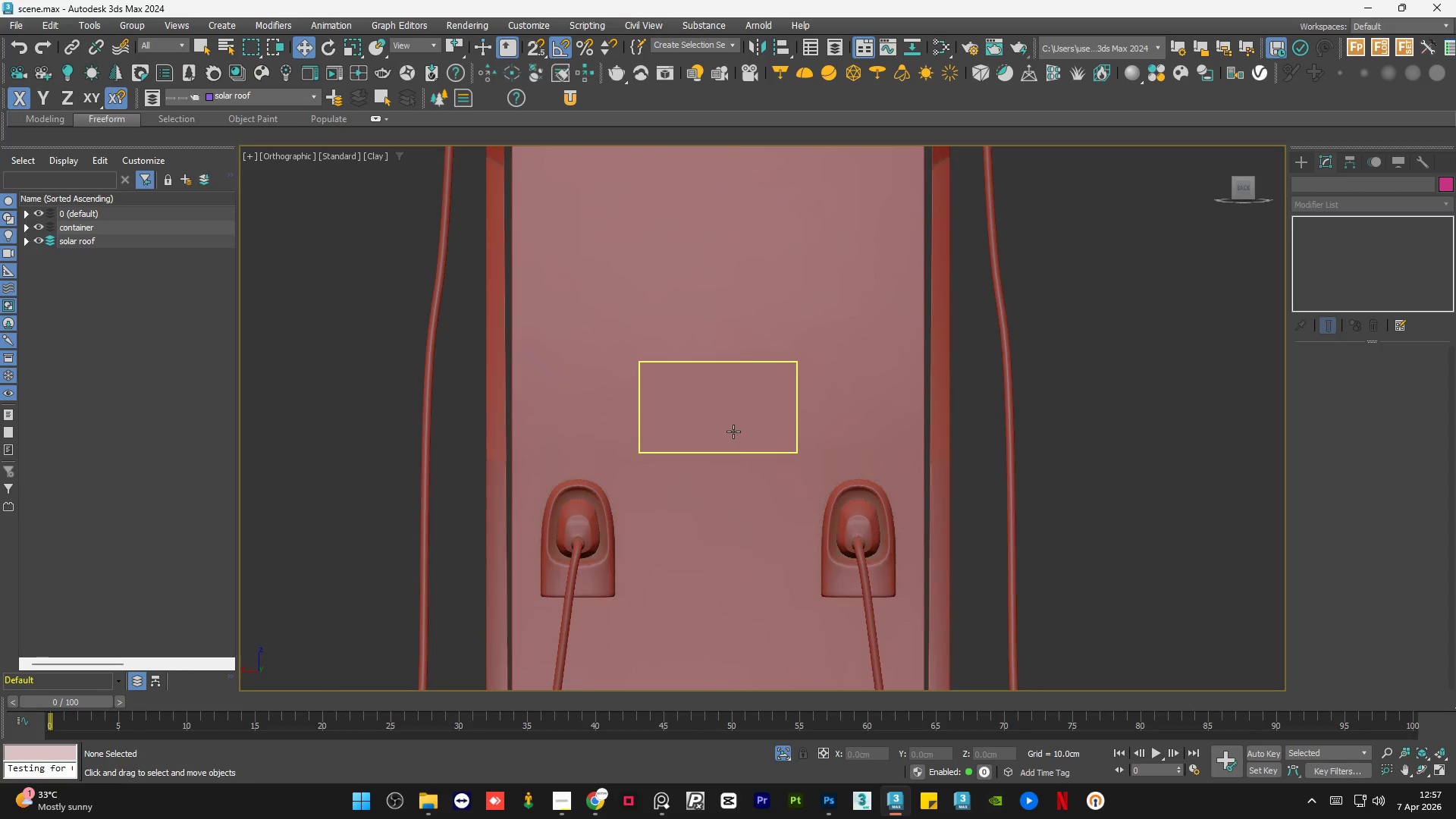 
left_click([1105, 407])
 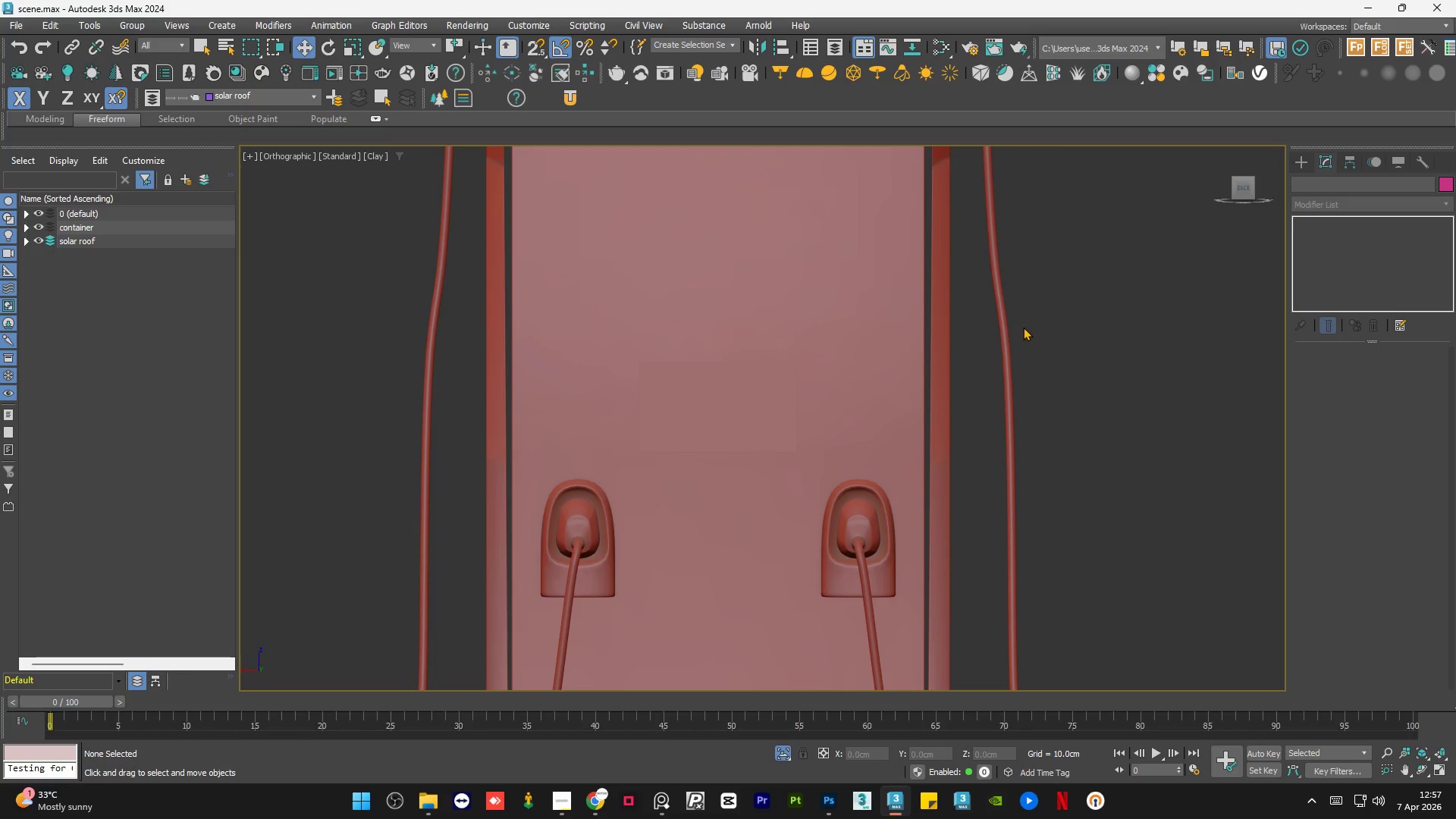 
left_click([1023, 327])
 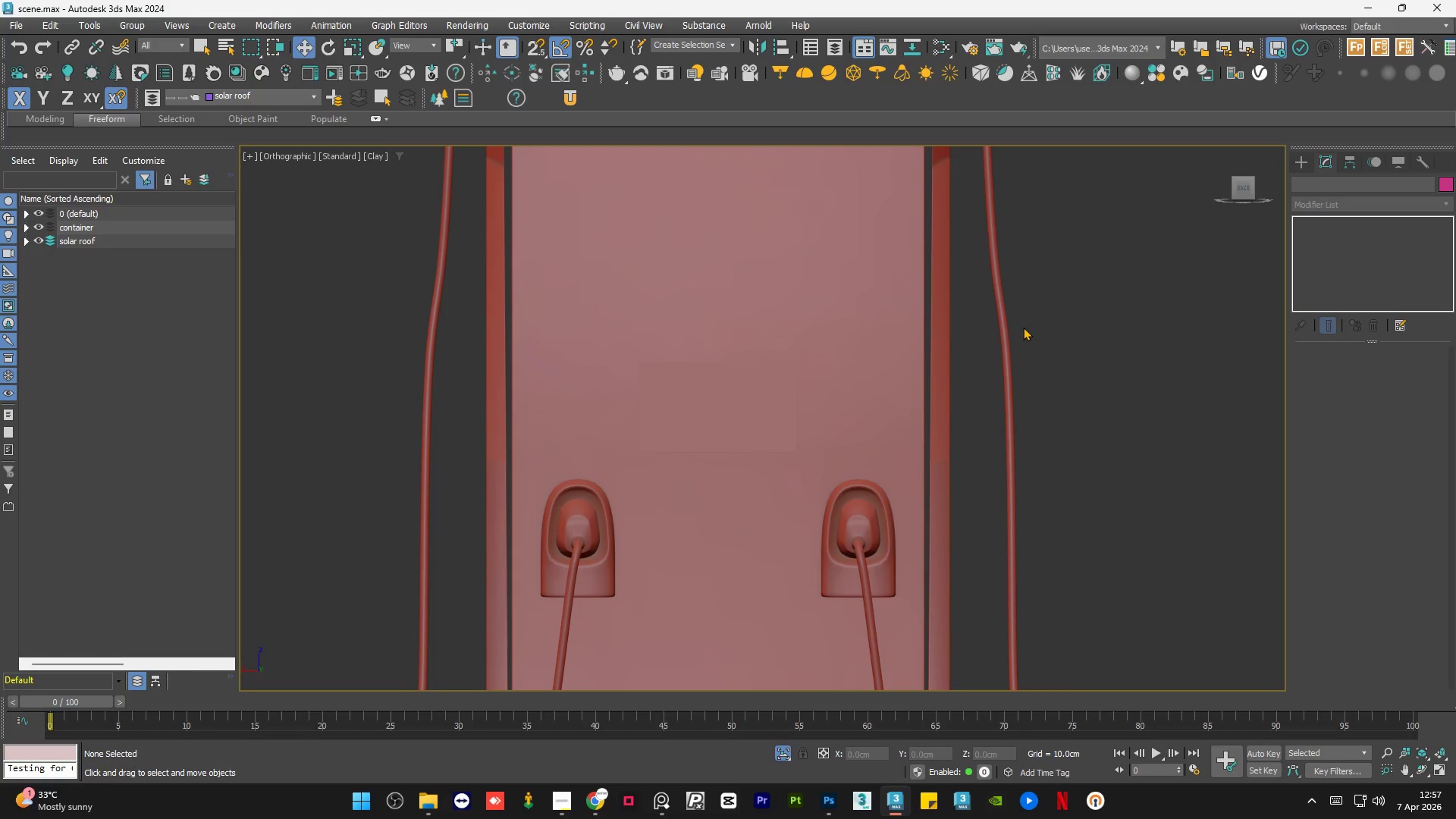 
scroll: coordinate [1023, 327], scroll_direction: down, amount: 1.0
 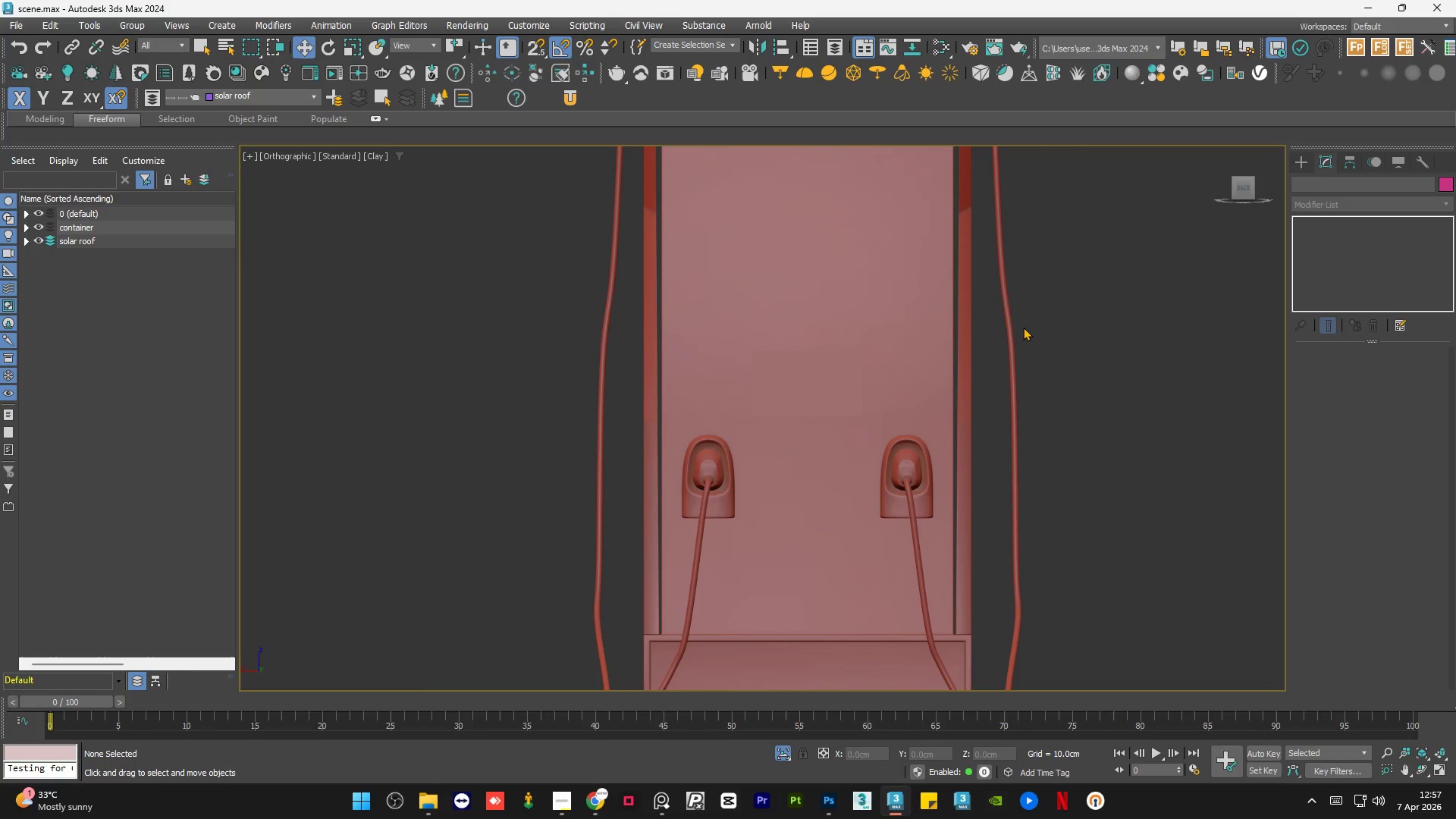 
key(F4)
 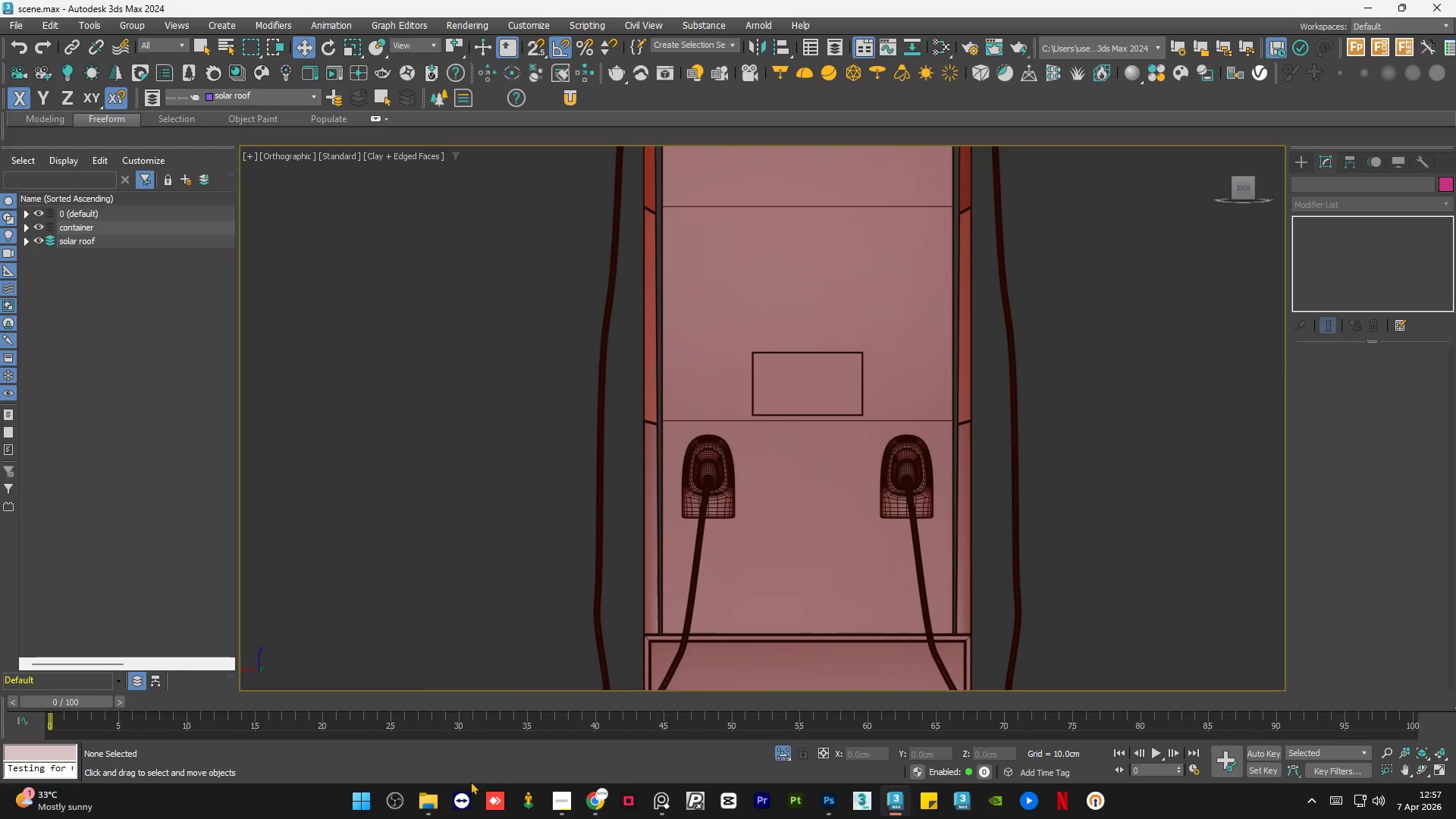 
left_click([435, 804])
 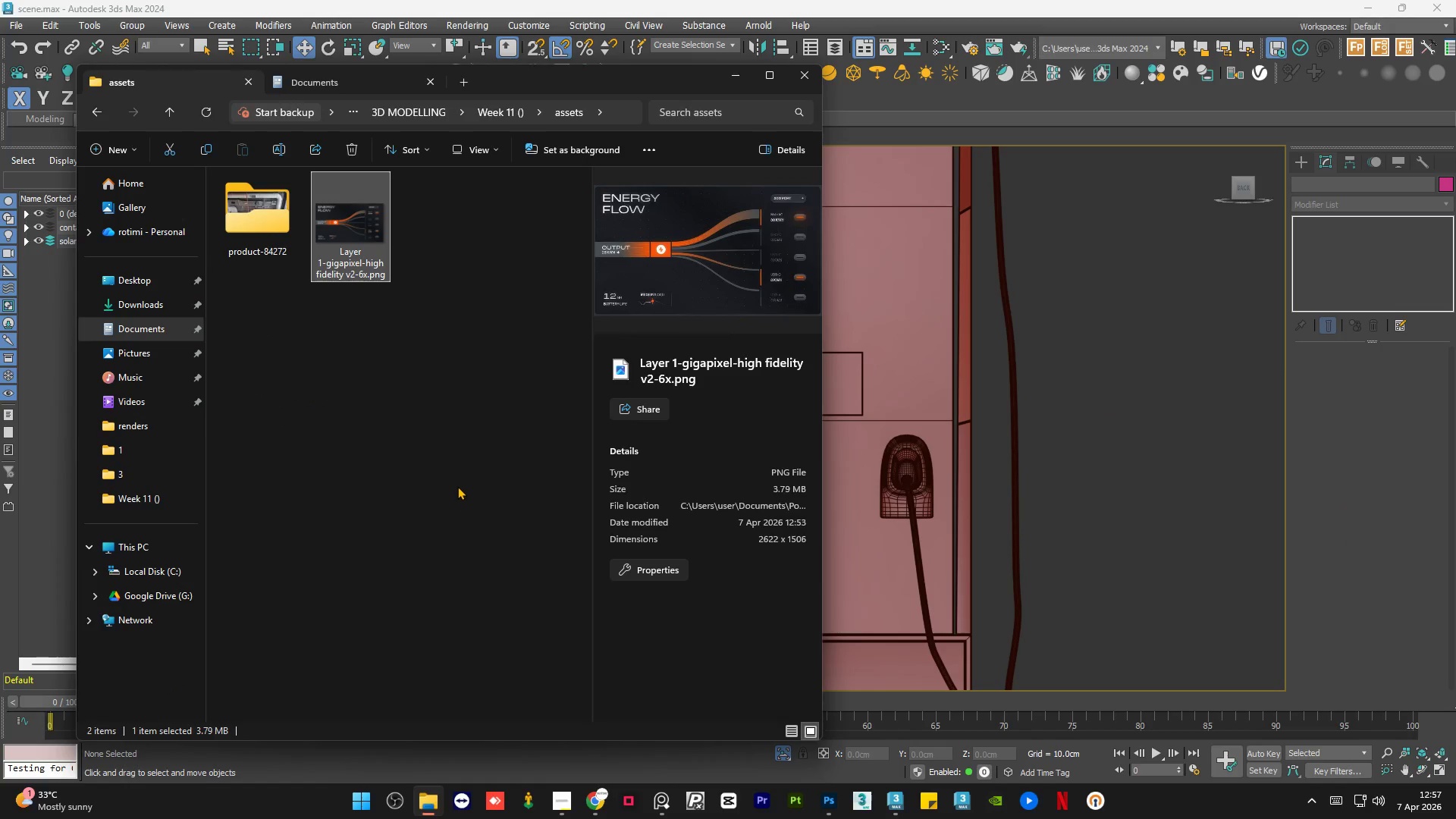 
double_click([457, 485])
 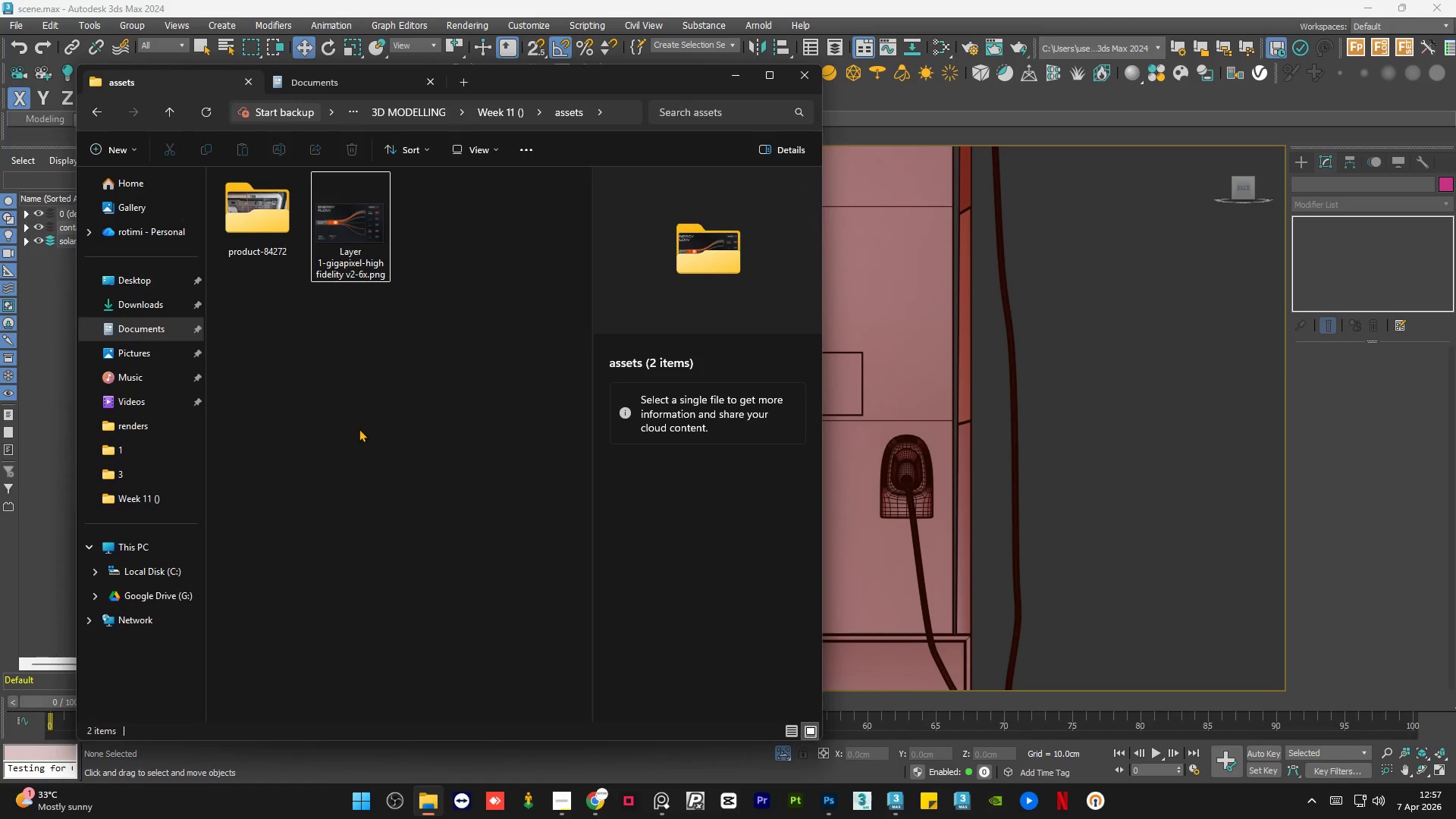 
double_click([359, 428])
 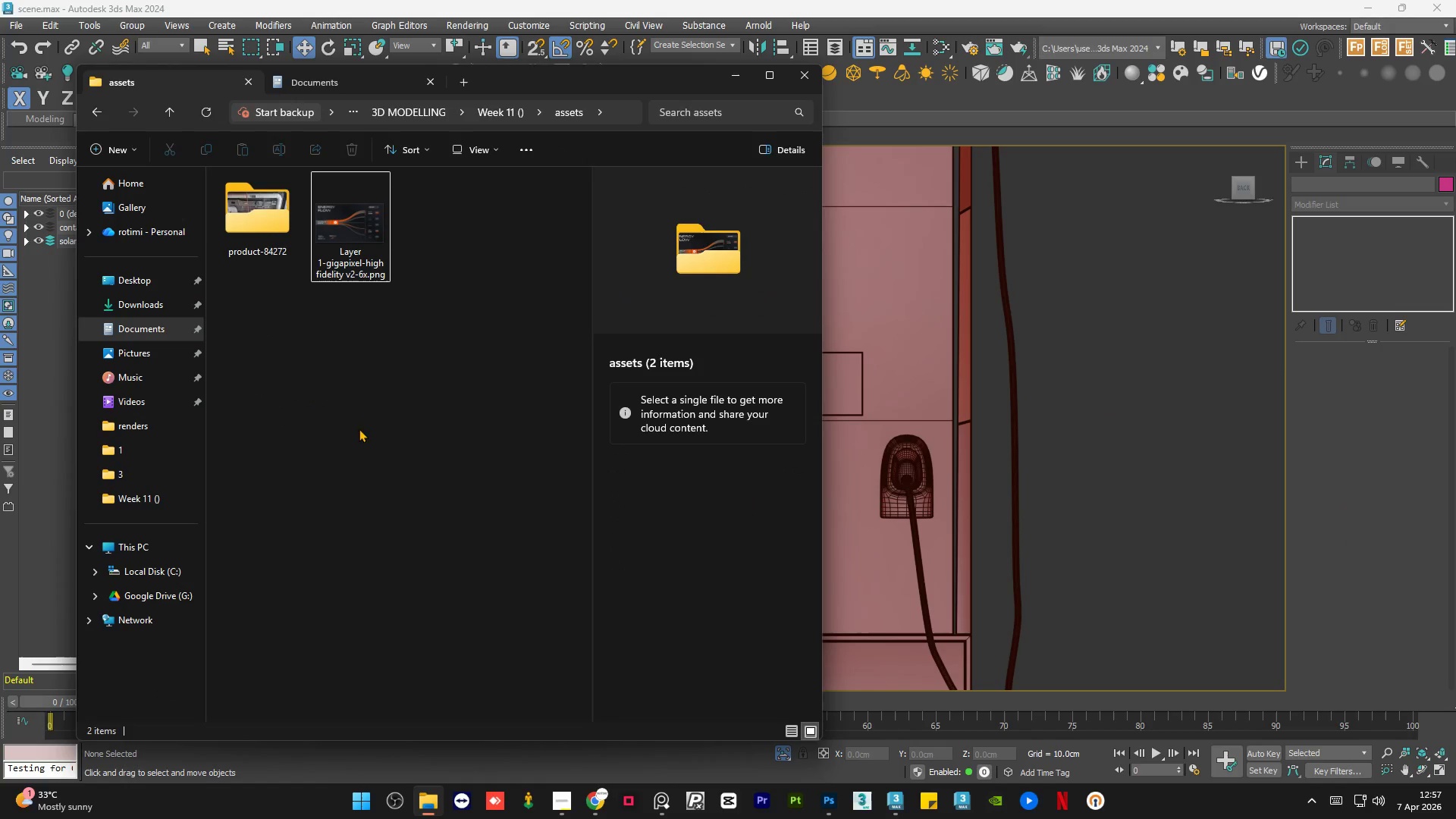 
triple_click([359, 428])
 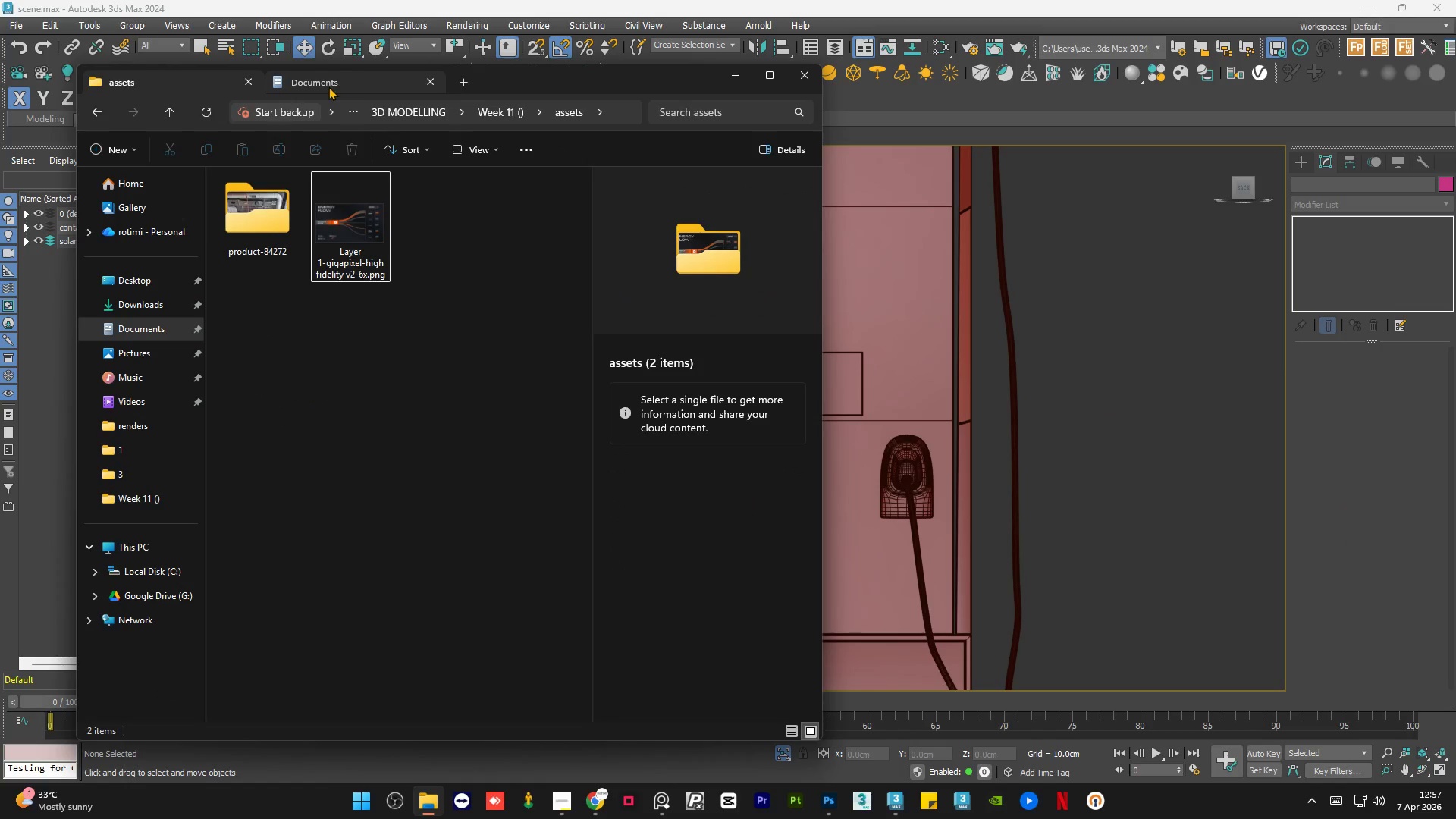 
left_click([328, 86])
 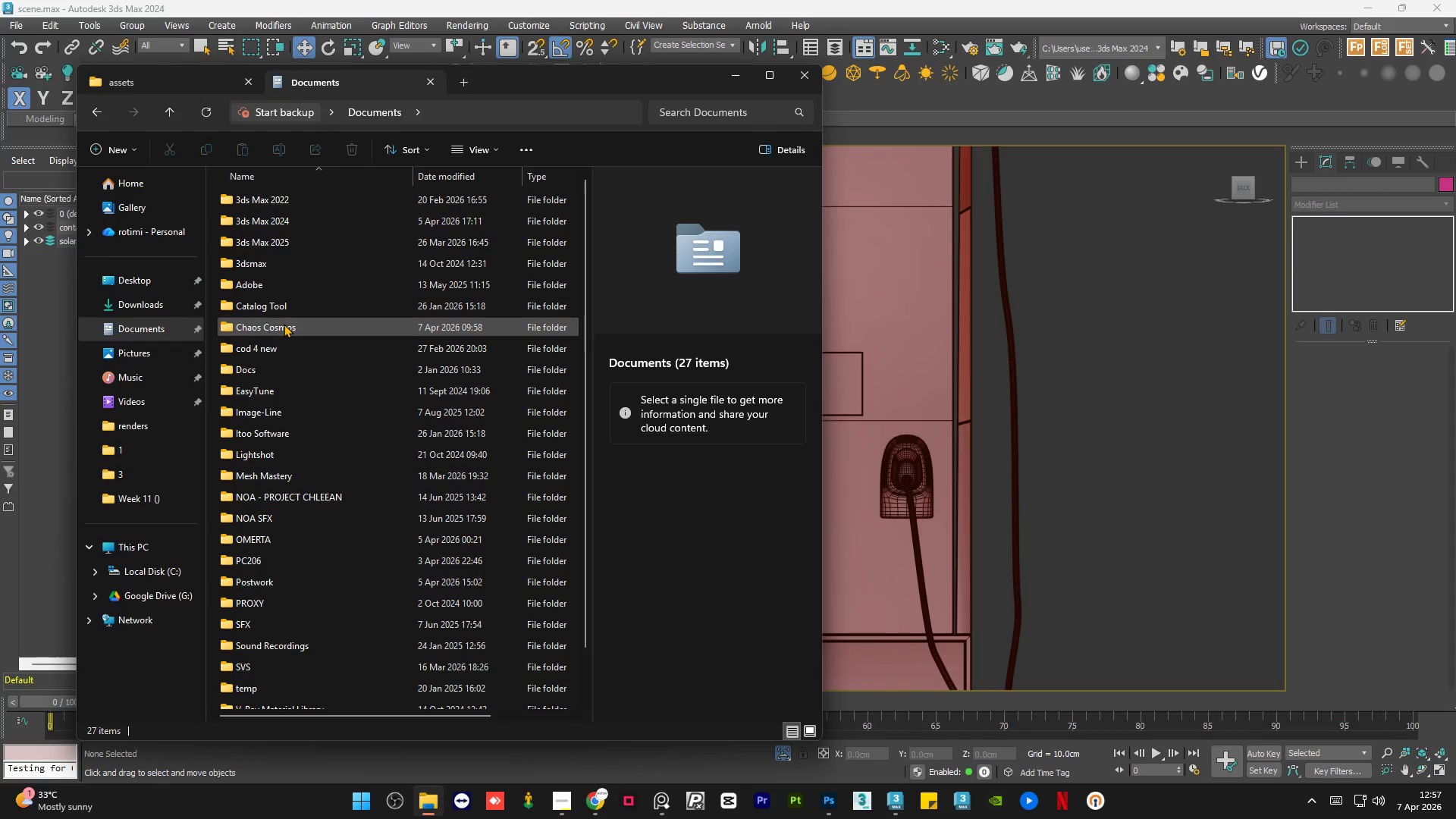 
wait(14.69)
 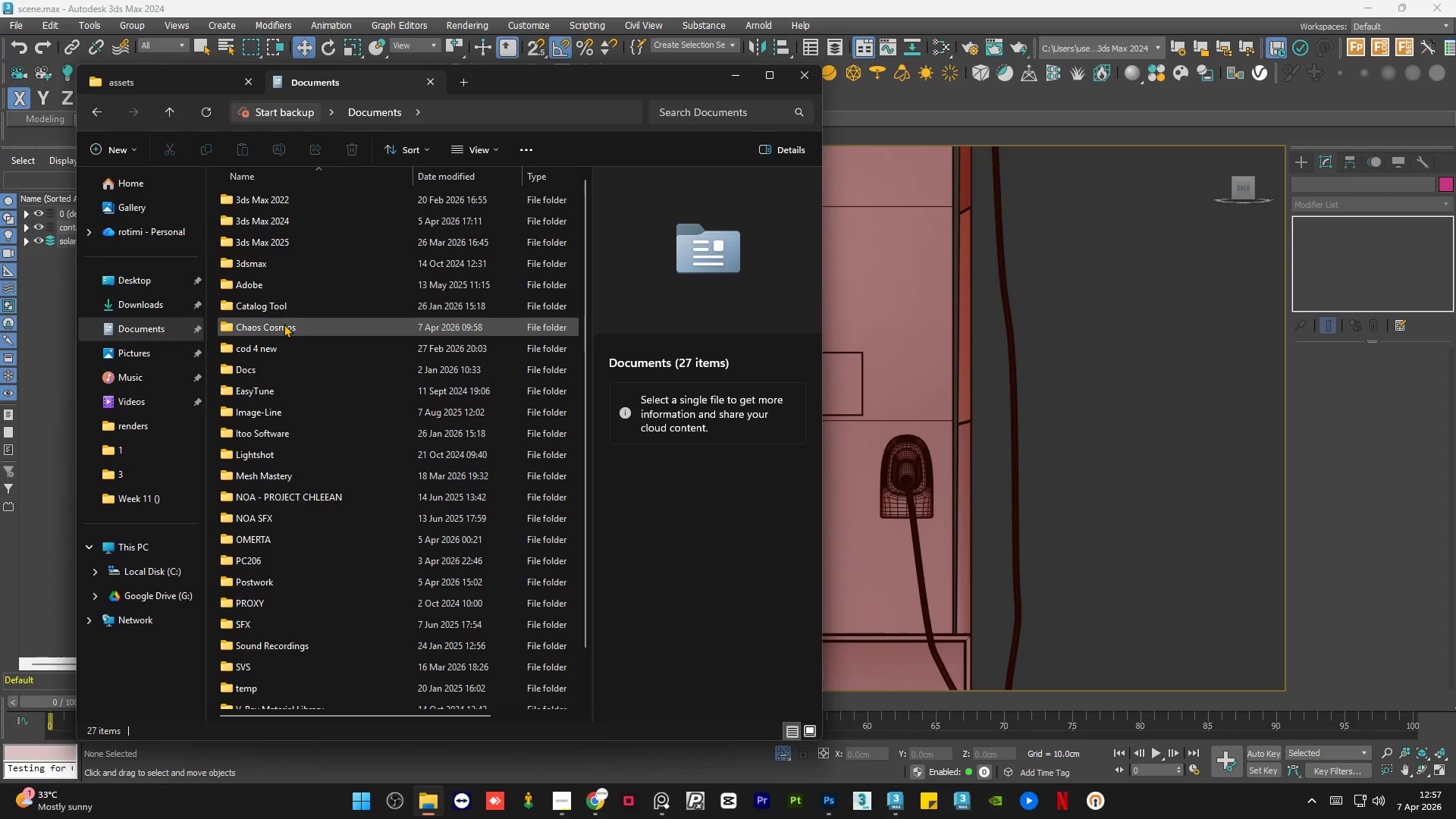 
left_click([206, 86])
 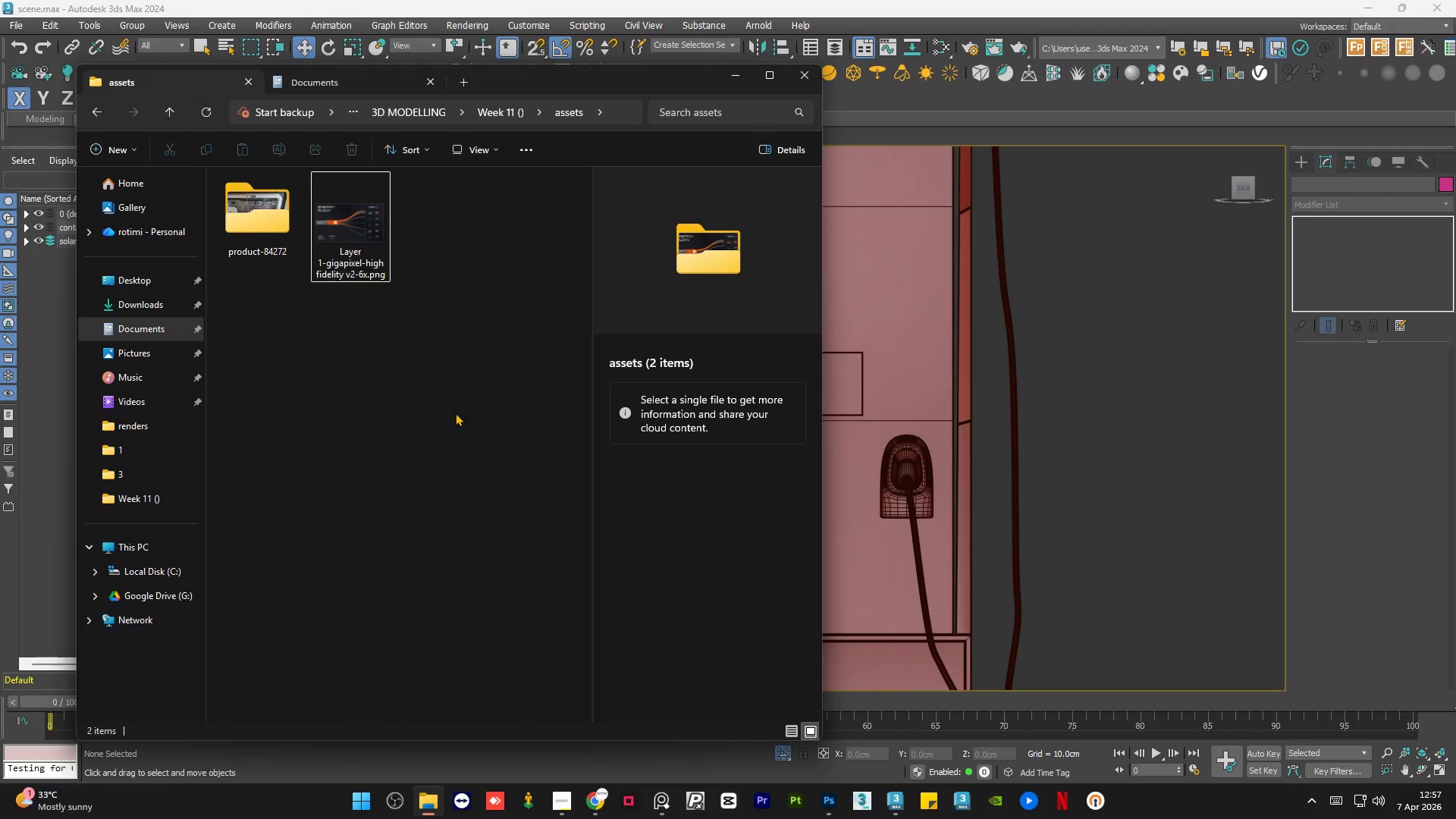 
left_click([457, 420])
 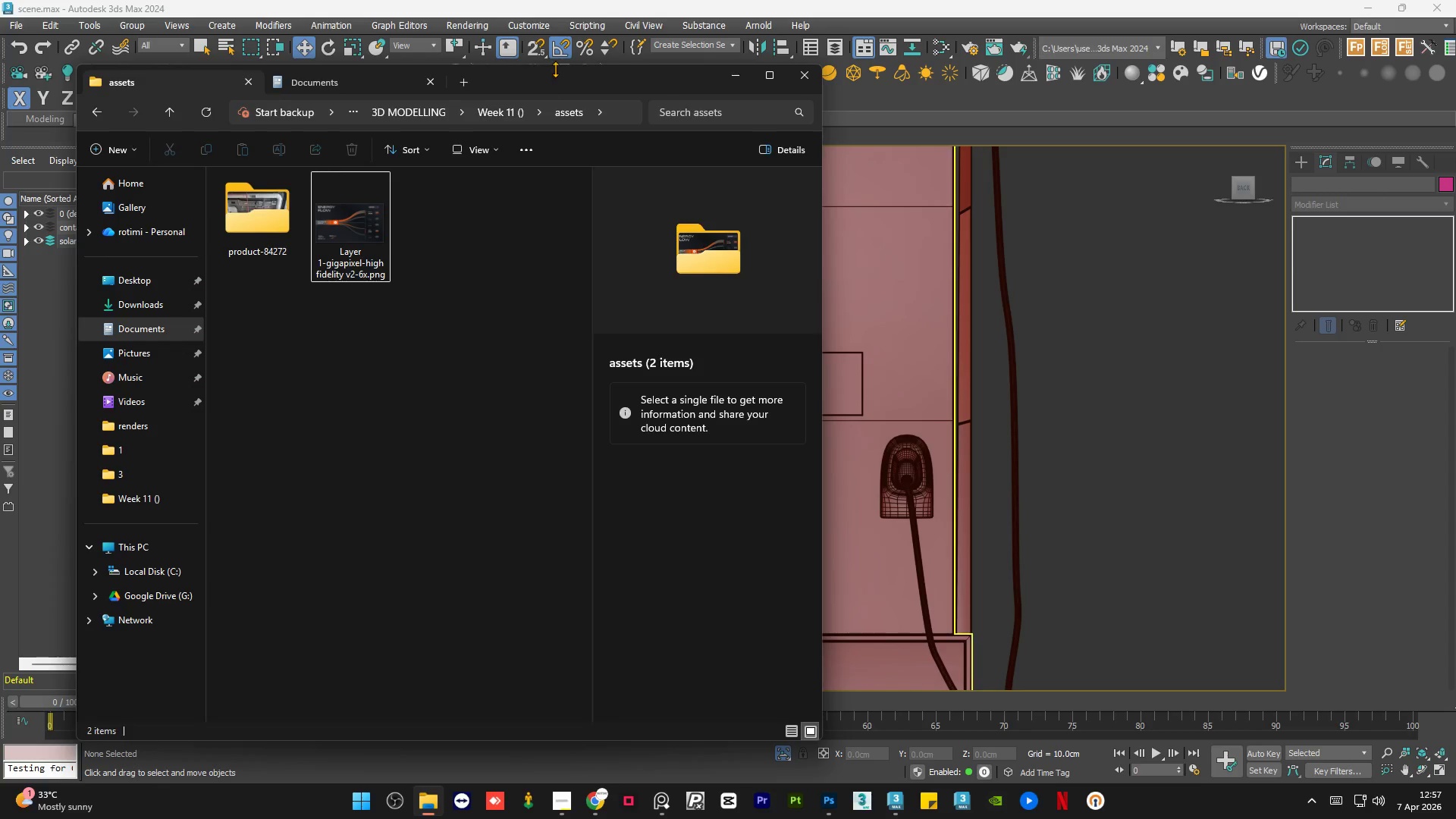 
left_click([740, 86])
 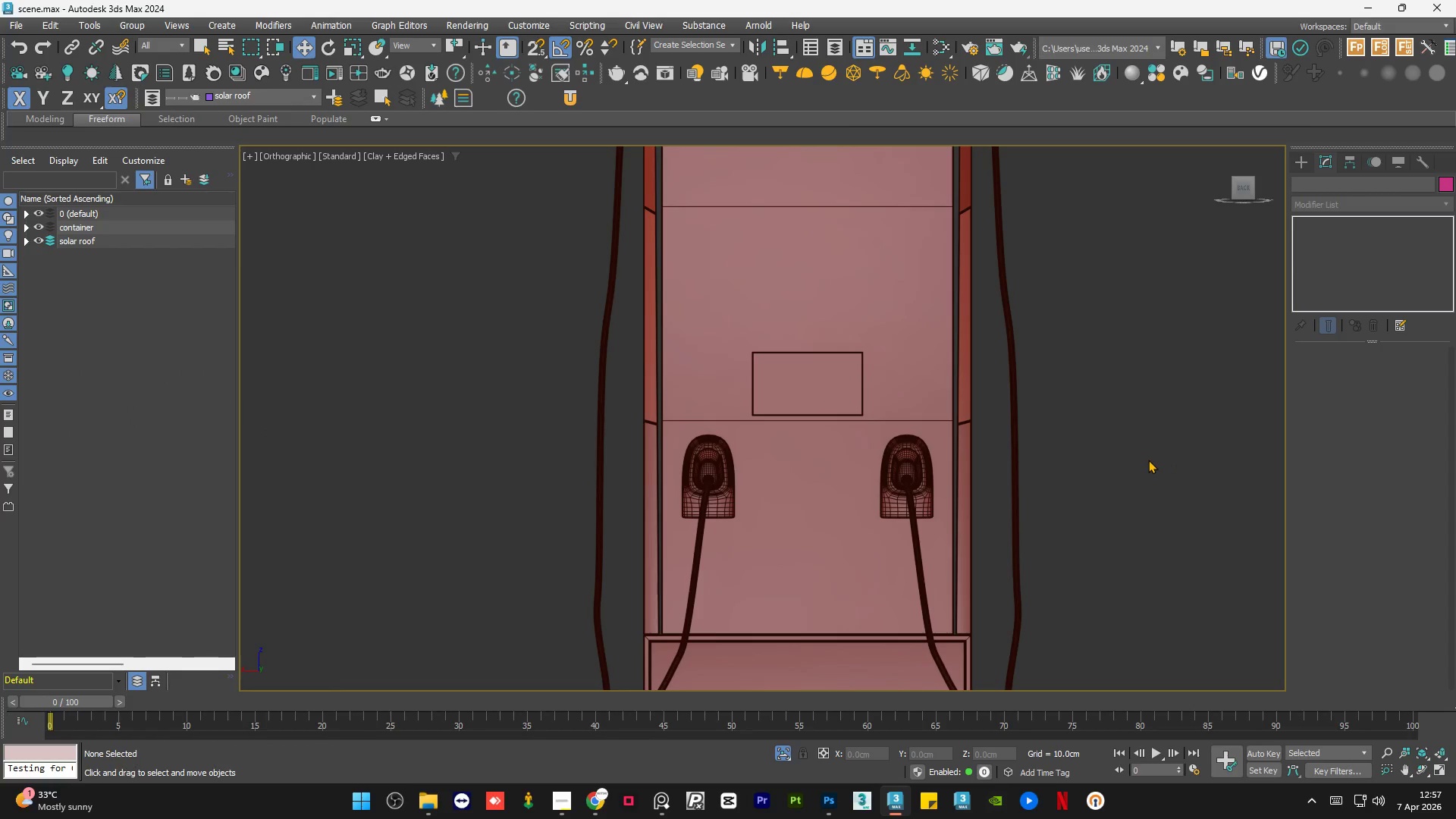 
double_click([1148, 460])
 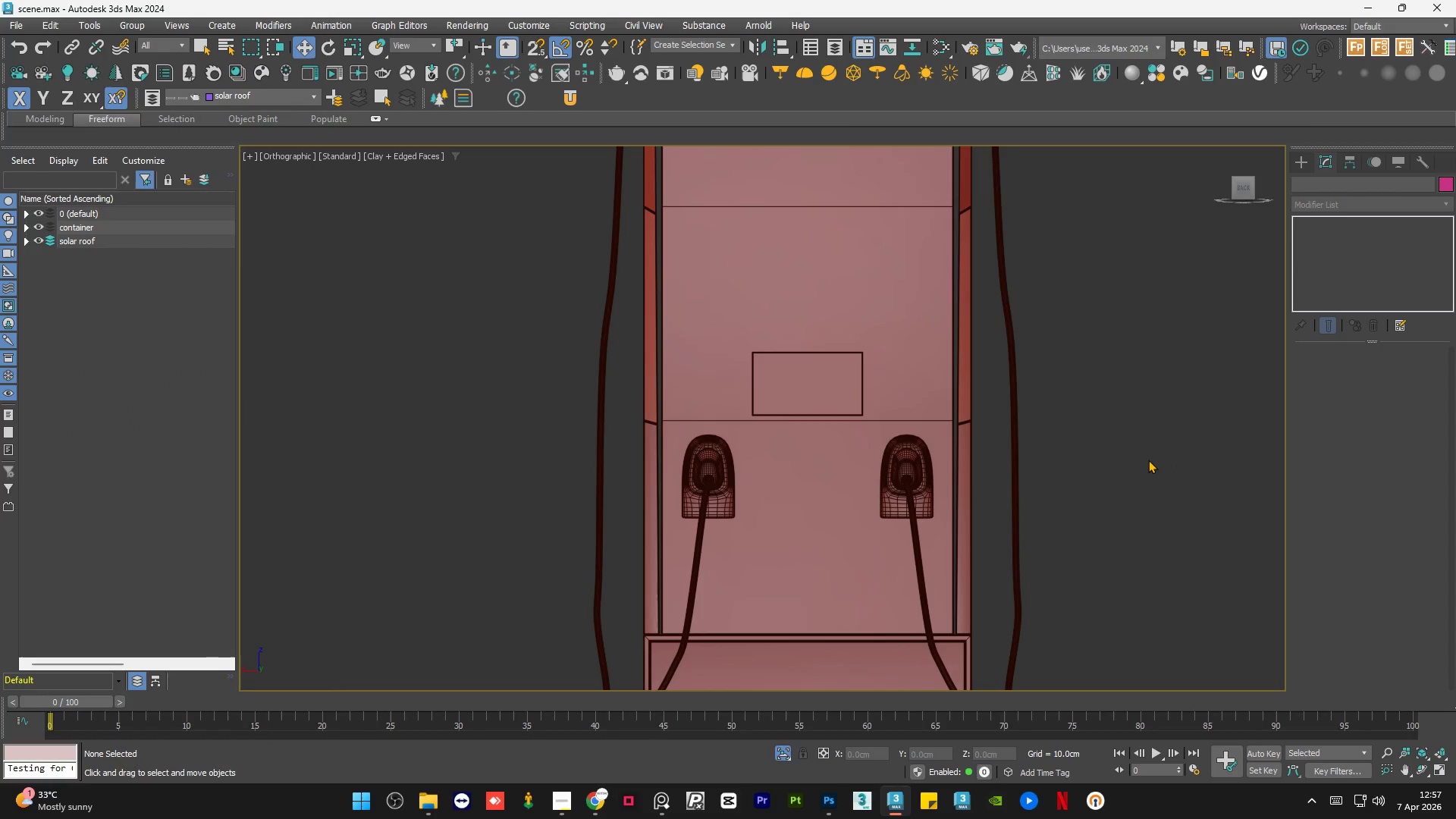 
triple_click([1148, 460])
 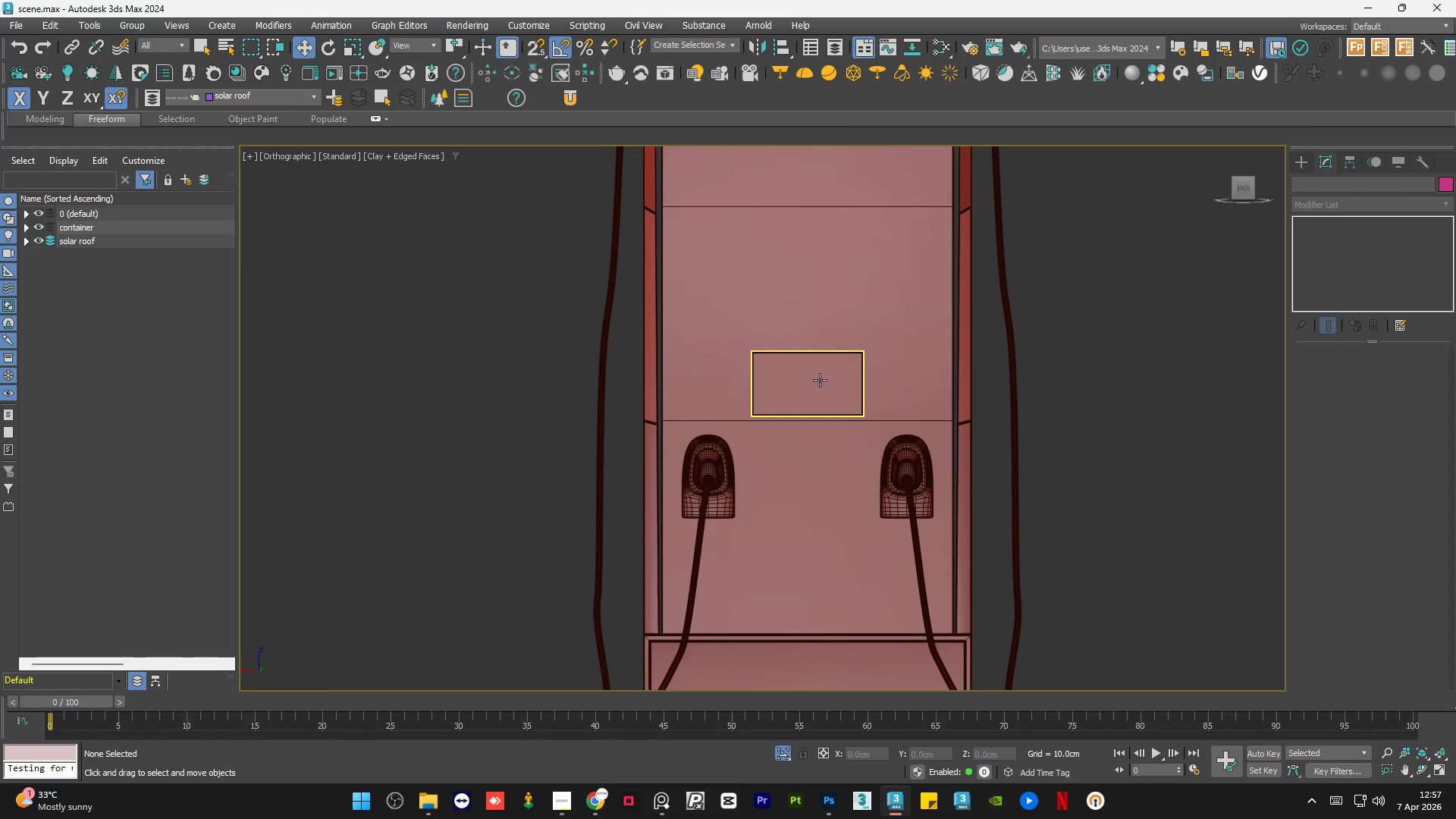 
left_click([811, 378])
 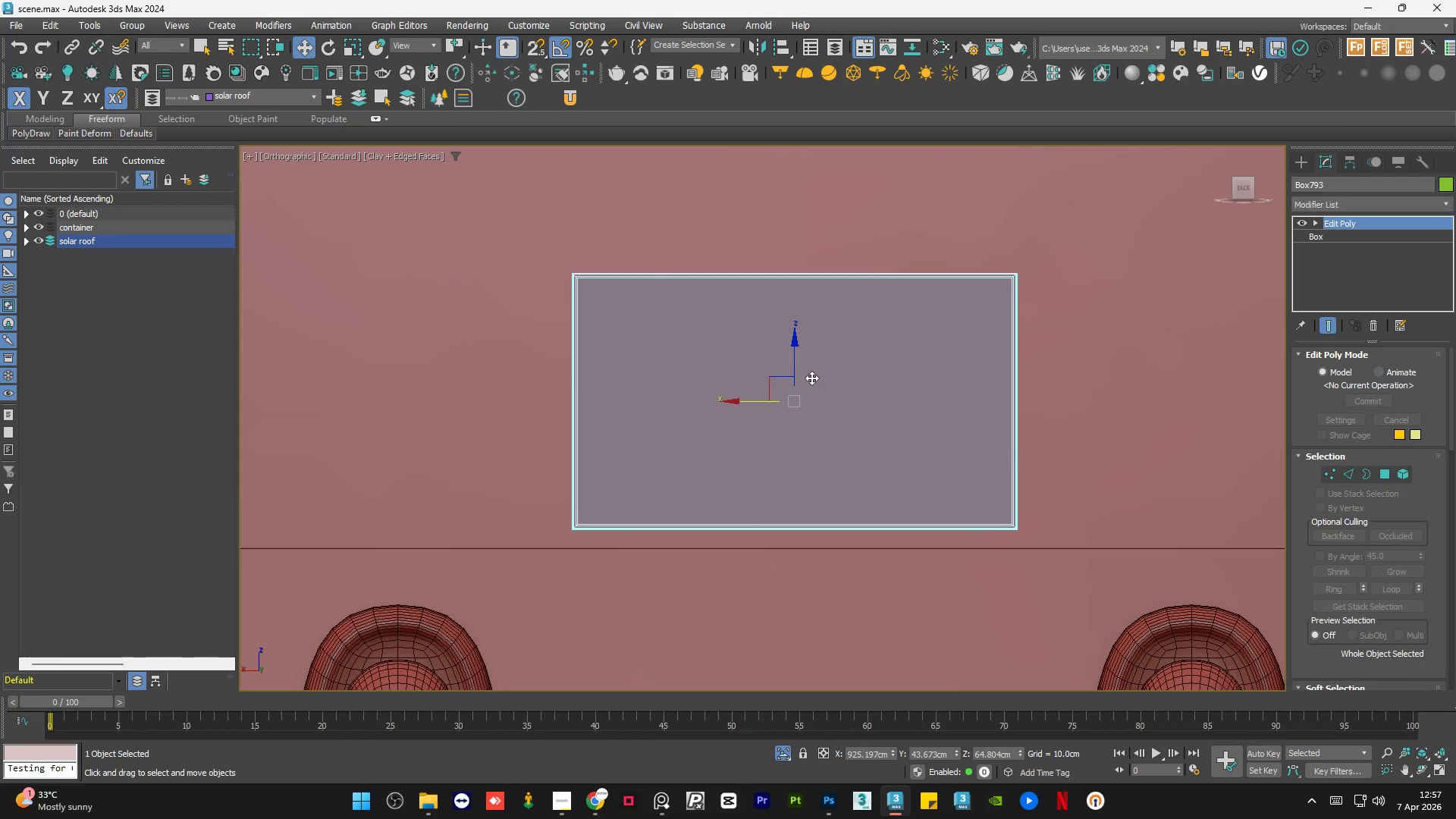 
scroll: coordinate [811, 378], scroll_direction: up, amount: 4.0
 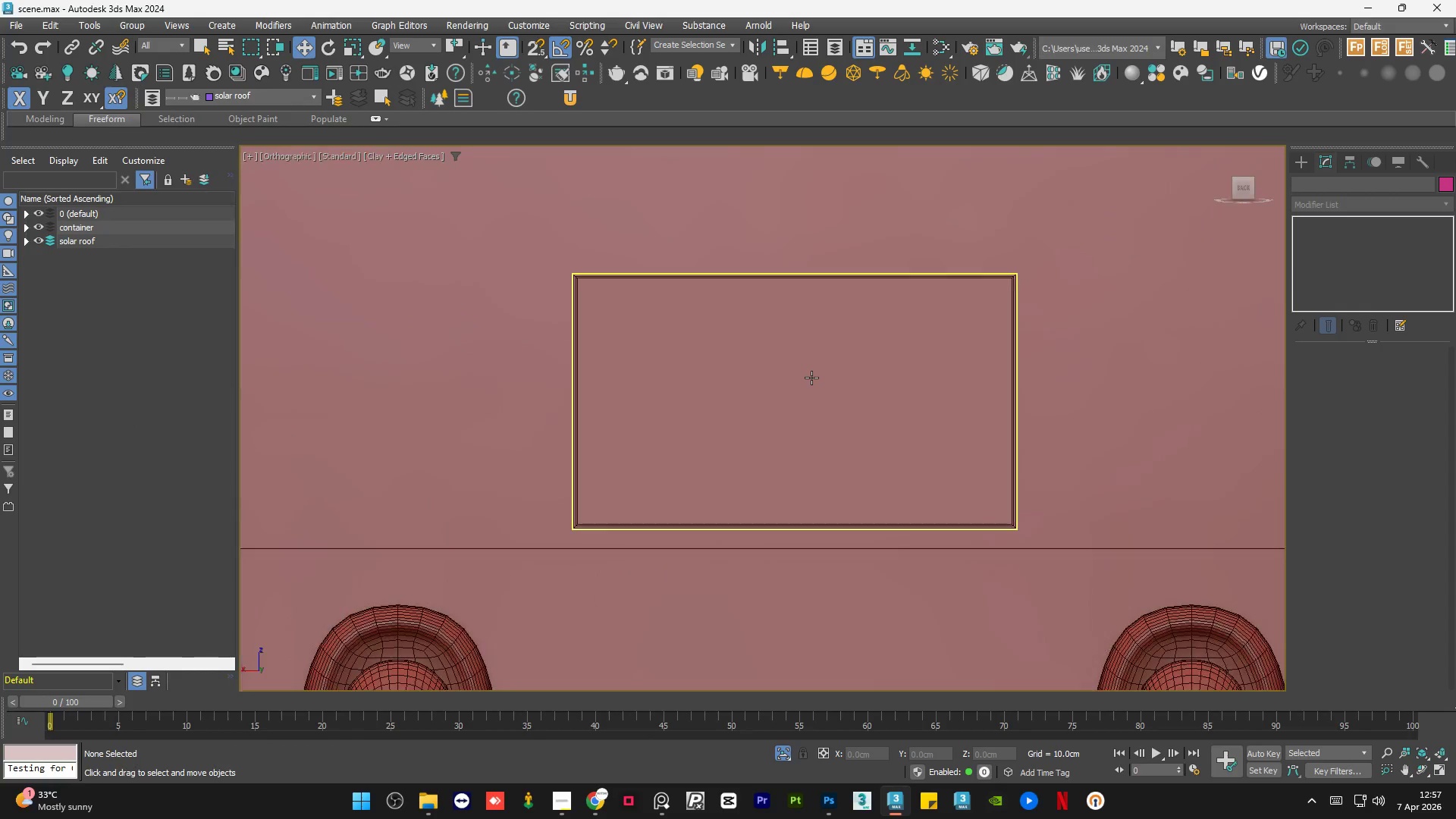 
hold_key(key=AltLeft, duration=0.73)
 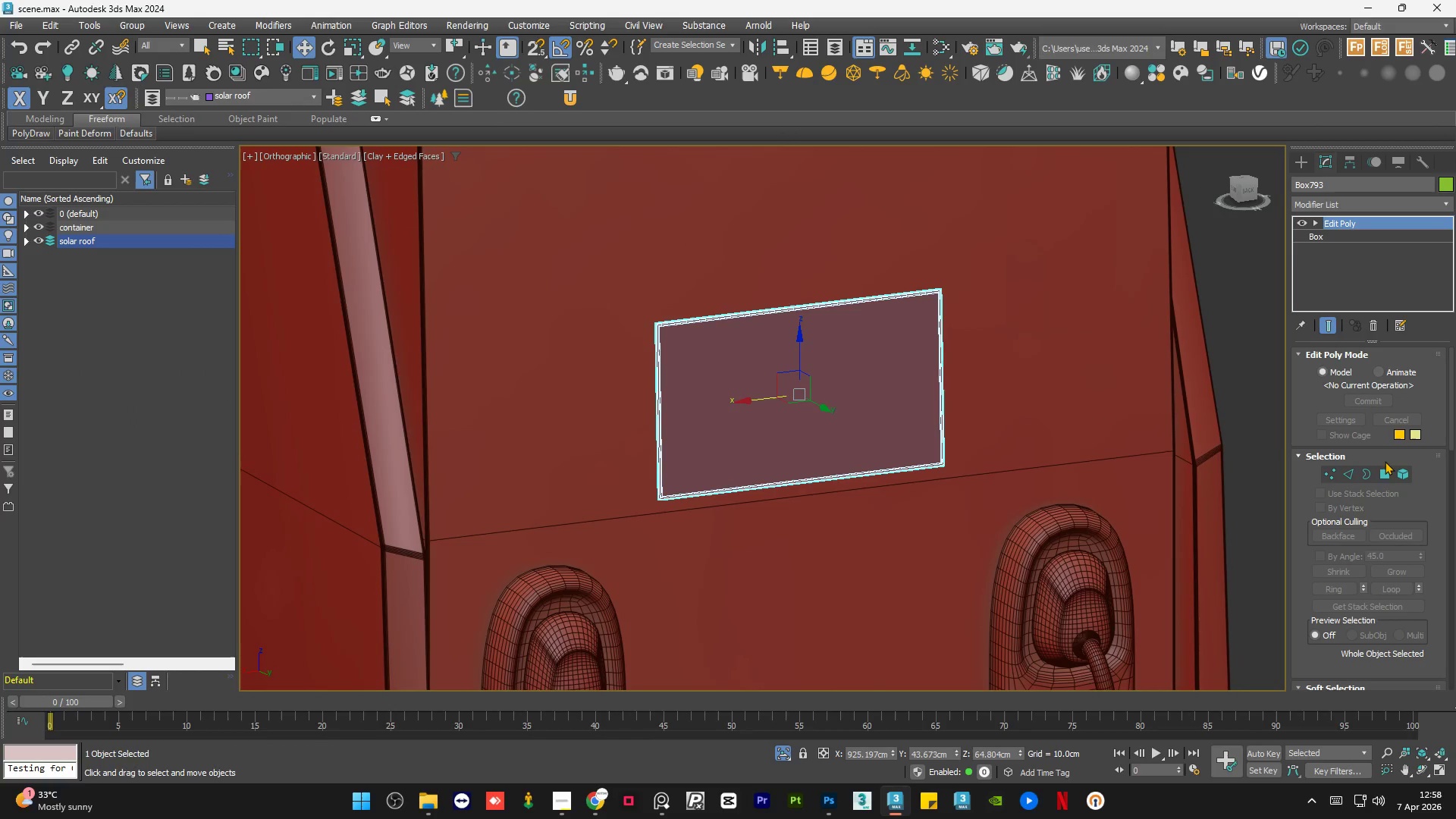 
scroll: coordinate [811, 378], scroll_direction: down, amount: 1.0
 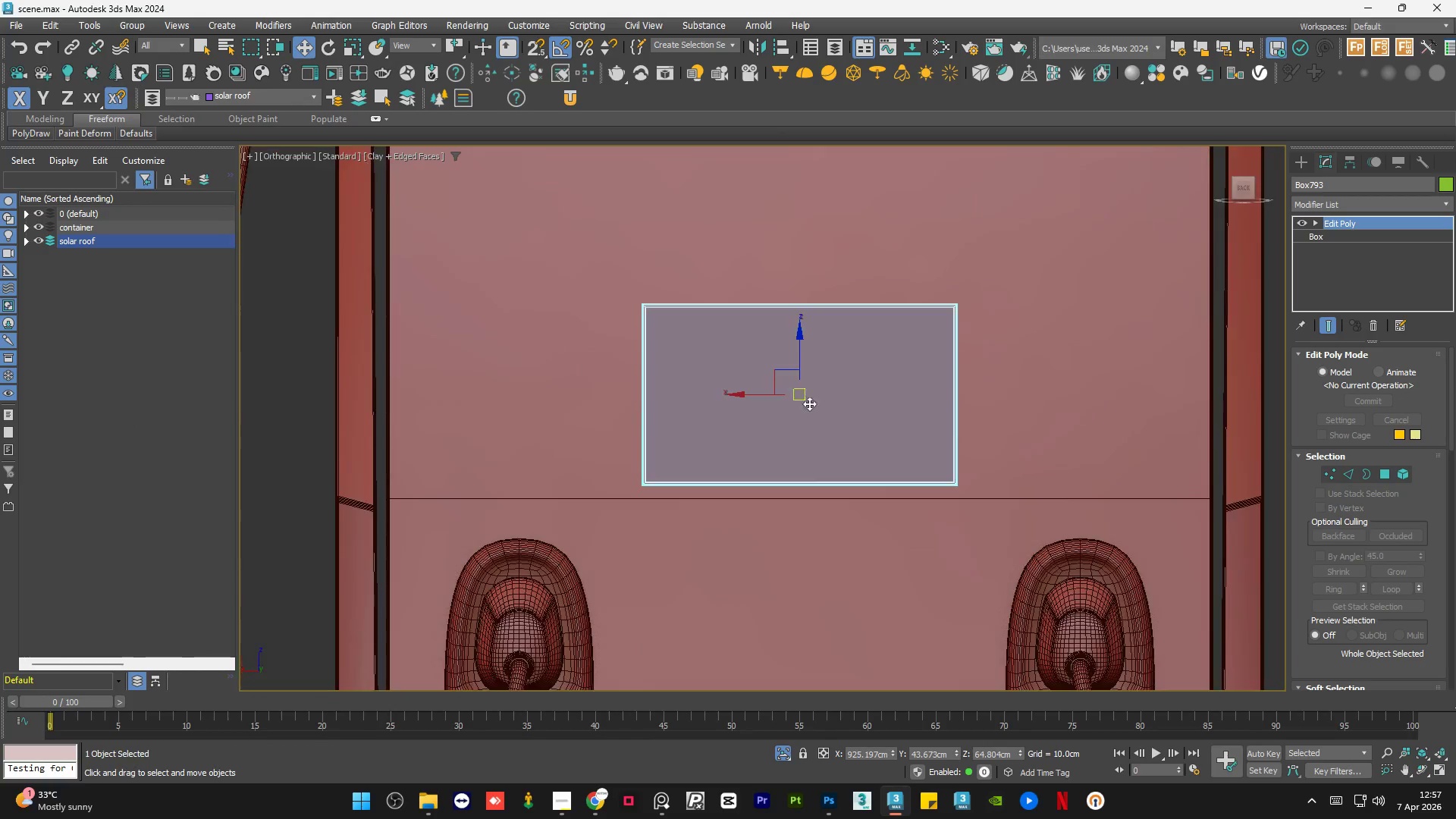 
left_click([1385, 471])
 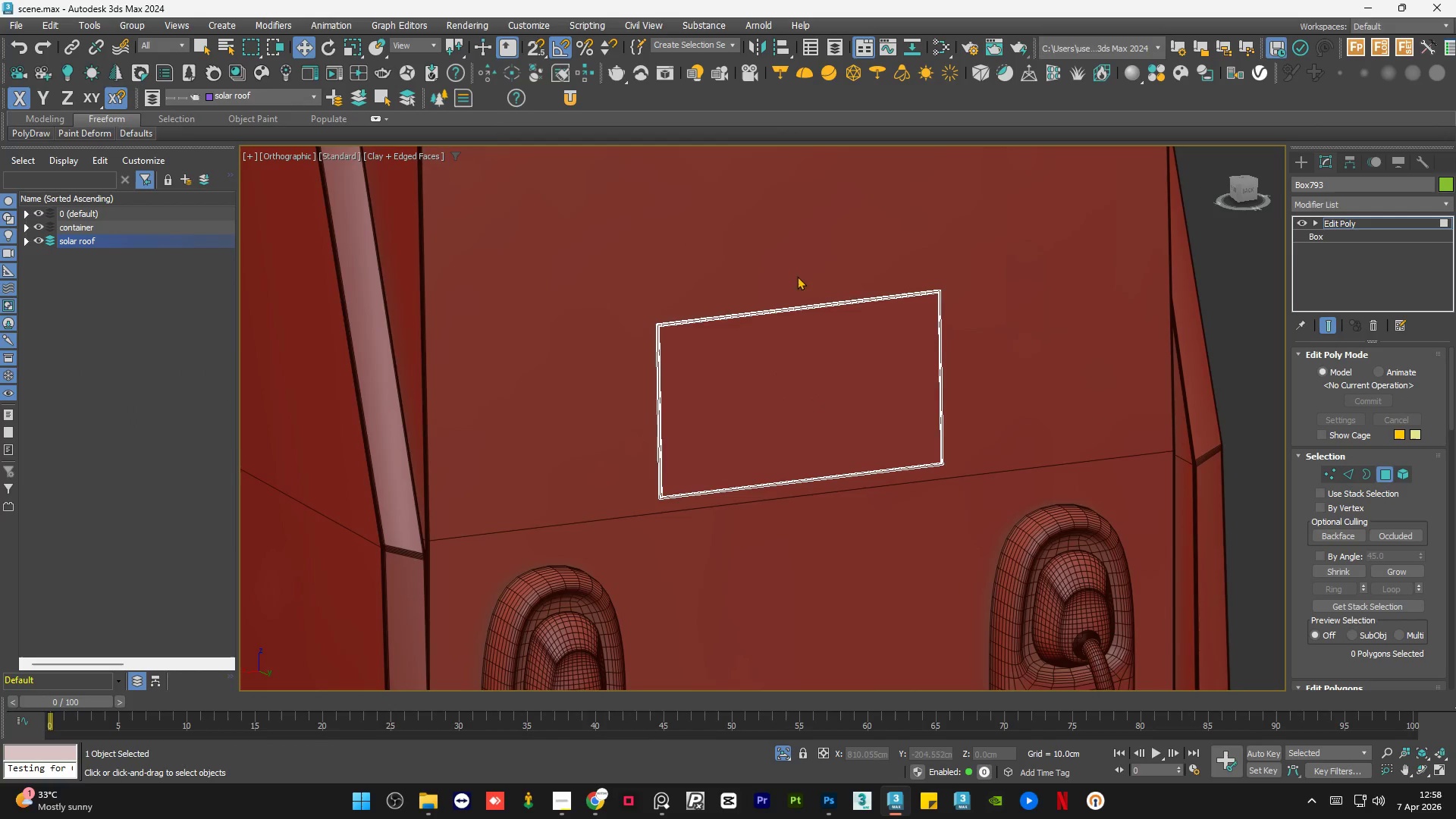 
left_click([877, 315])
 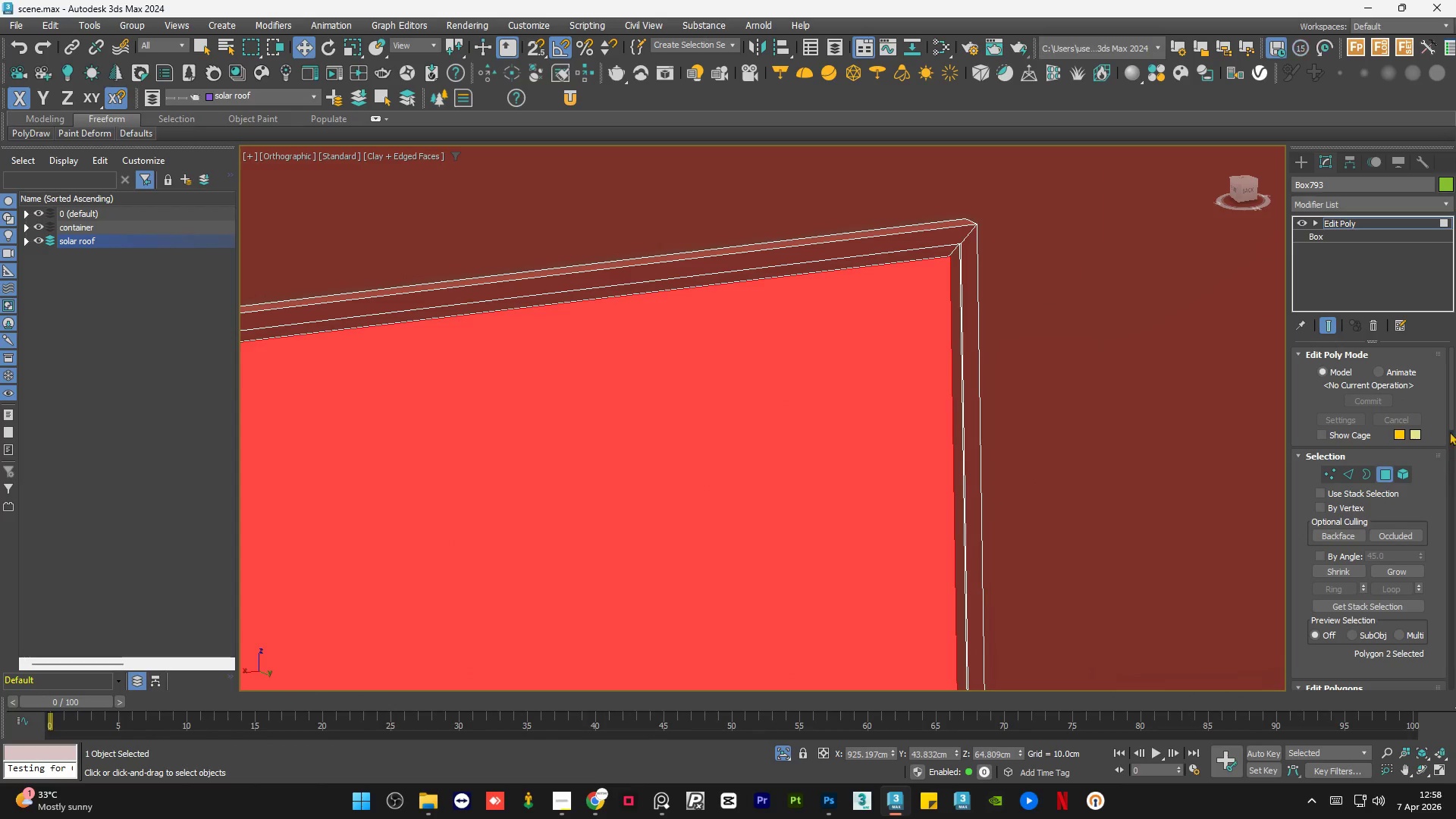 
scroll: coordinate [969, 266], scroll_direction: up, amount: 7.0
 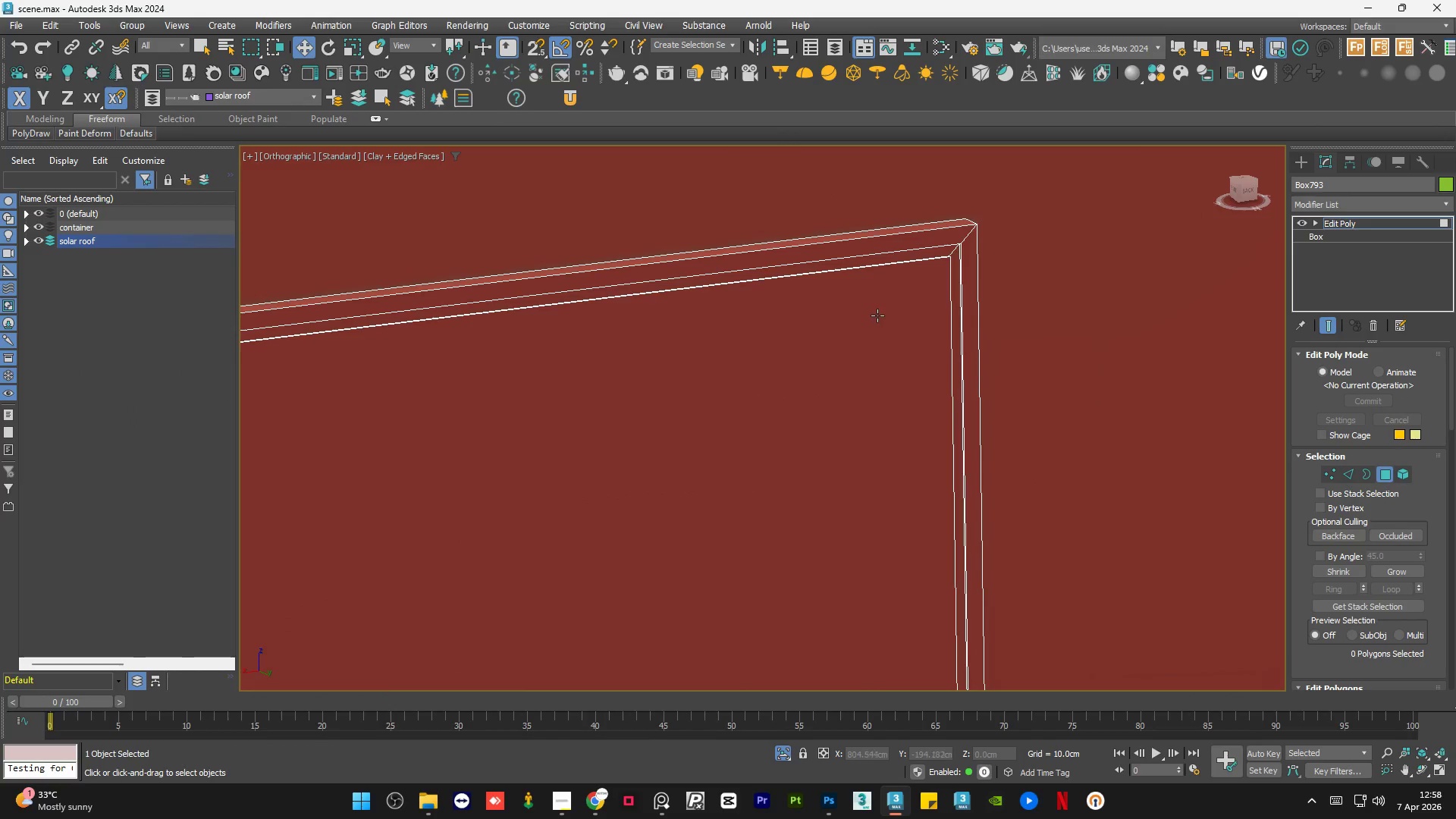 
left_click_drag(start_coordinate=[1449, 416], to_coordinate=[1455, 482])
 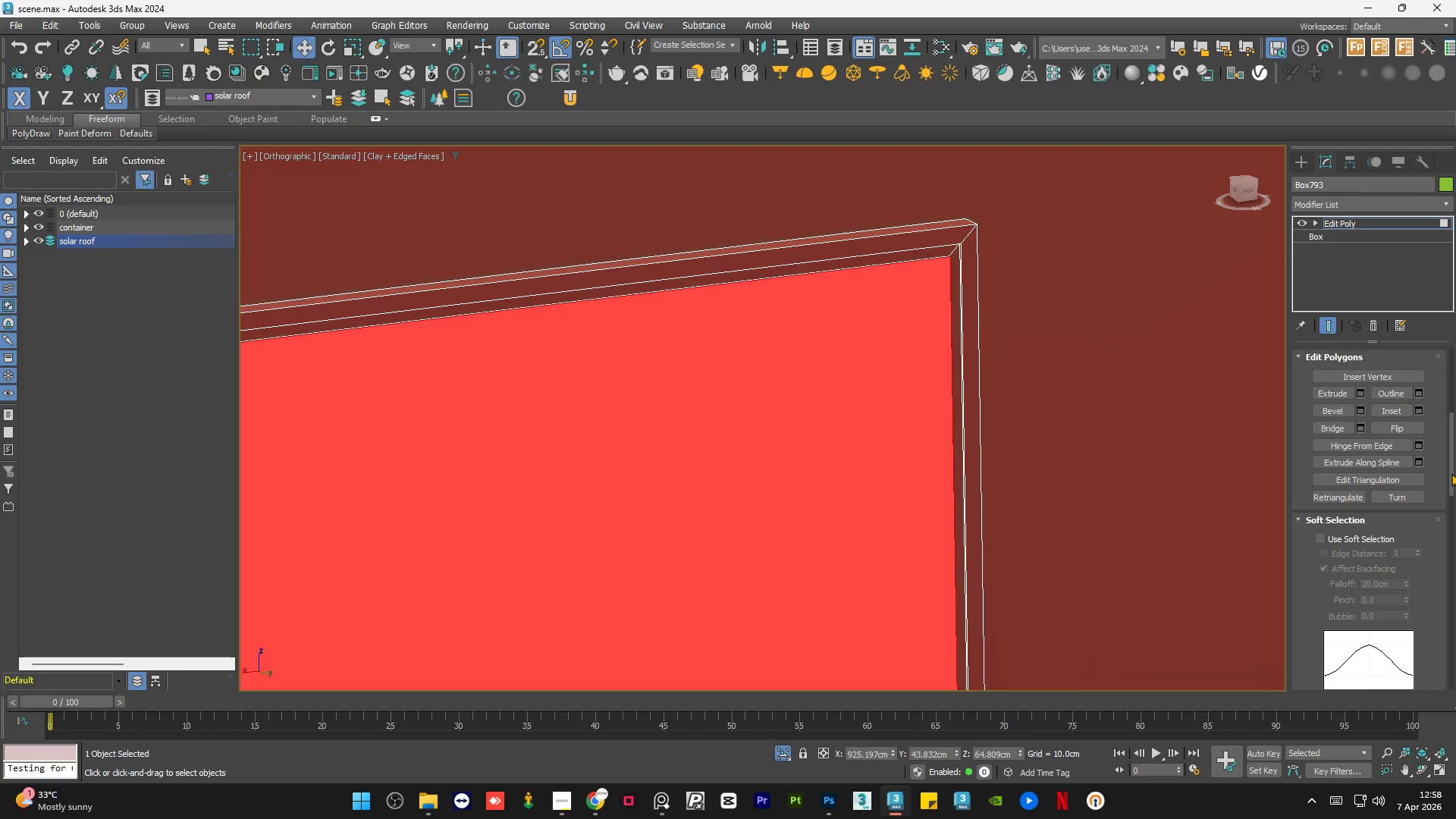 
left_click_drag(start_coordinate=[1452, 472], to_coordinate=[1455, 600])
 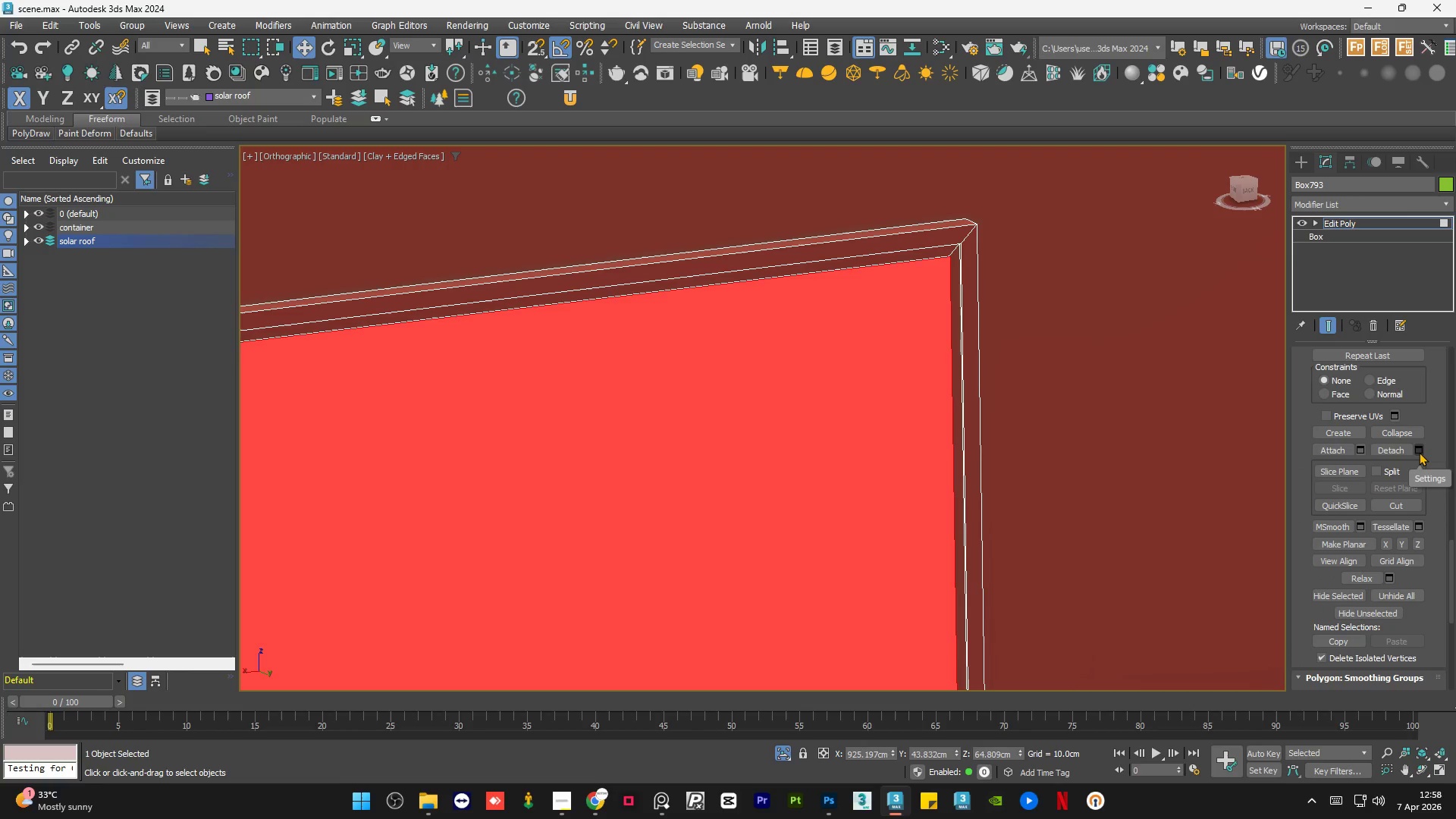 
left_click([1419, 452])
 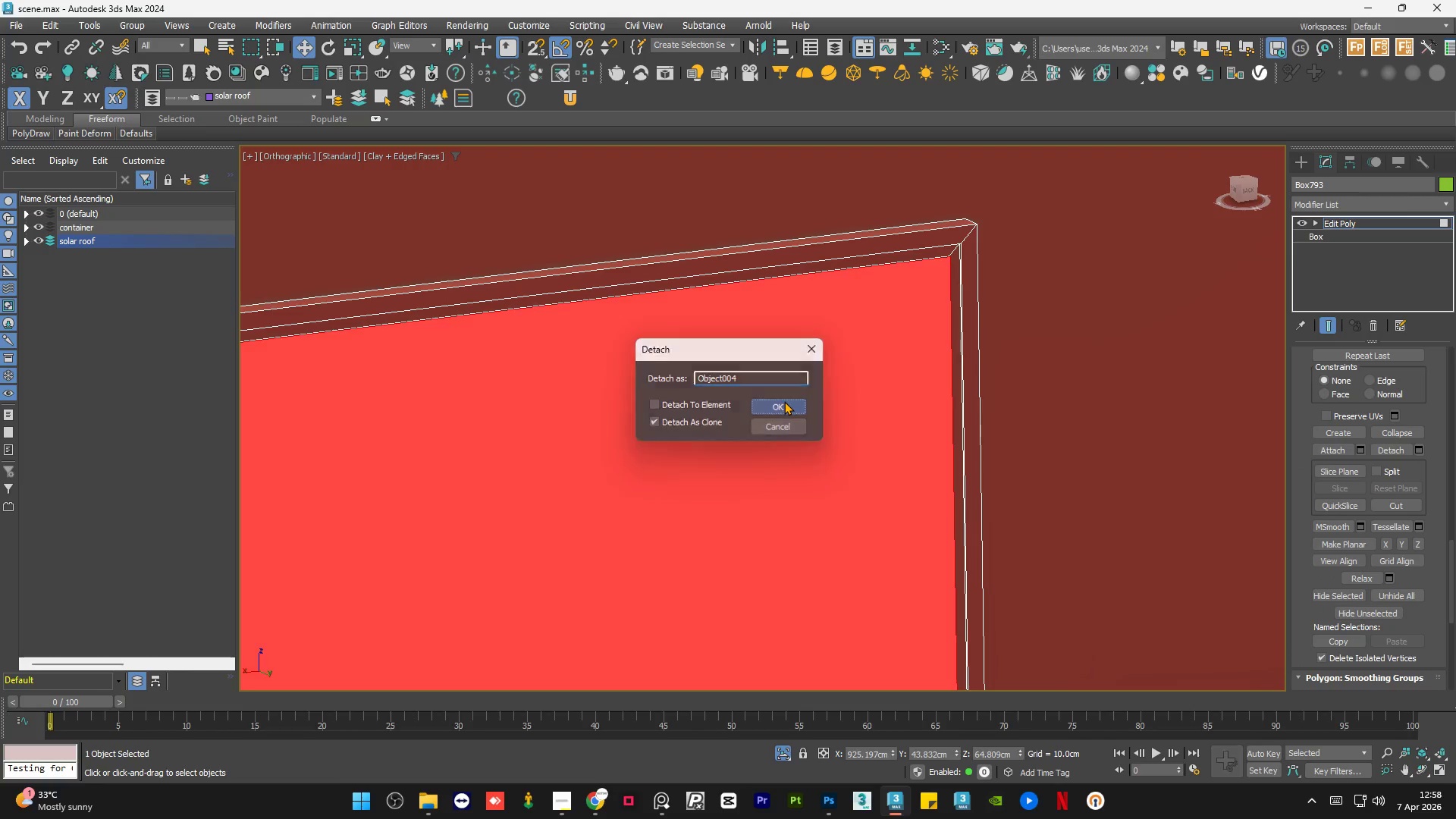 
double_click([802, 446])
 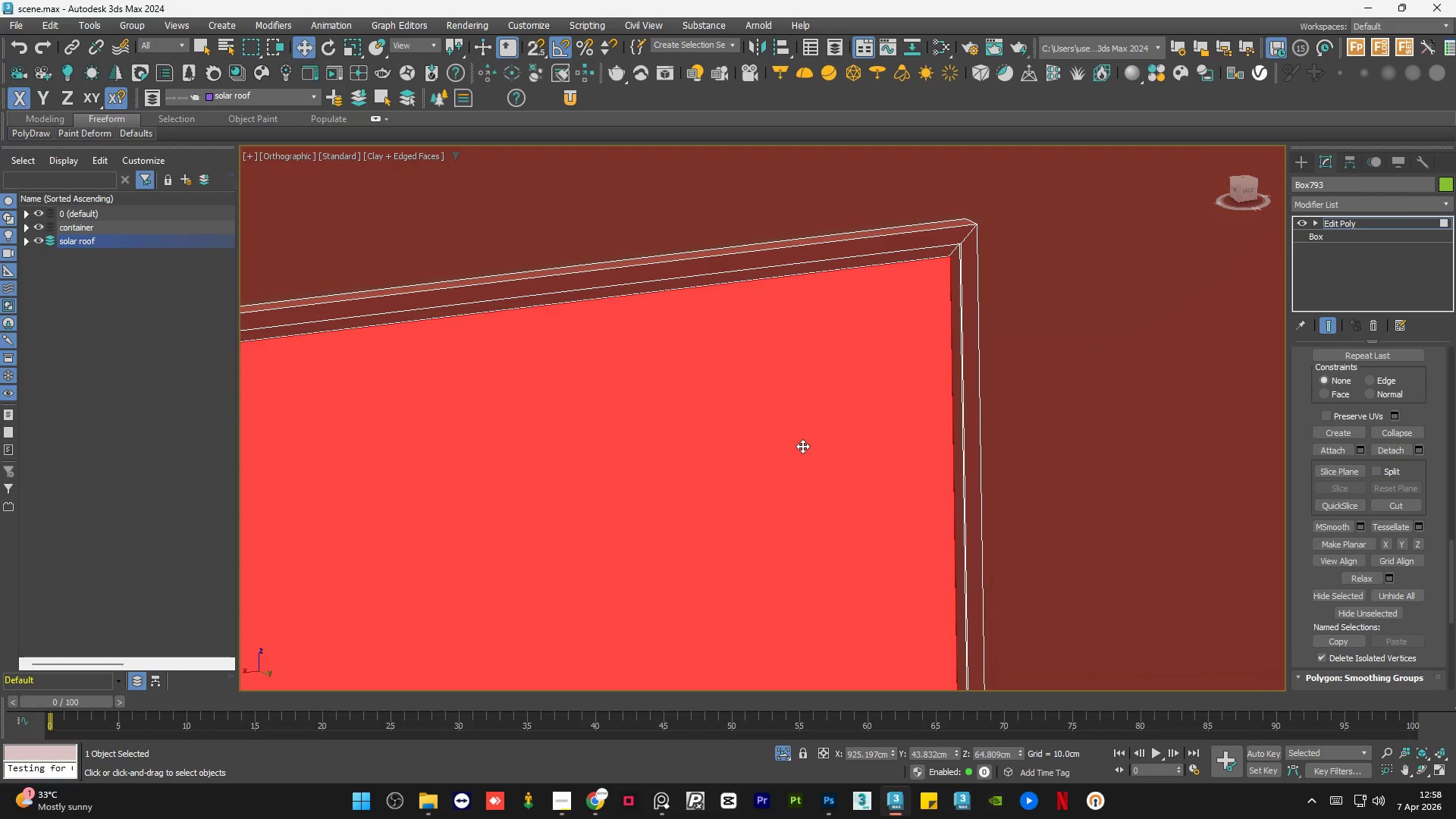 
key(Delete)
 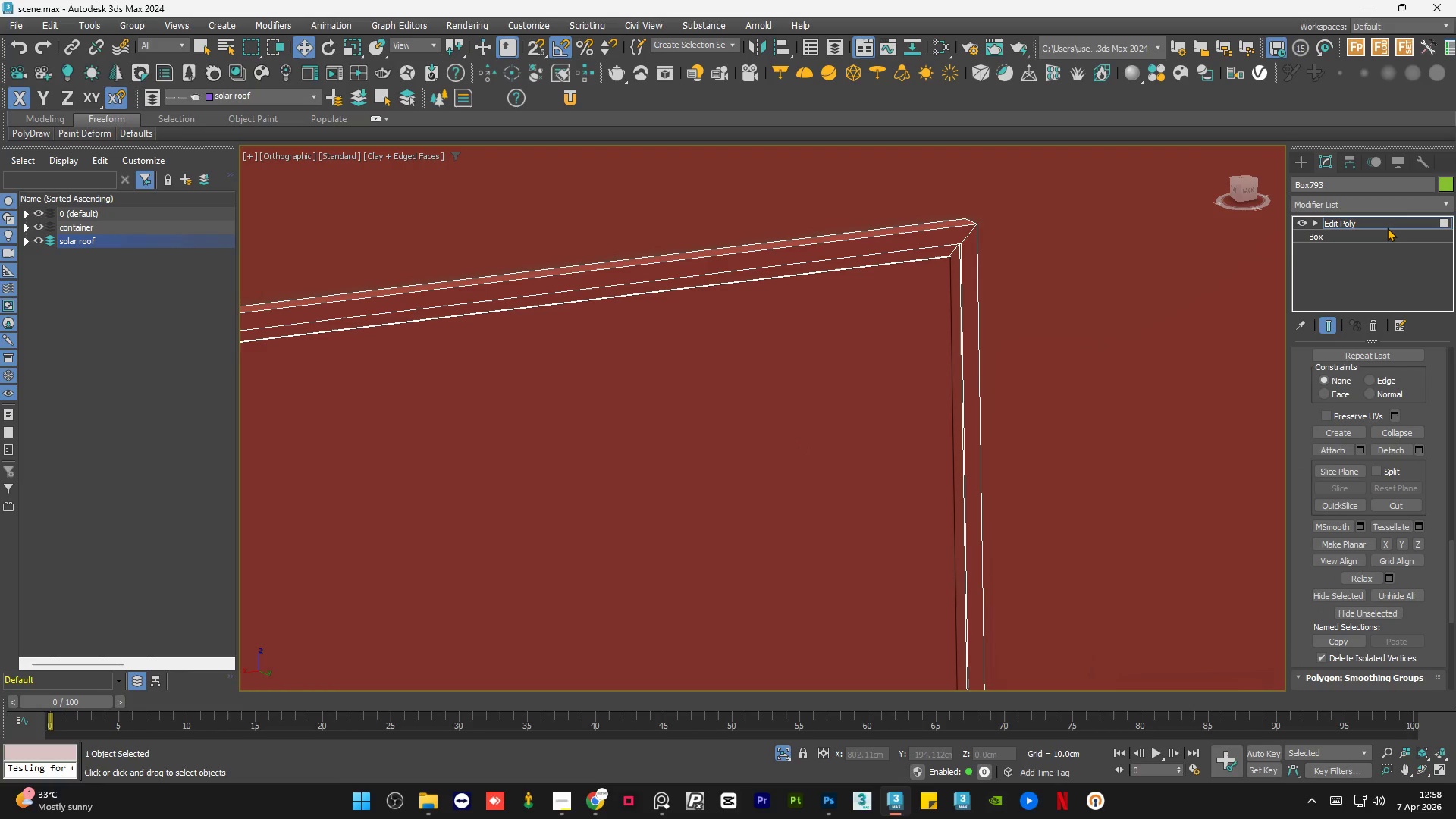 
left_click([1385, 227])
 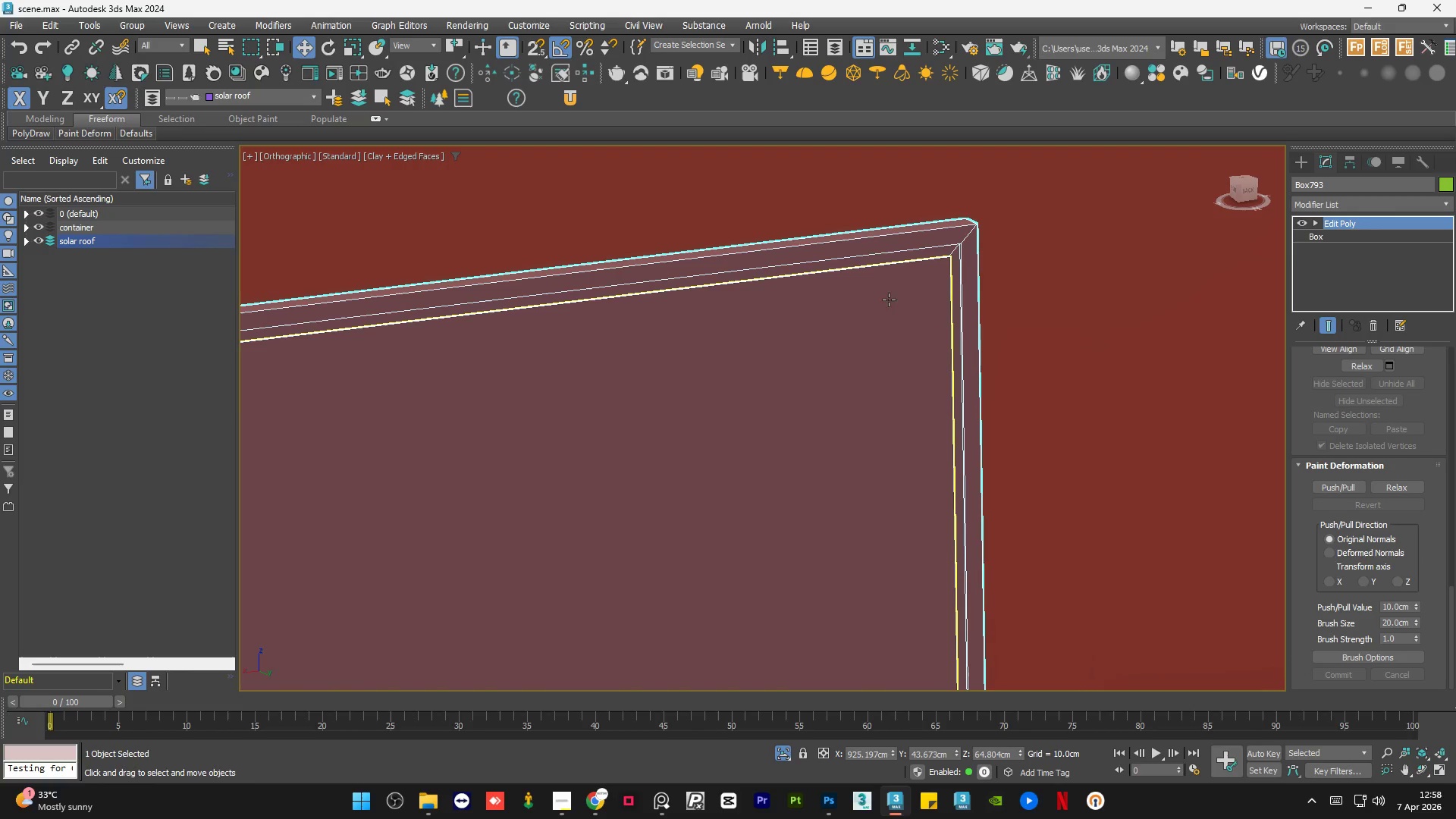 
left_click([880, 303])
 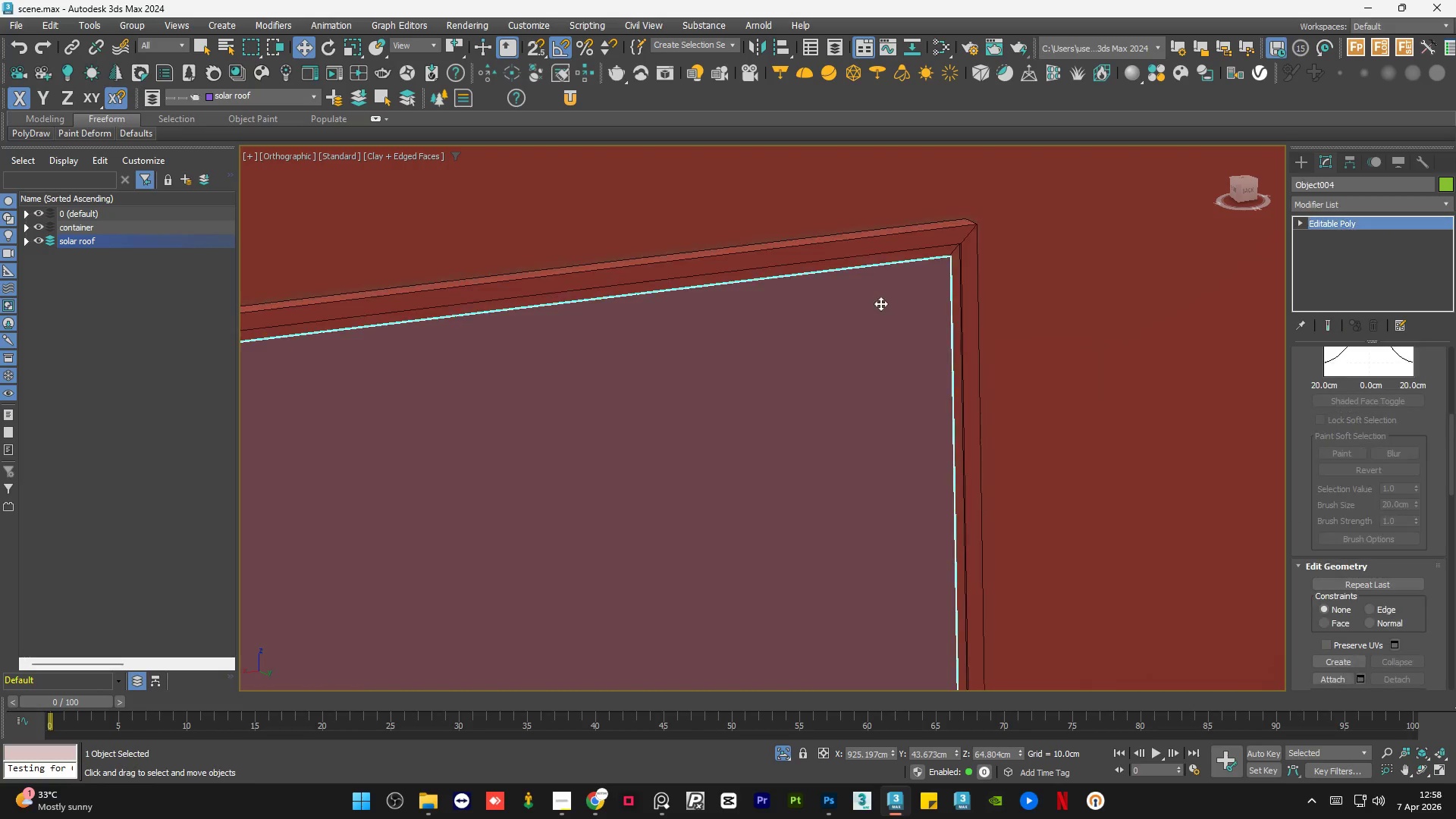 
scroll: coordinate [818, 330], scroll_direction: down, amount: 8.0
 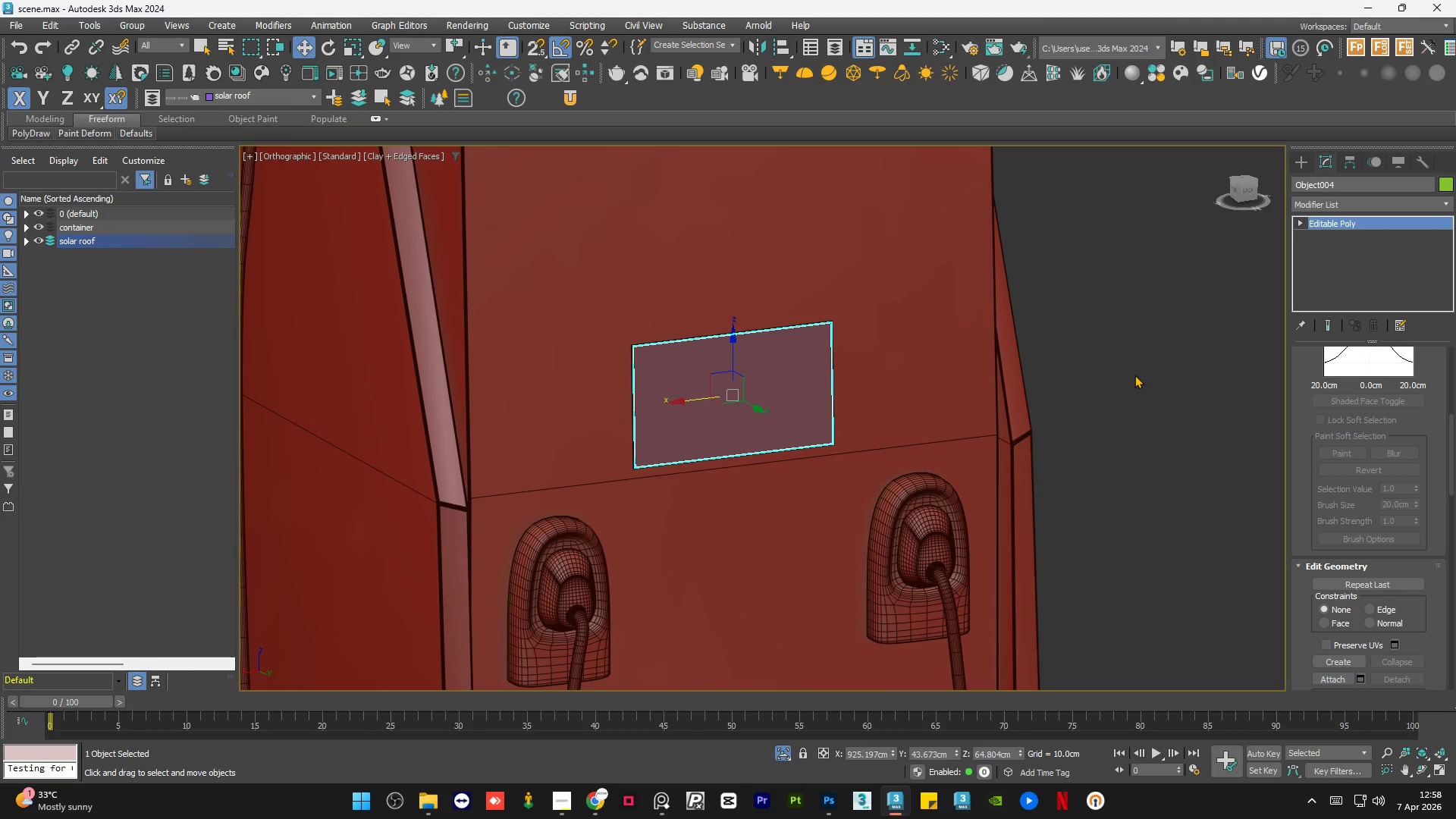 
double_click([1134, 375])
 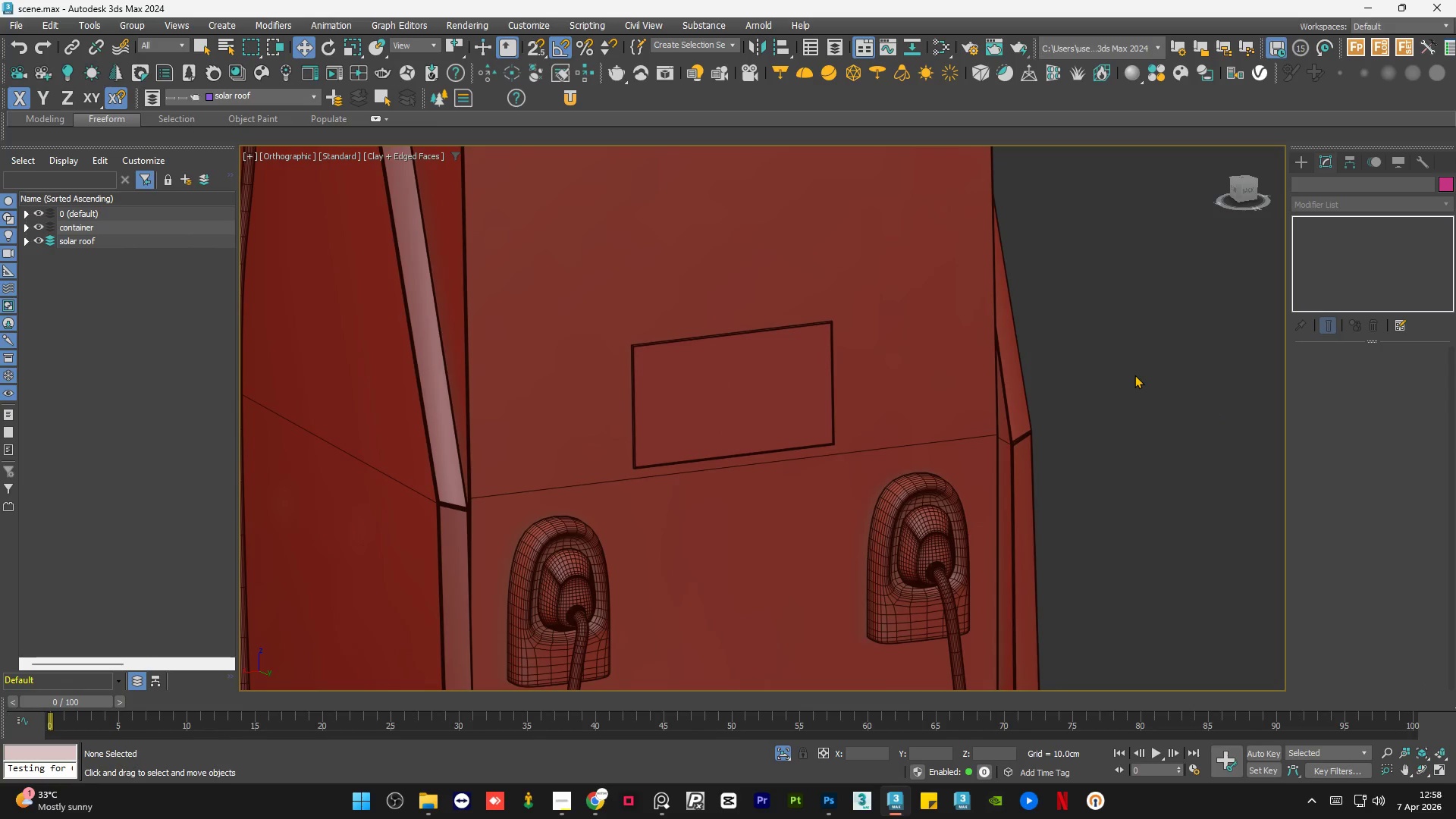 
key(Control+S)
 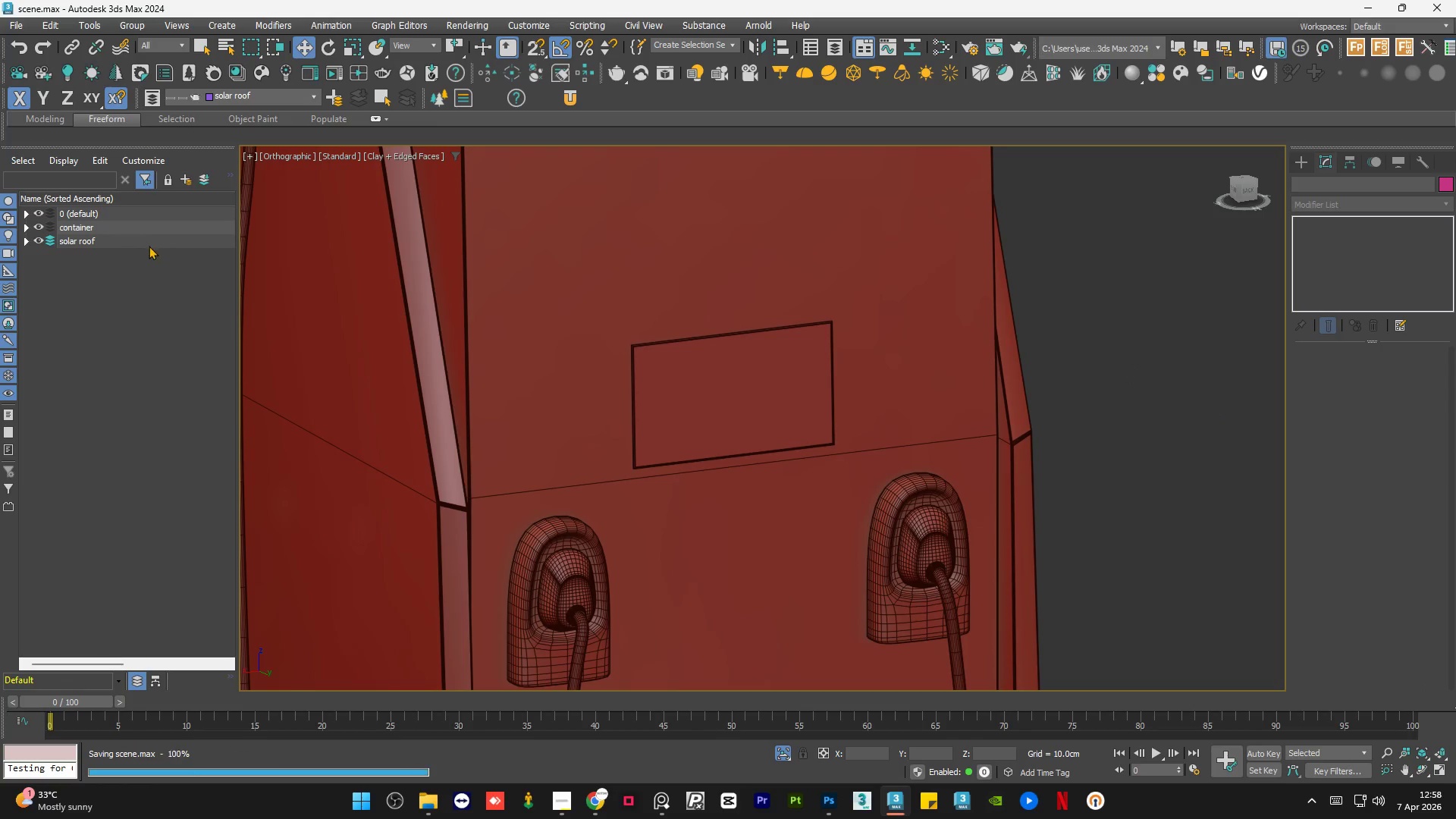 
hold_key(key=AltLeft, duration=0.53)
 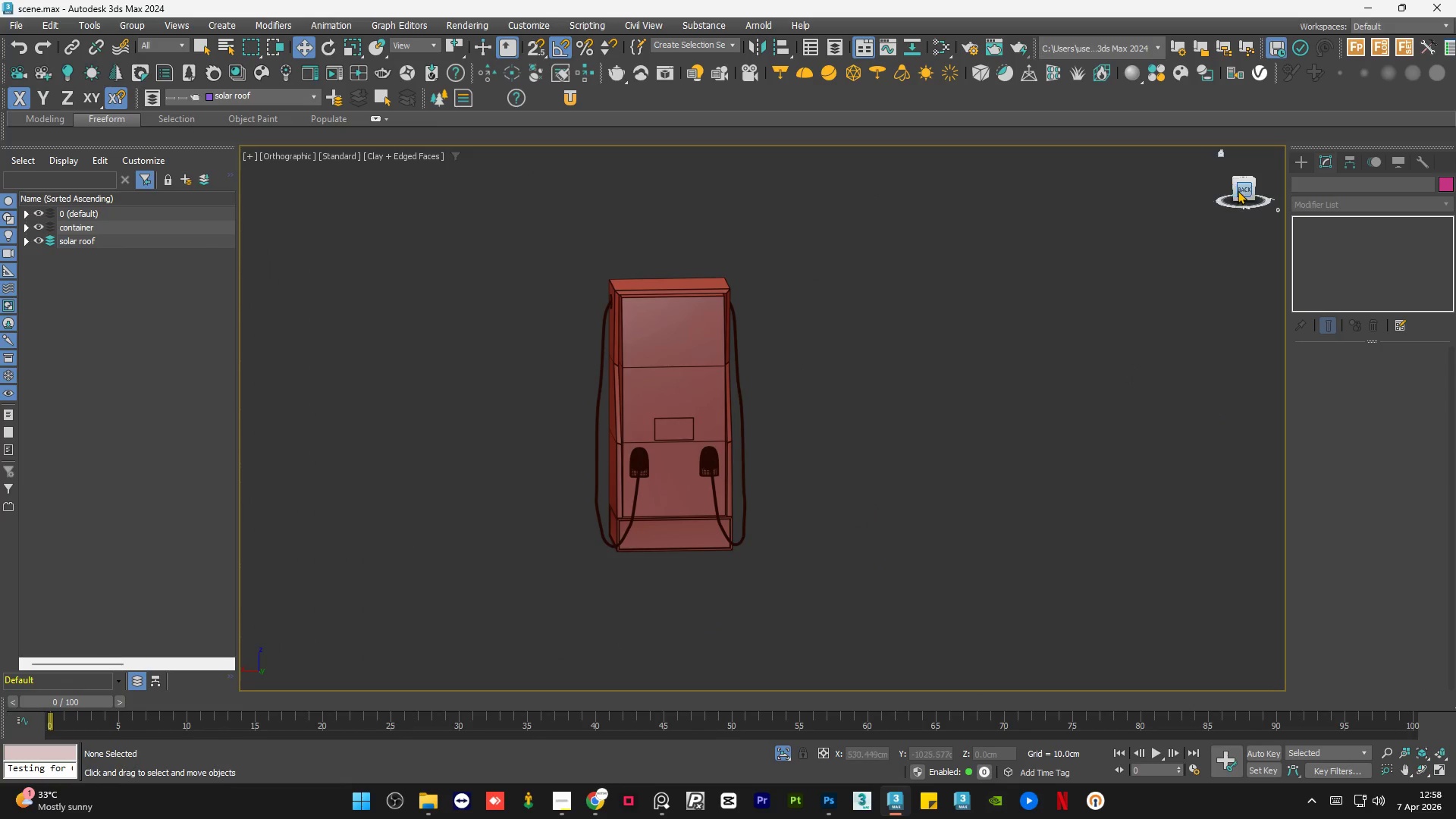 
scroll: coordinate [783, 475], scroll_direction: down, amount: 5.0
 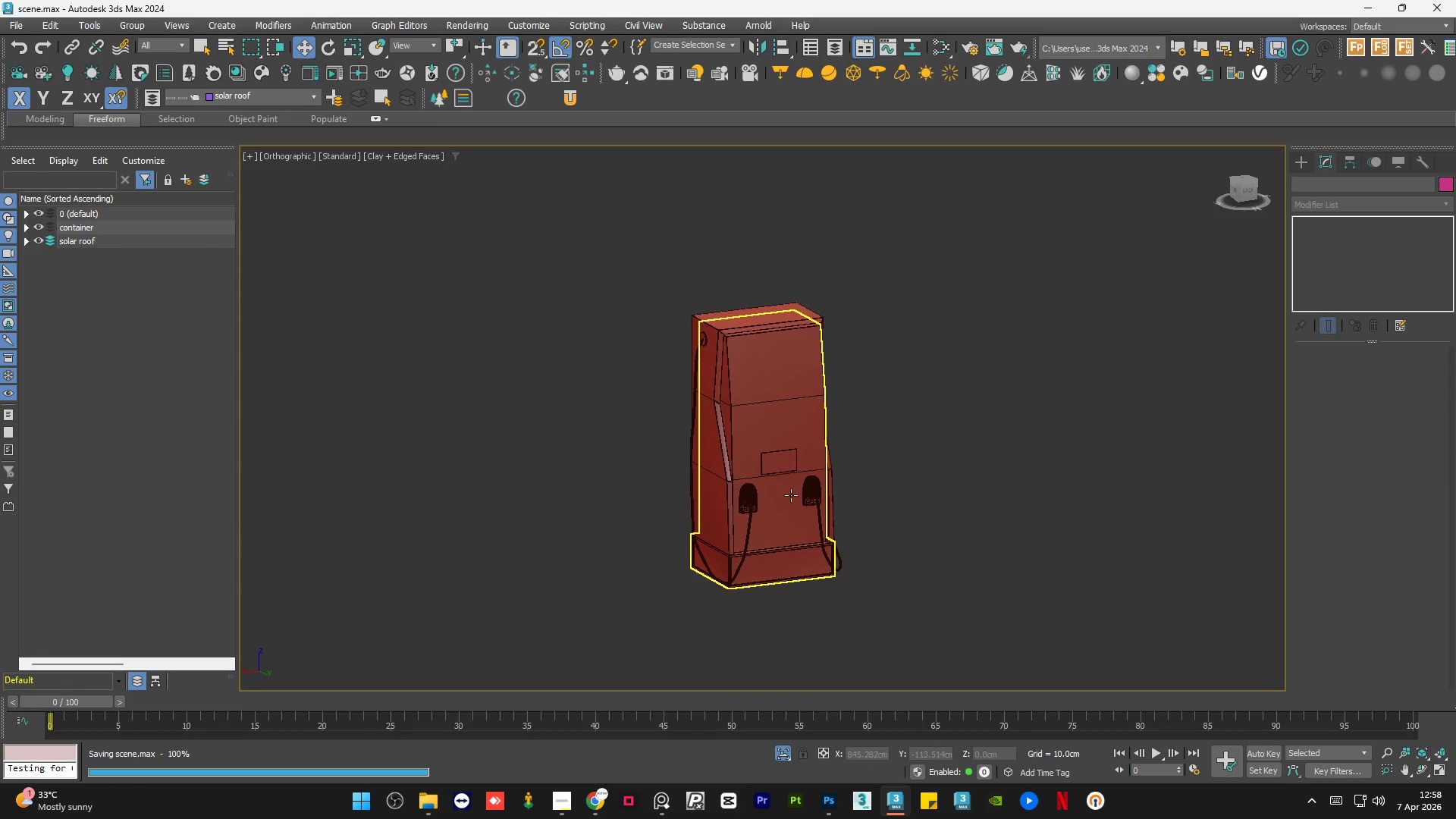 
left_click([1243, 190])
 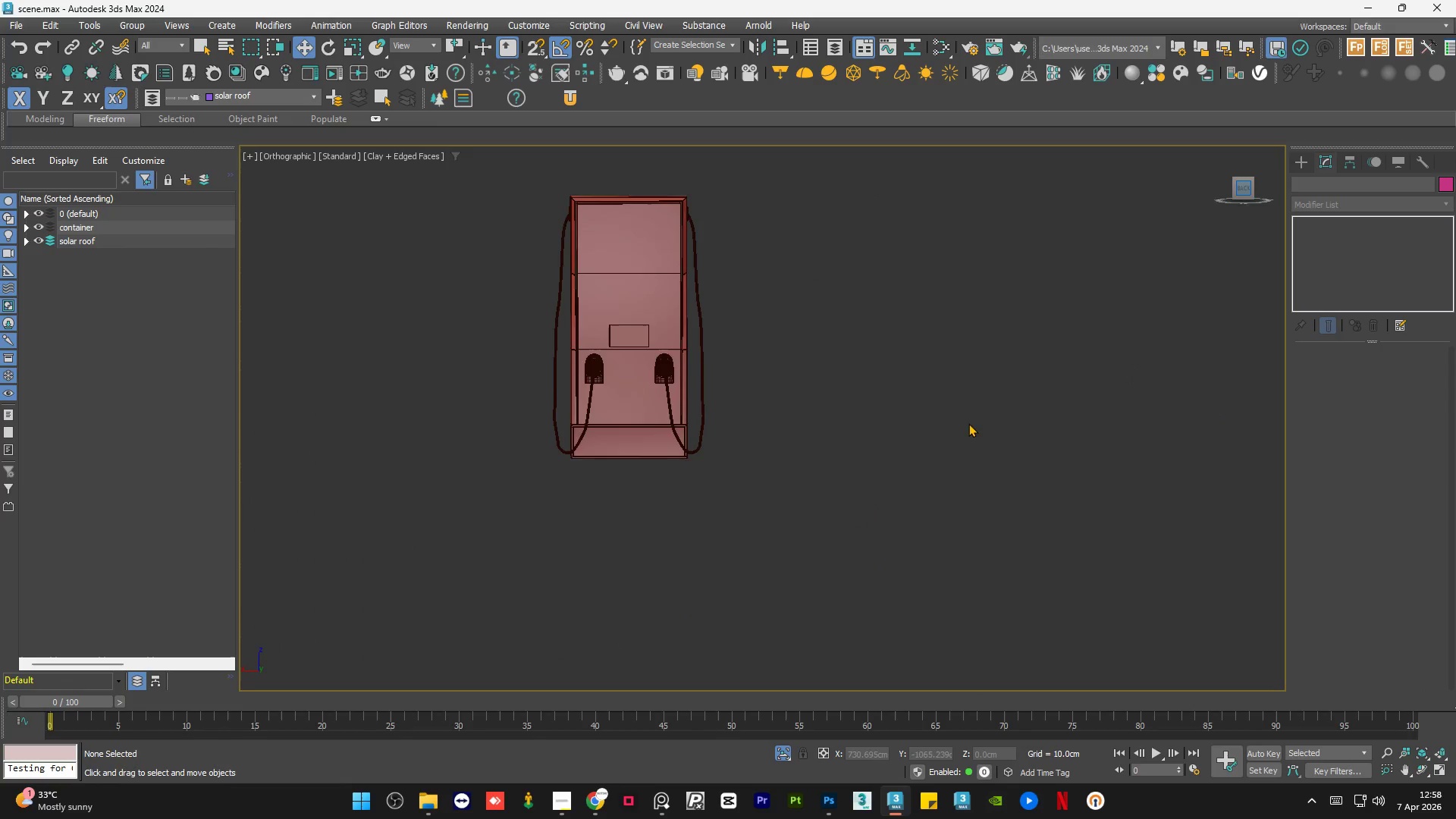 
left_click_drag(start_coordinate=[849, 214], to_coordinate=[595, 510])
 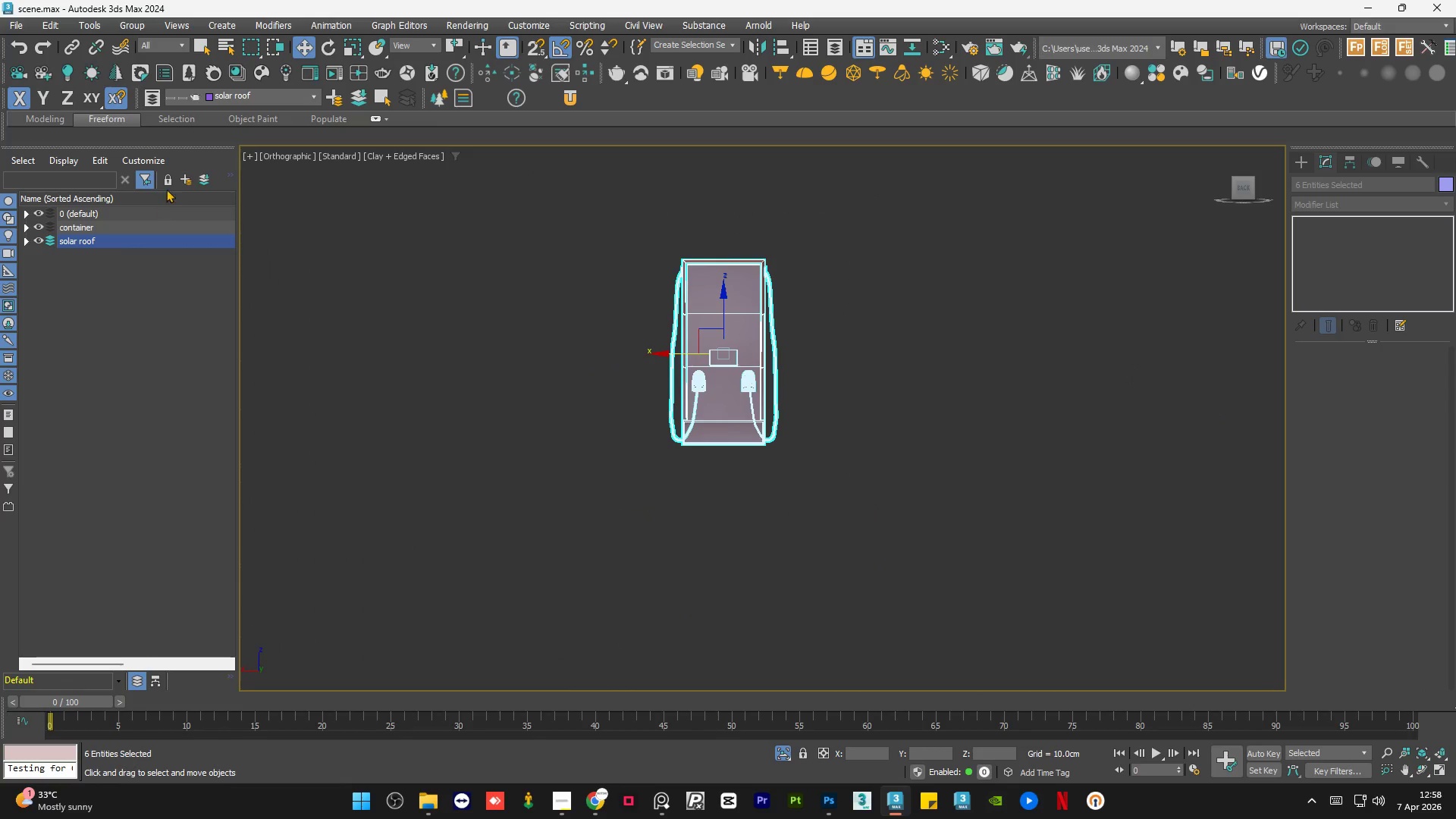 
scroll: coordinate [965, 438], scroll_direction: down, amount: 1.0
 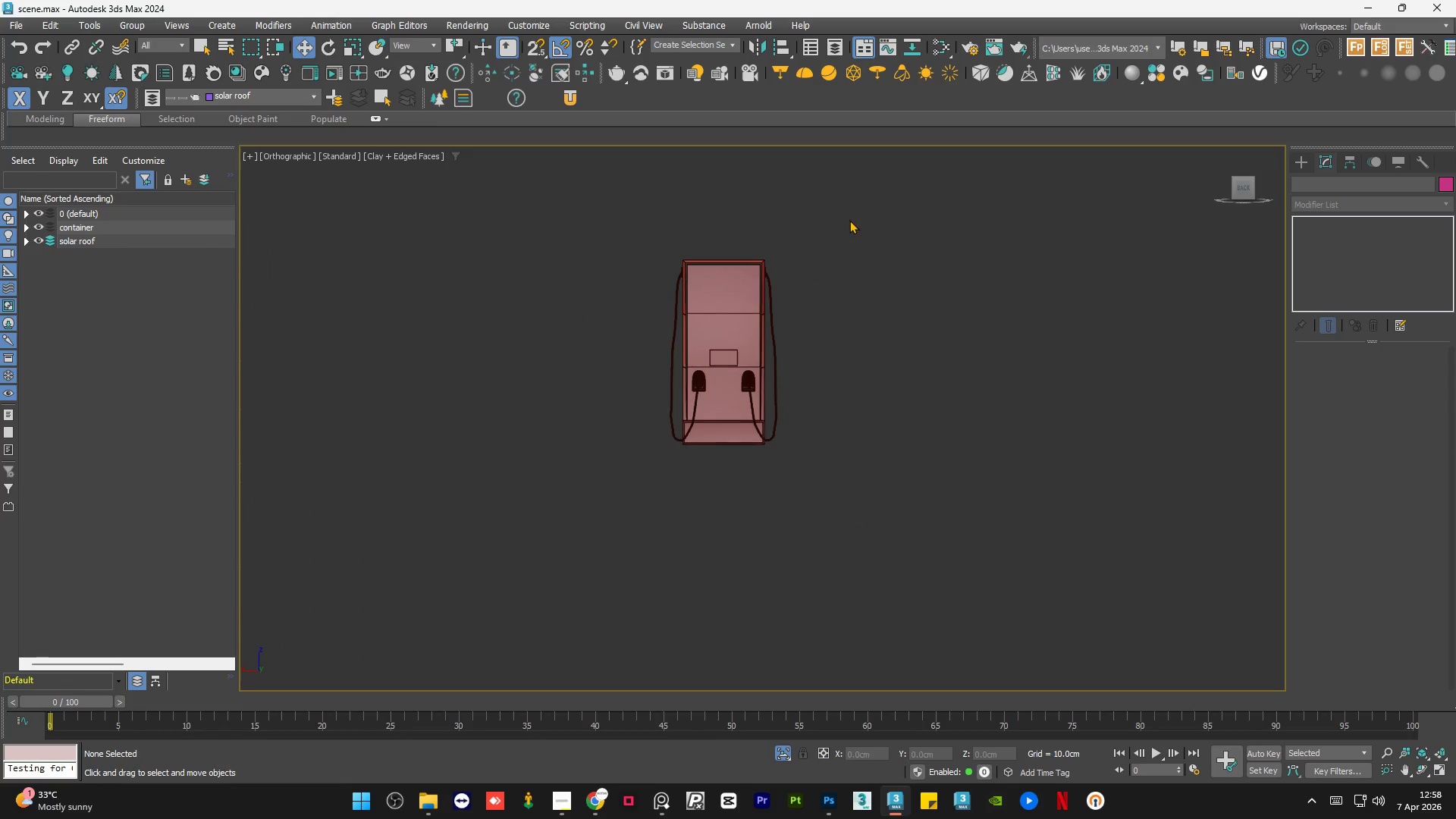 
left_click([184, 177])
 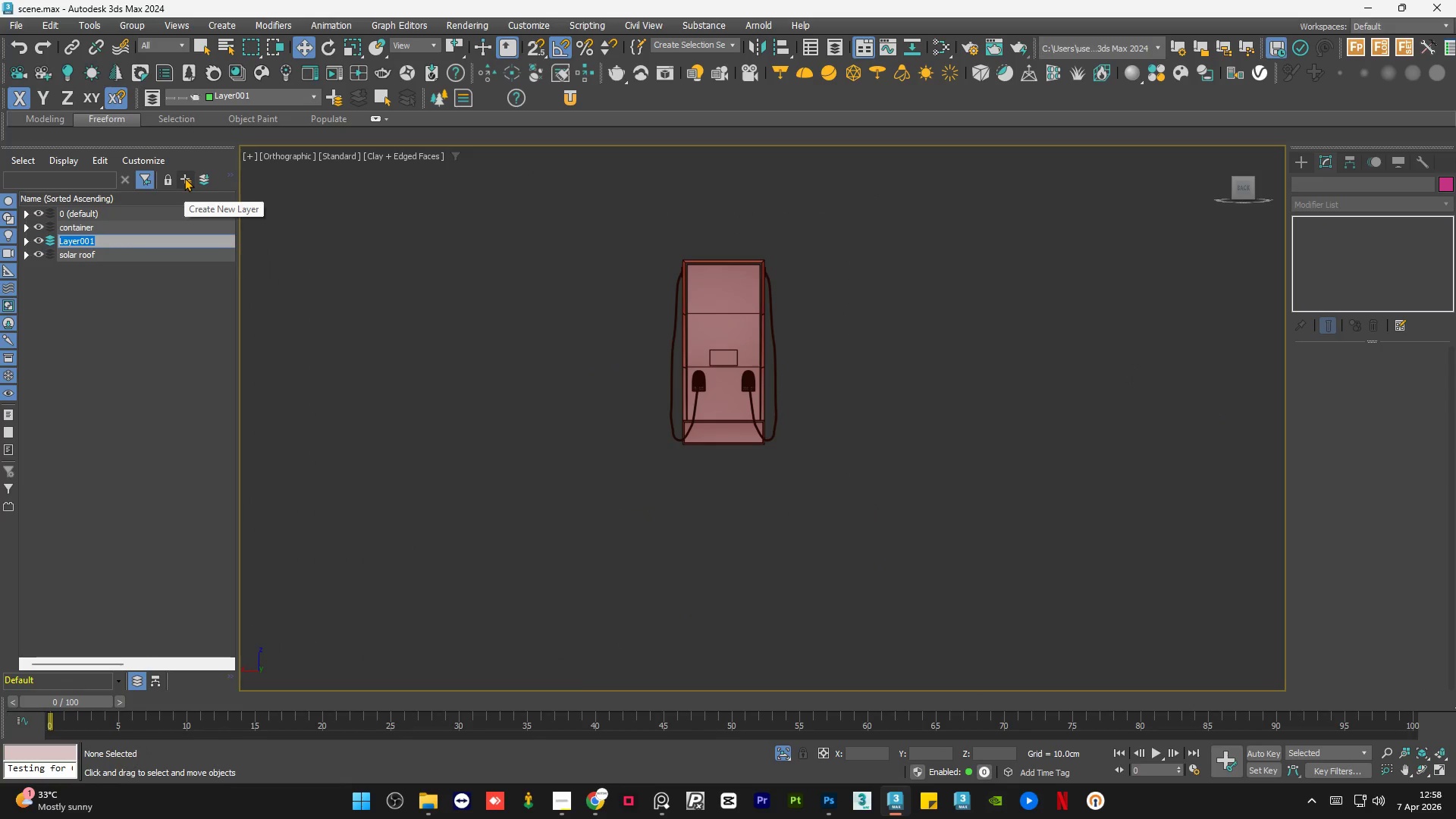 
type(ev station)
 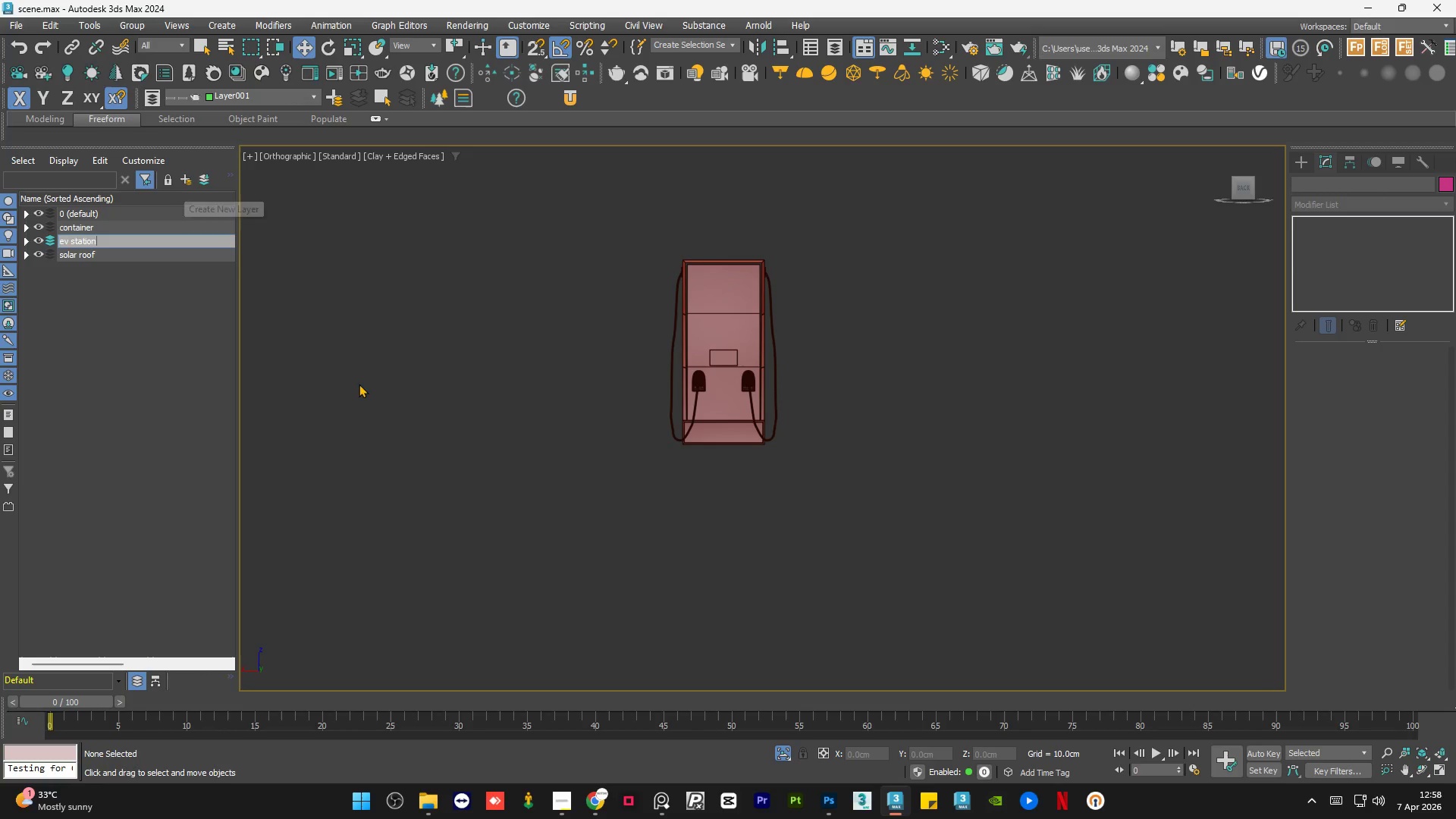 
left_click([394, 394])
 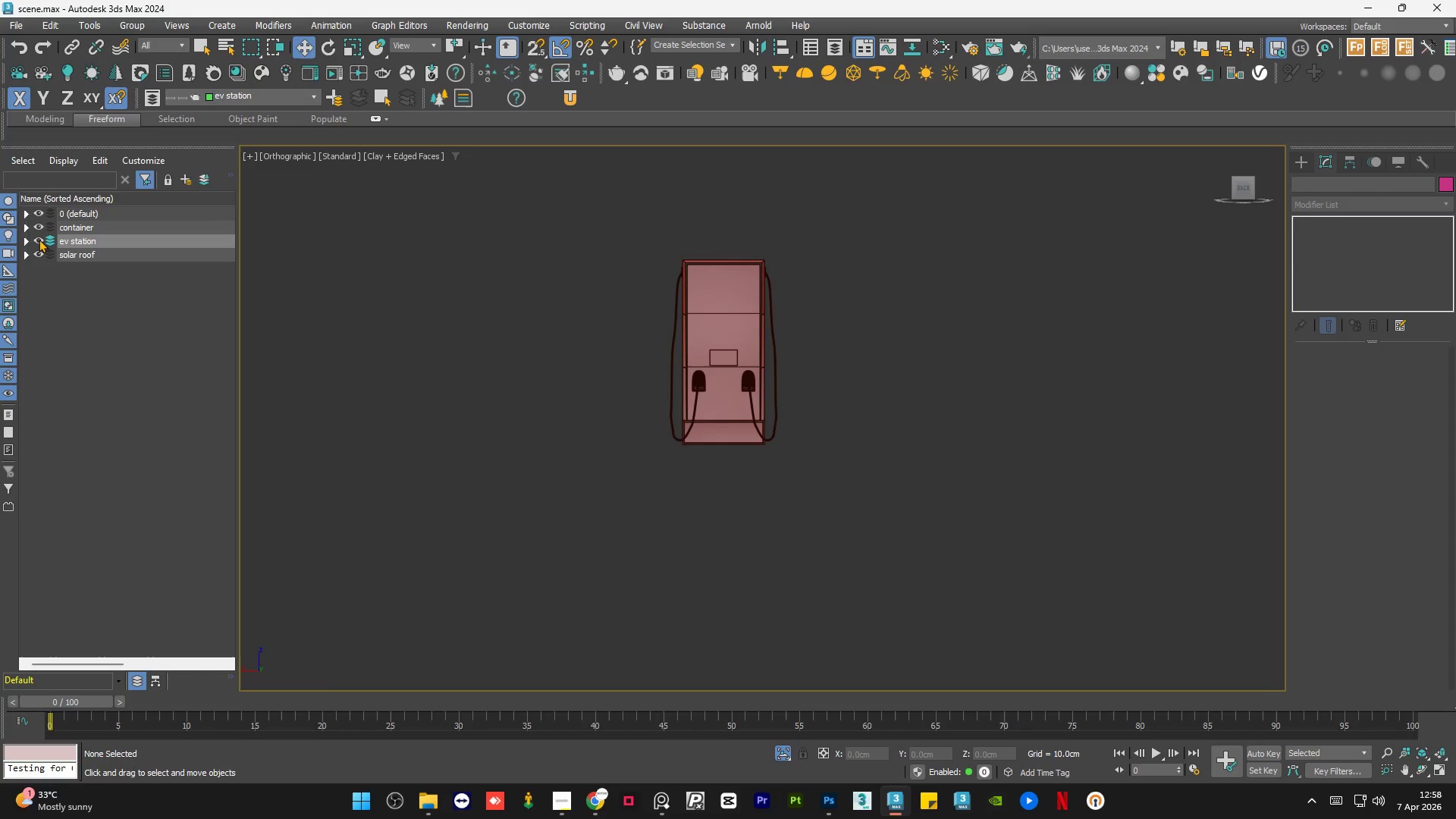 
double_click([39, 239])
 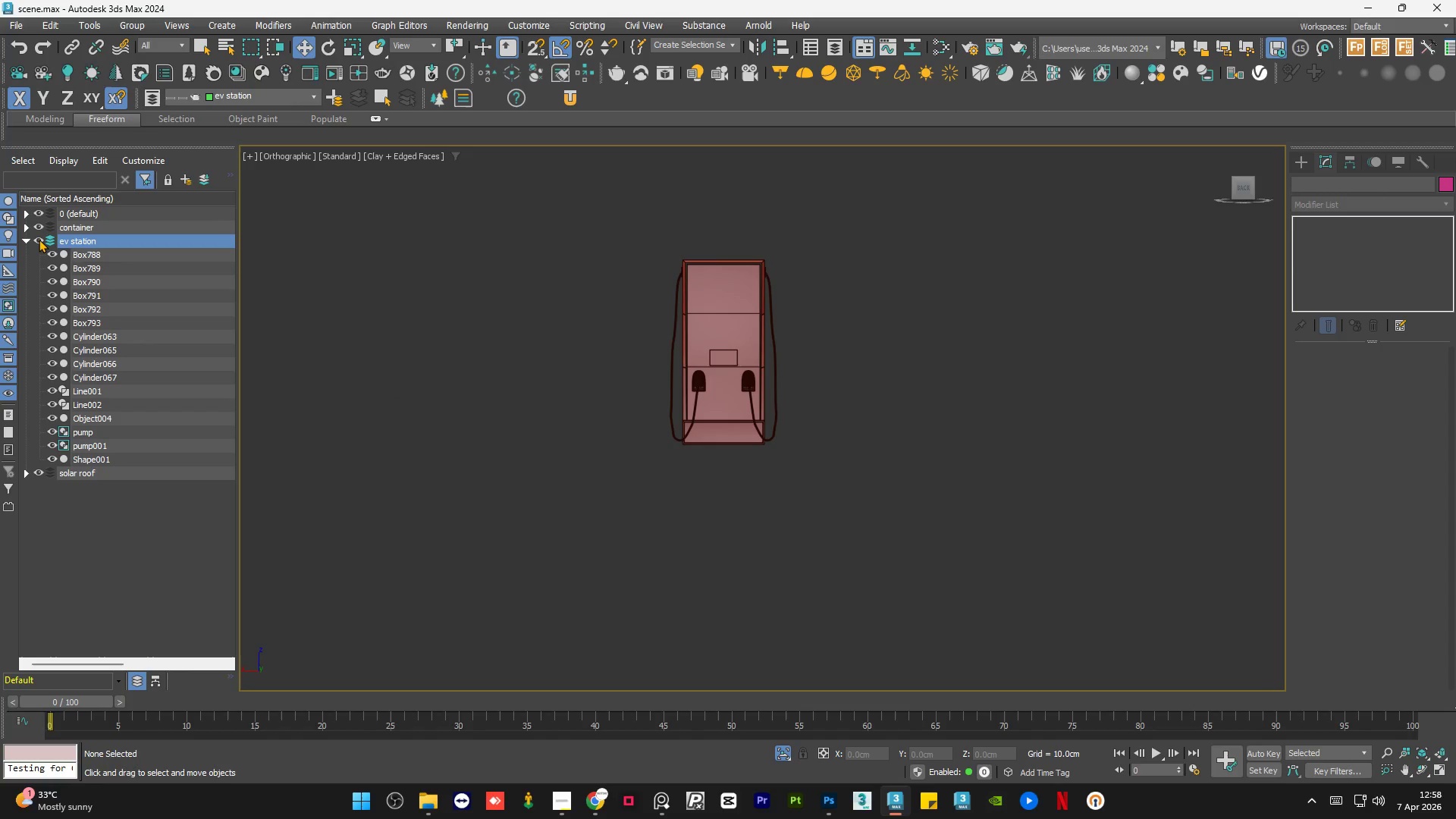 
left_click([39, 239])
 